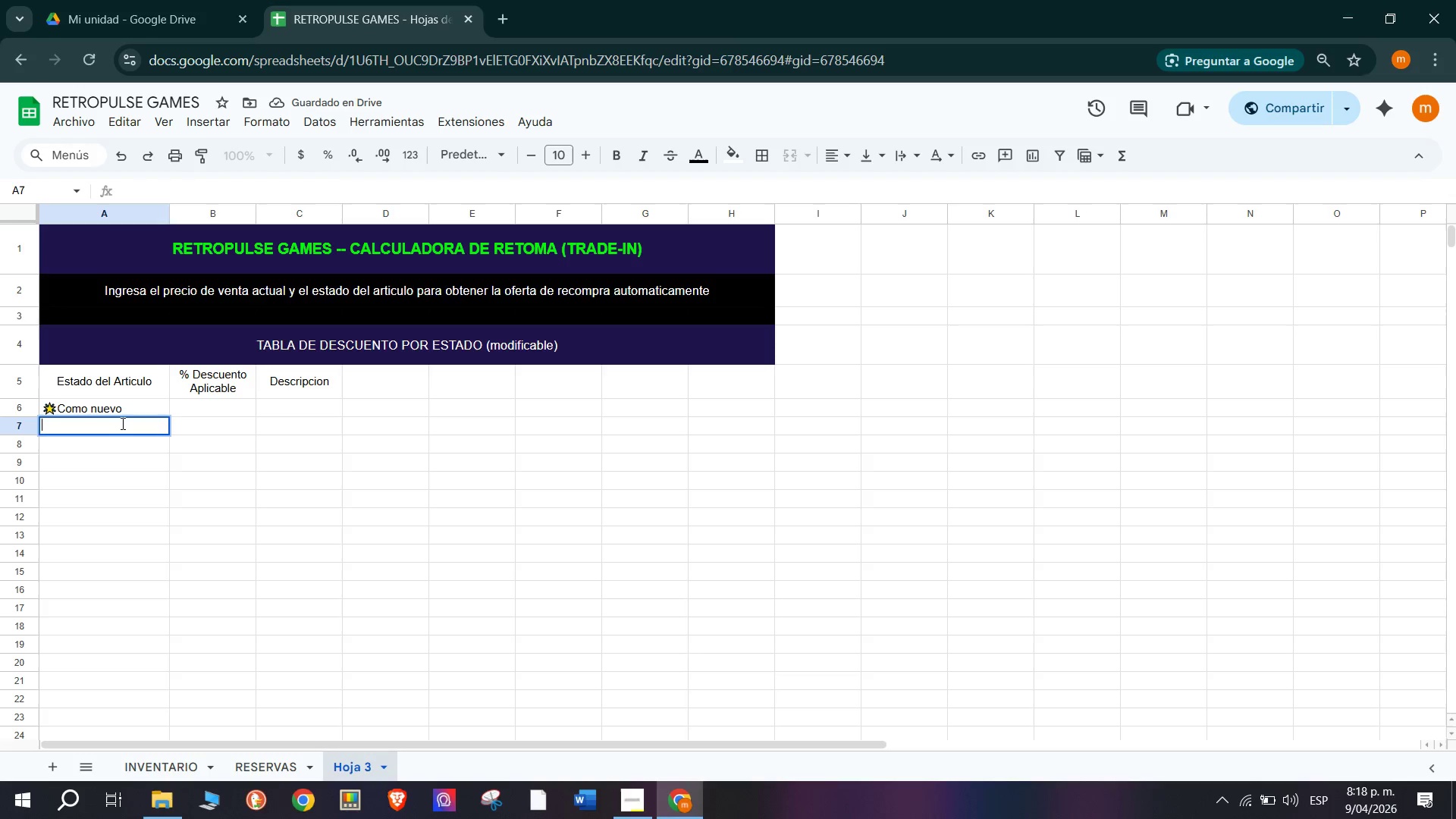 
right_click([121, 423])
 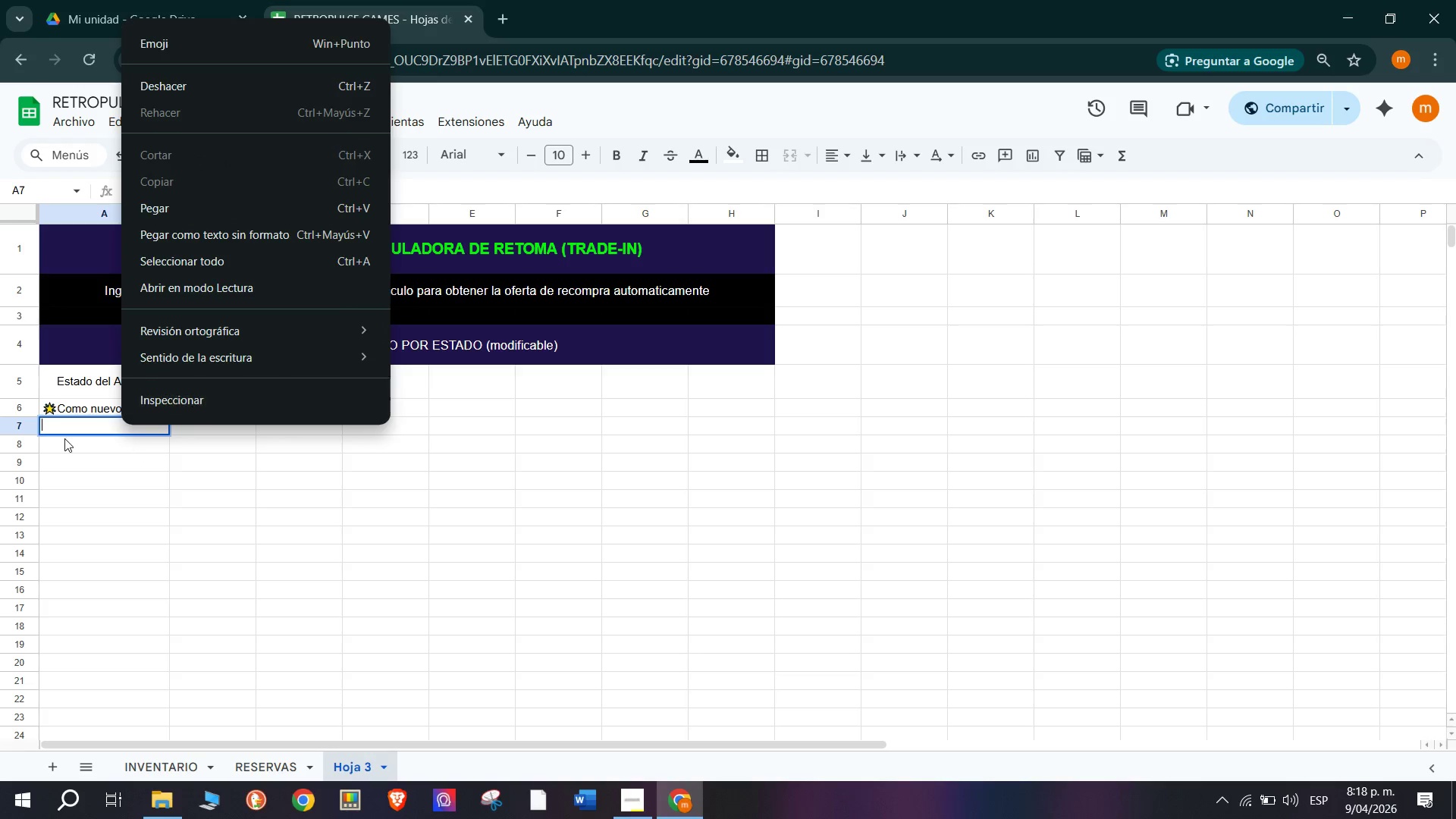 
left_click([67, 419])
 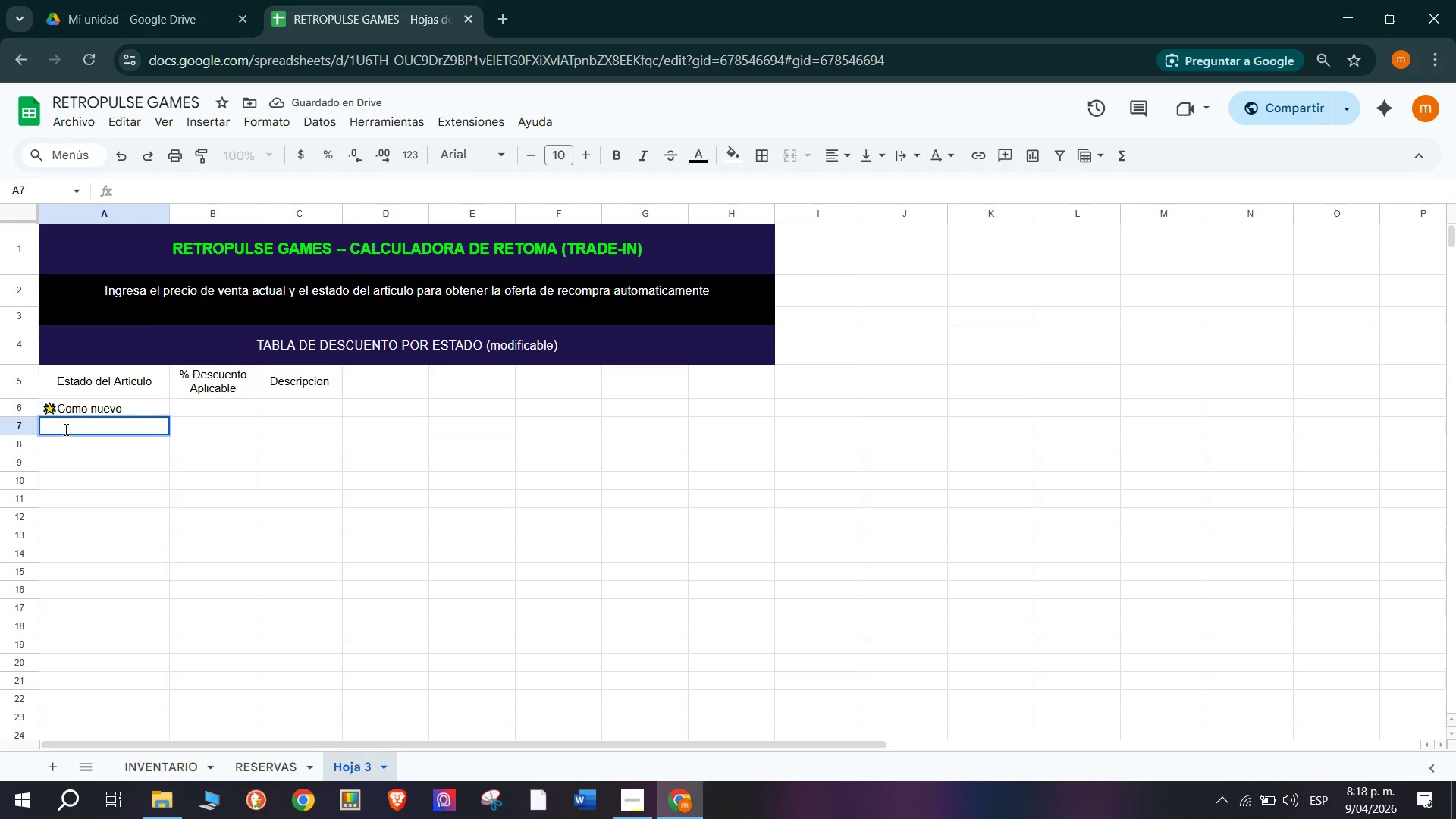 
left_click([64, 429])
 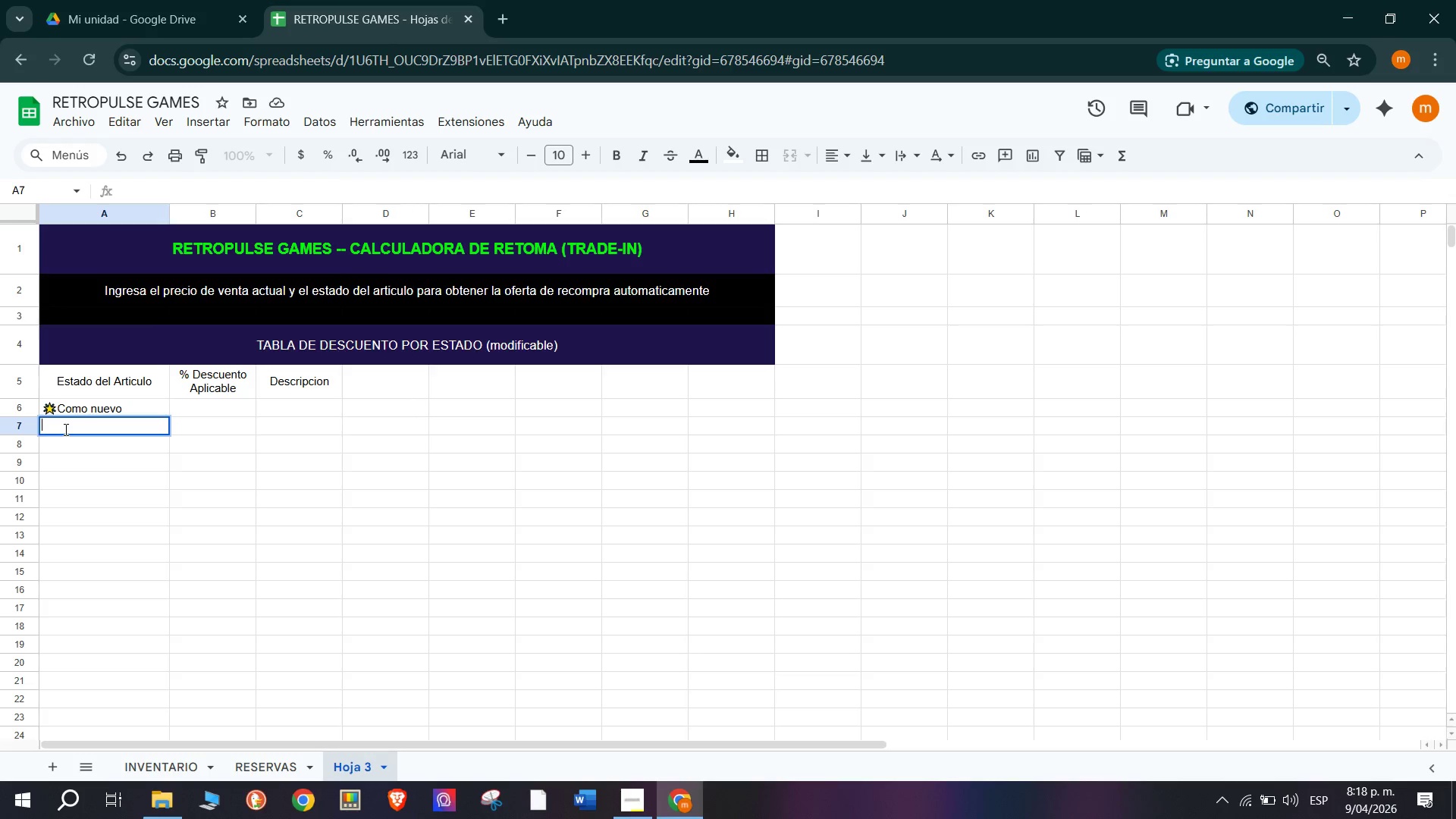 
right_click([64, 429])
 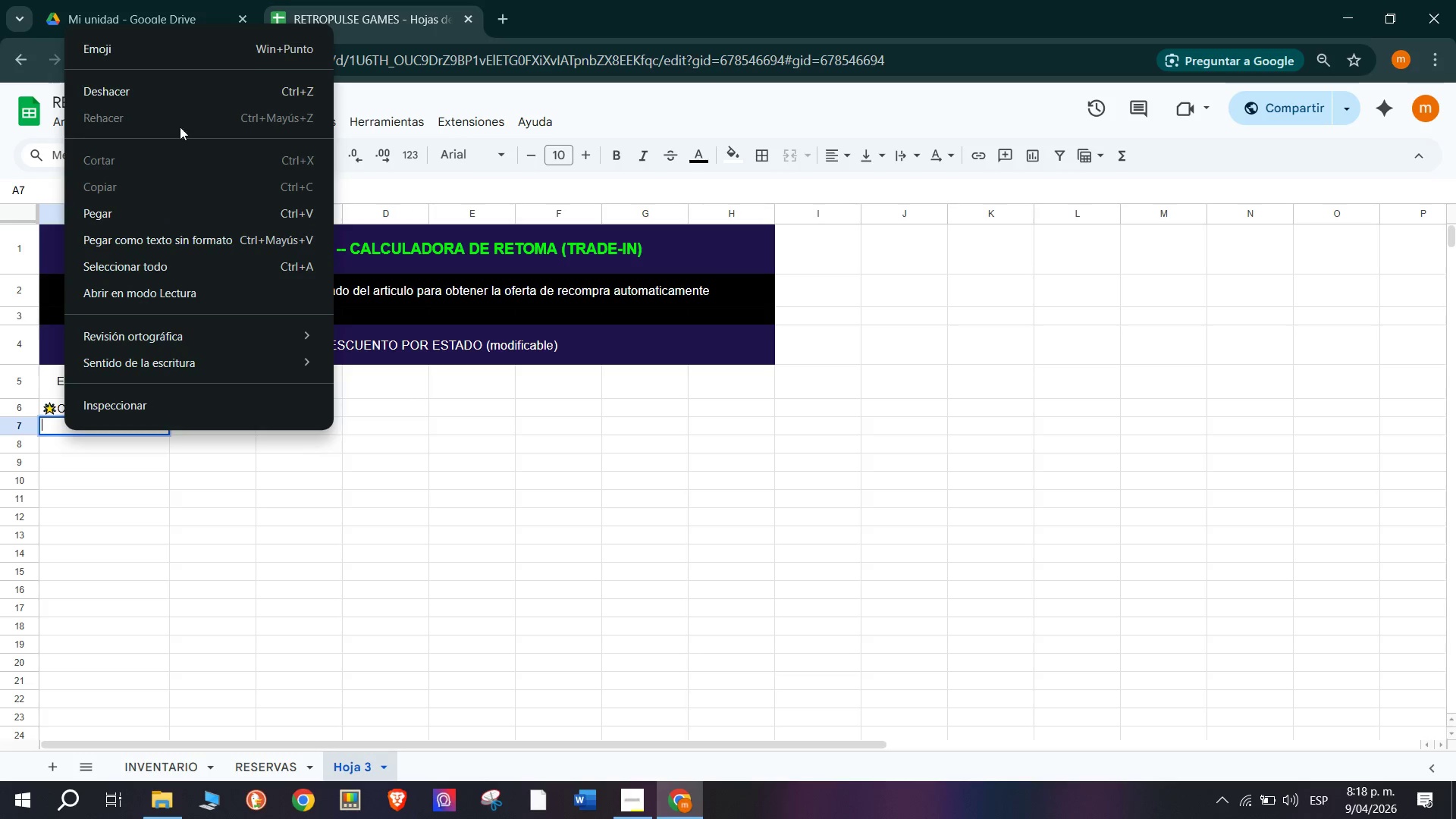 
left_click([184, 46])
 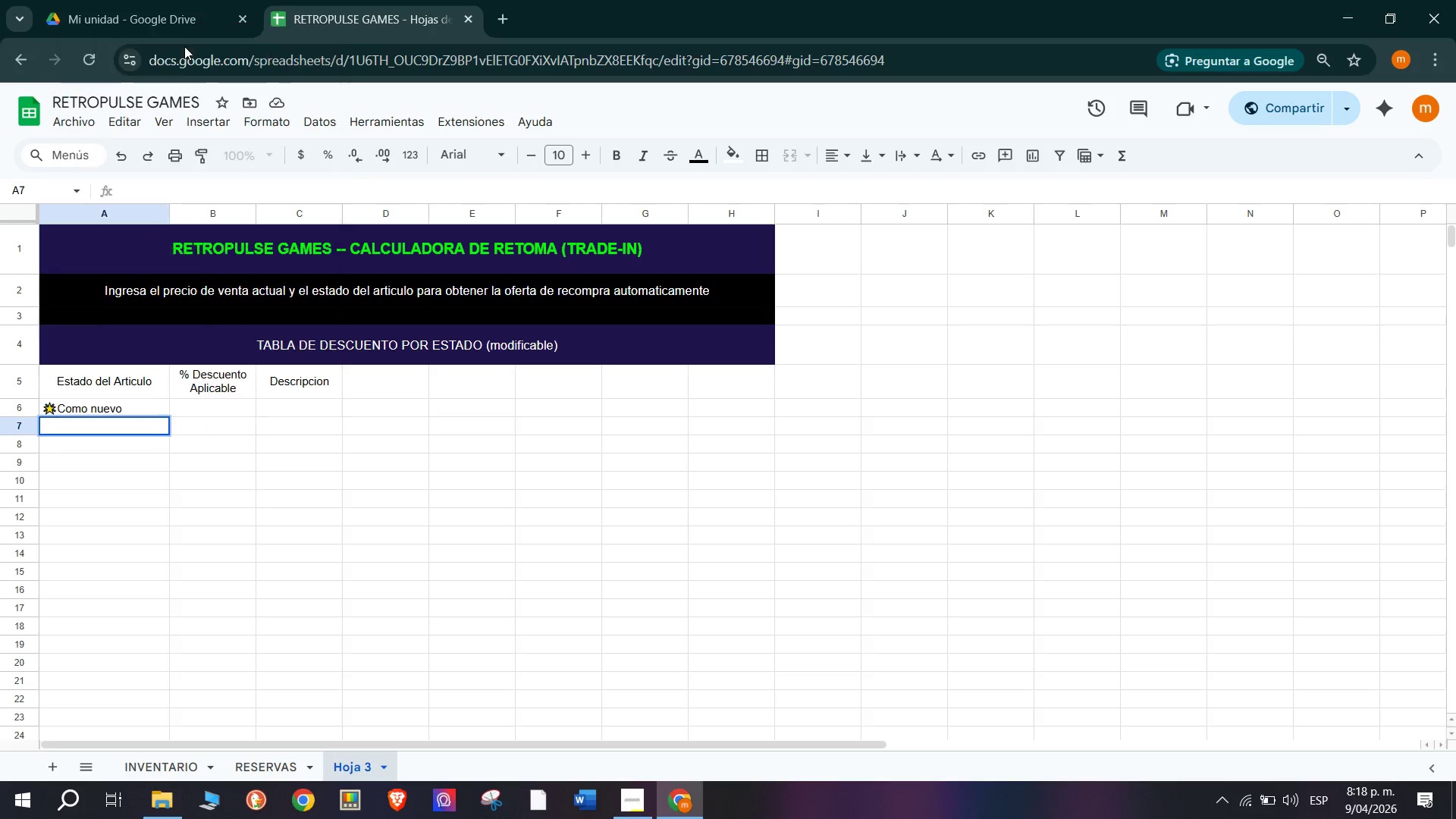 
scroll: coordinate [240, 619], scroll_direction: down, amount: 16.0
 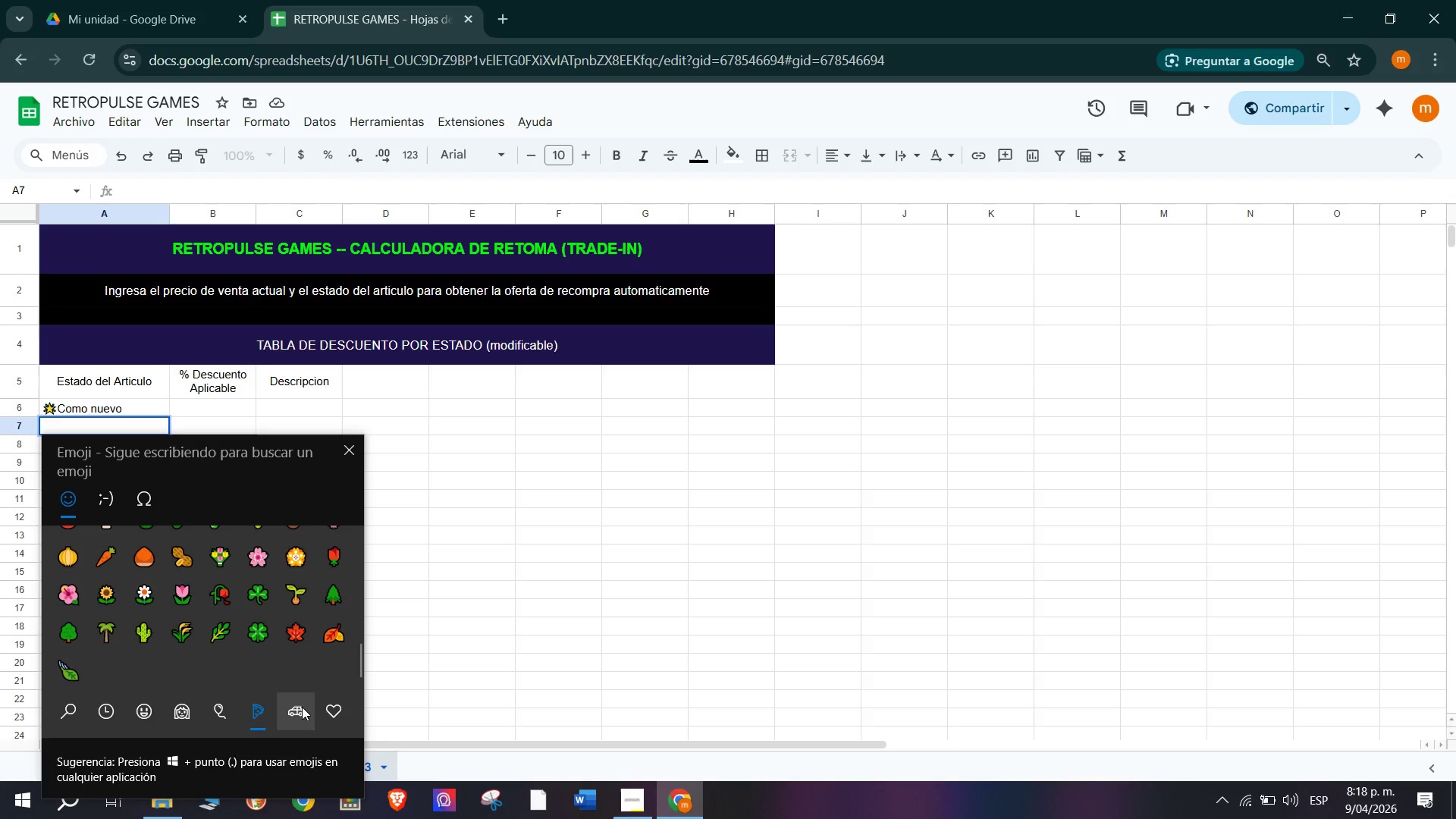 
left_click([304, 709])
 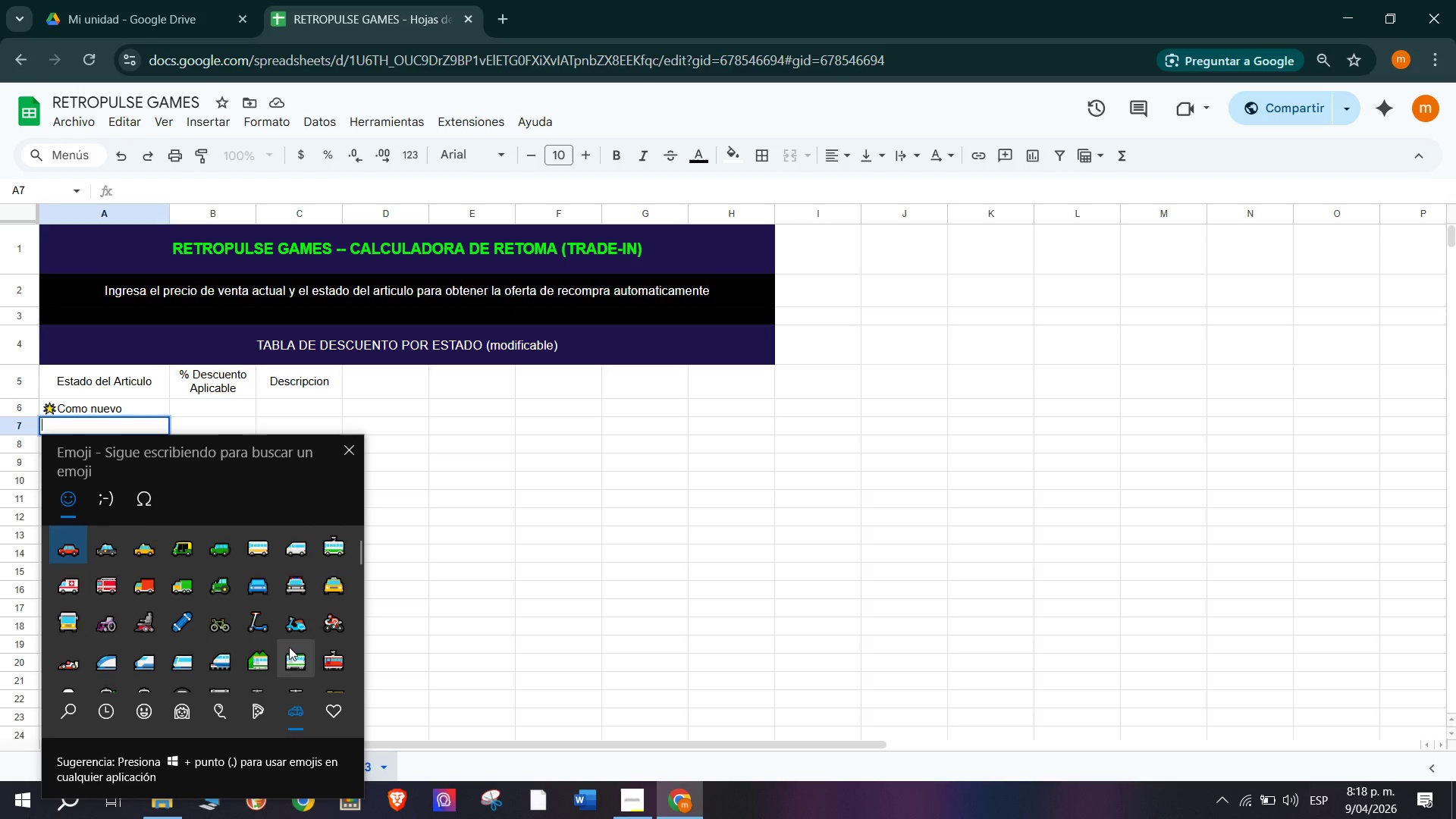 
scroll: coordinate [280, 634], scroll_direction: down, amount: 4.0
 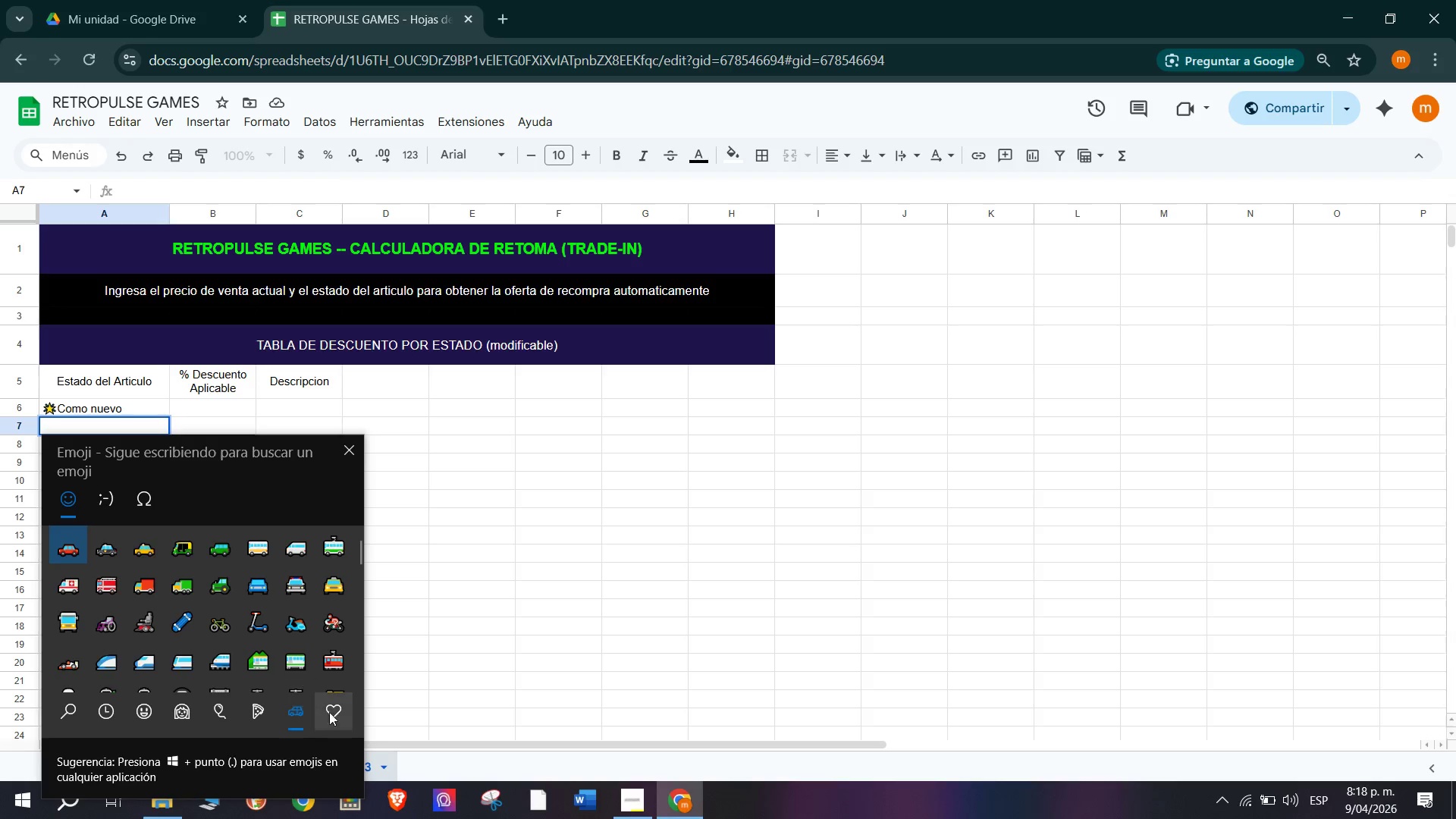 
left_click([334, 712])
 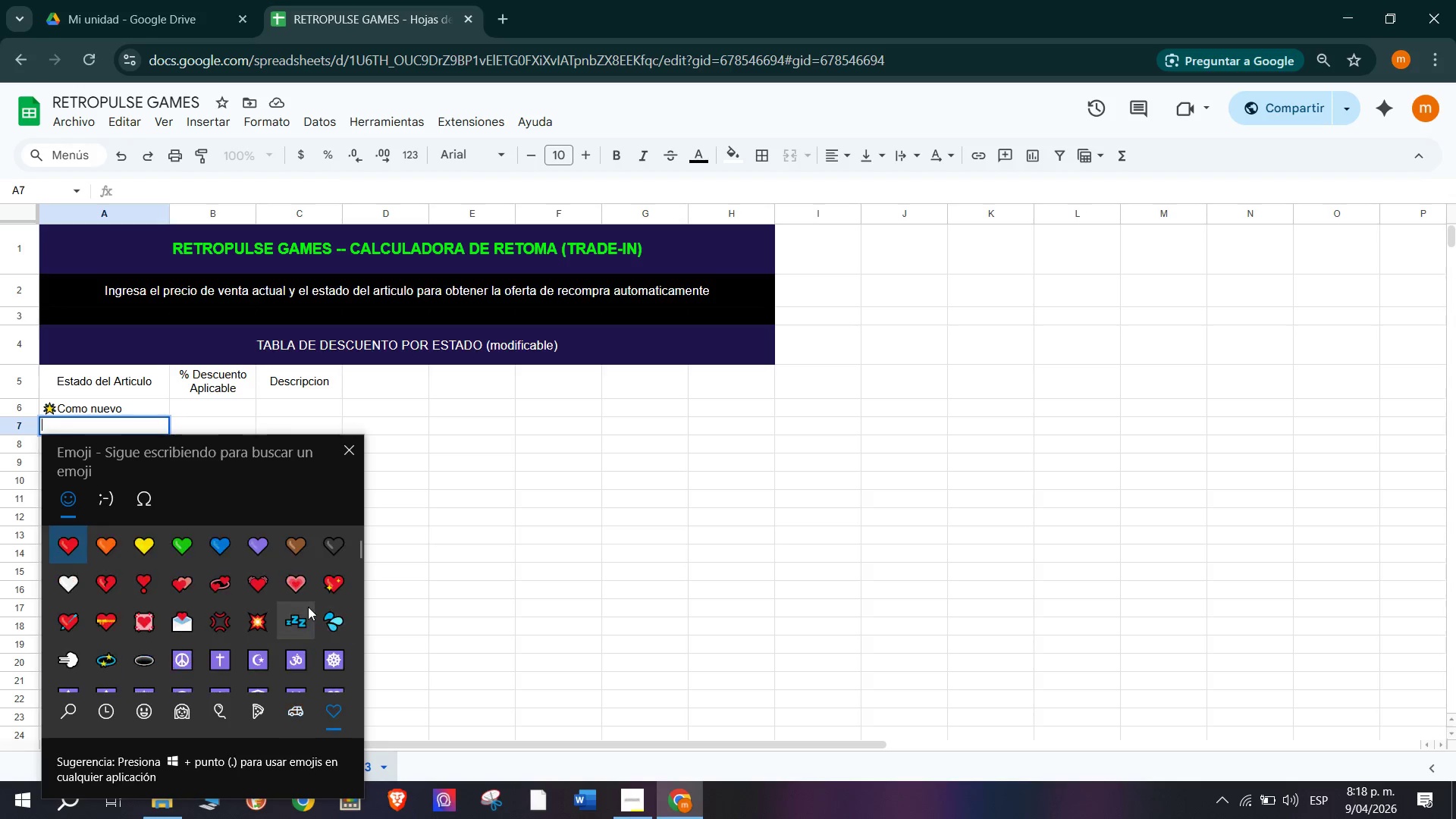 
scroll: coordinate [278, 626], scroll_direction: down, amount: 11.0
 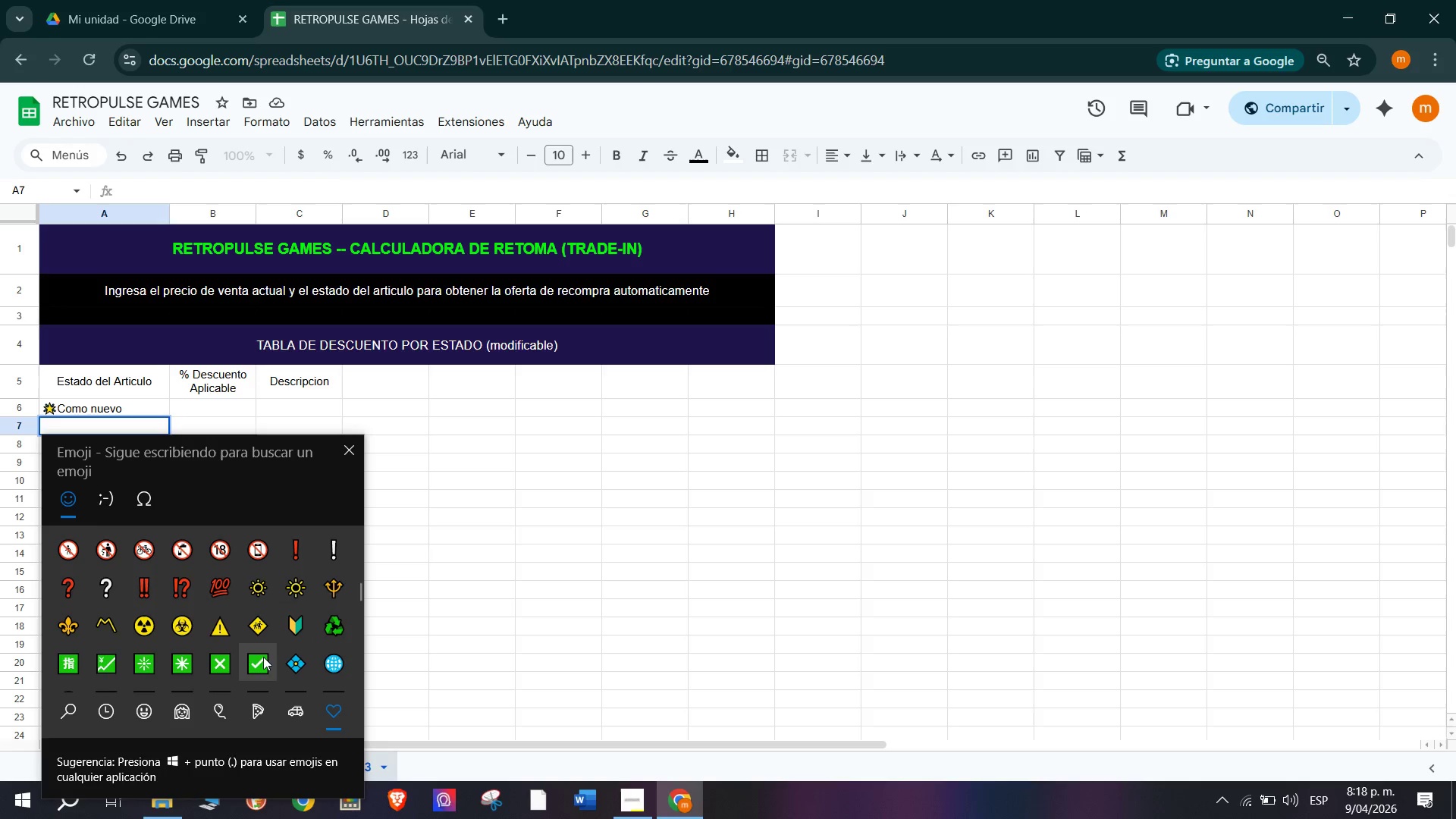 
left_click([262, 658])
 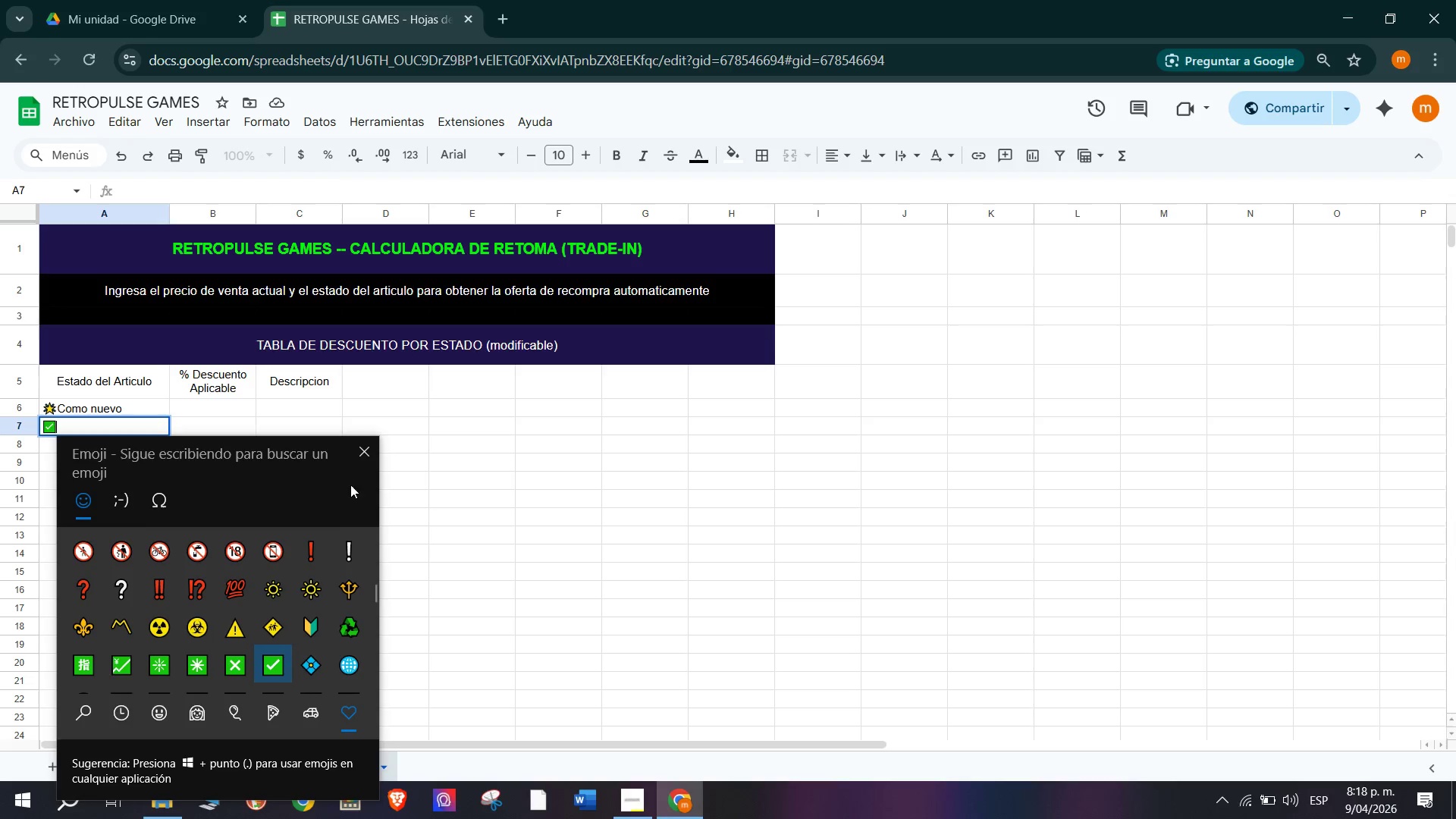 
left_click([372, 455])
 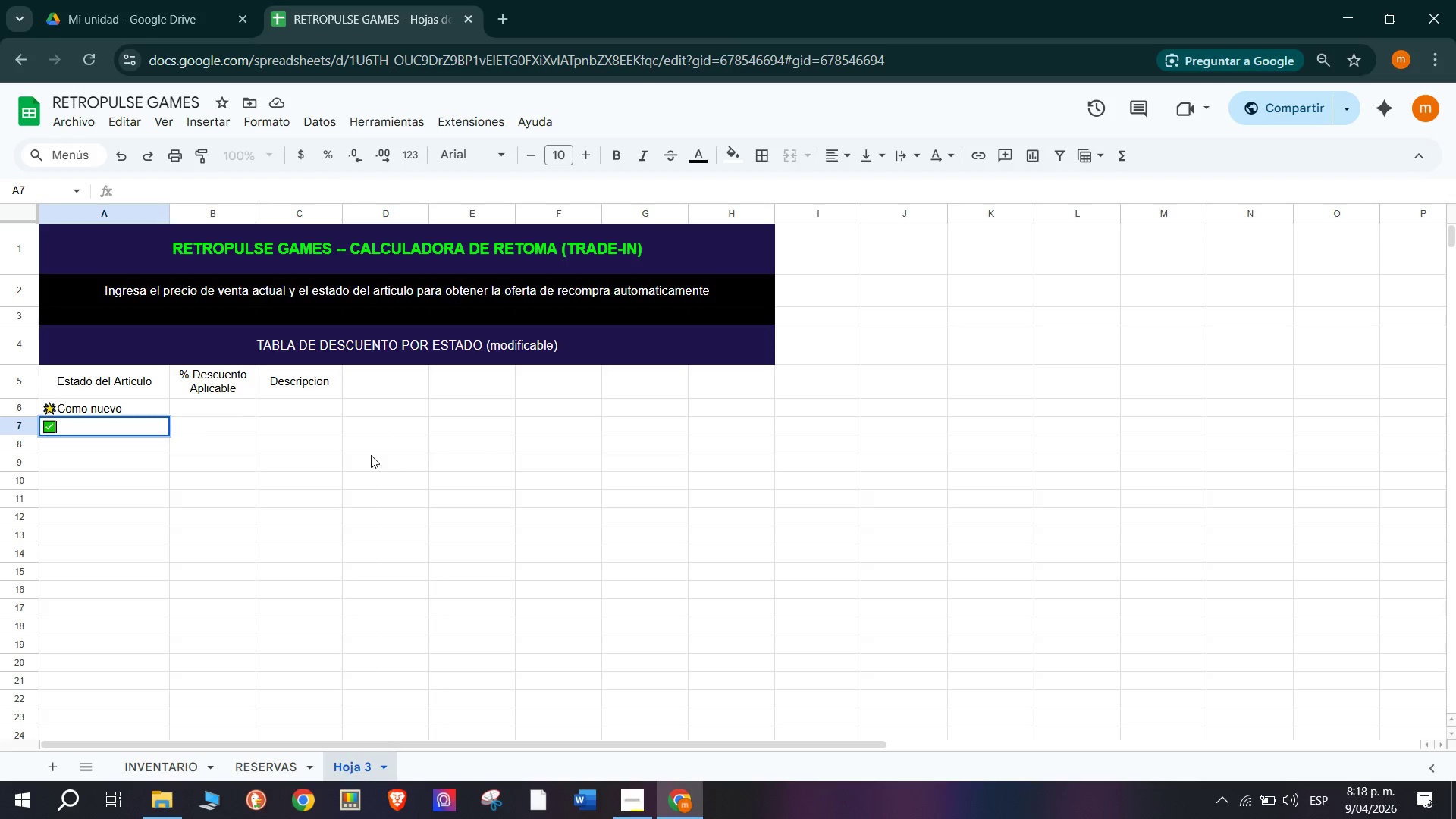 
type( b)
key(Backspace)
type(Buen Estado)
 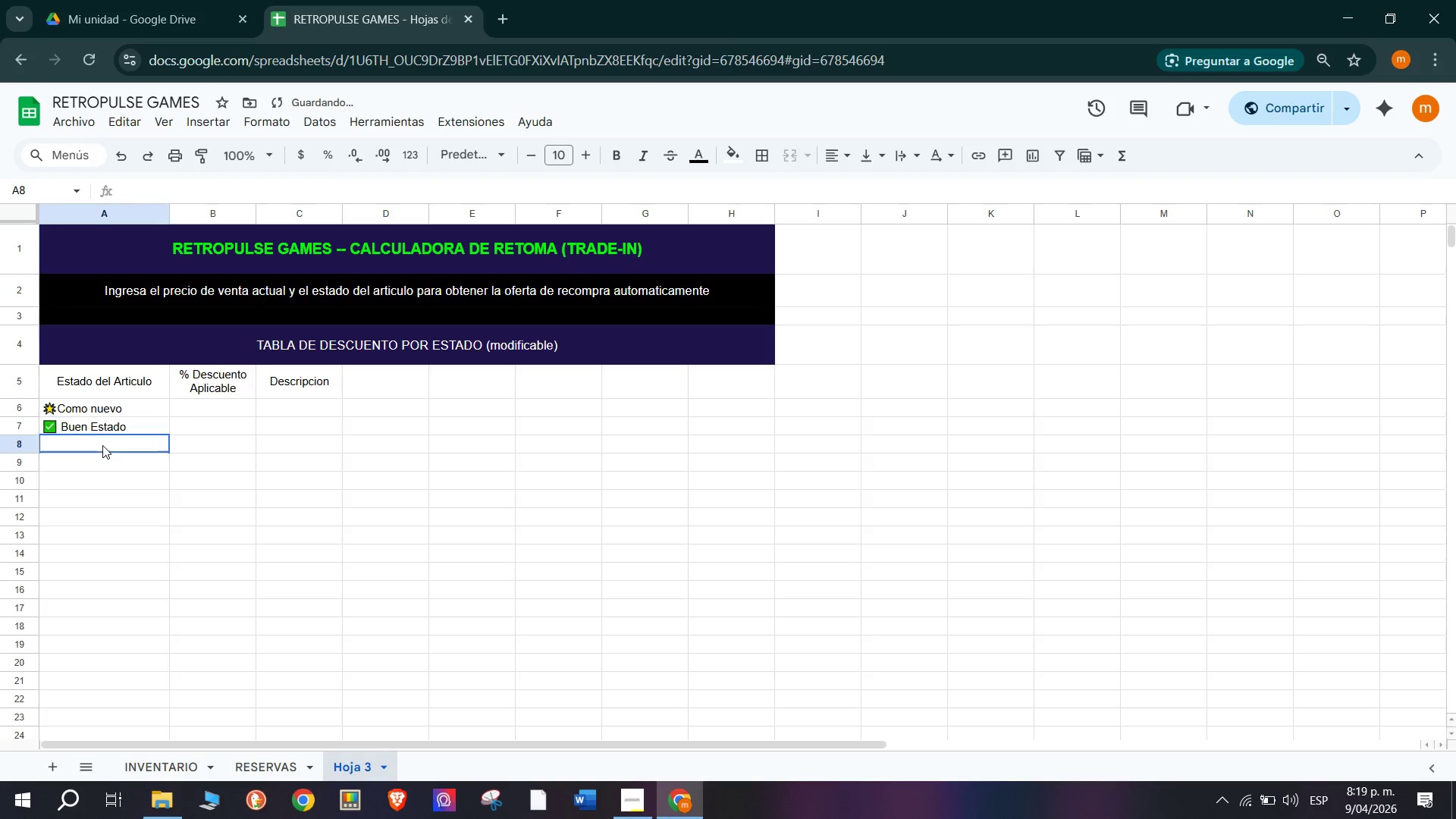 
triple_click([102, 445])
 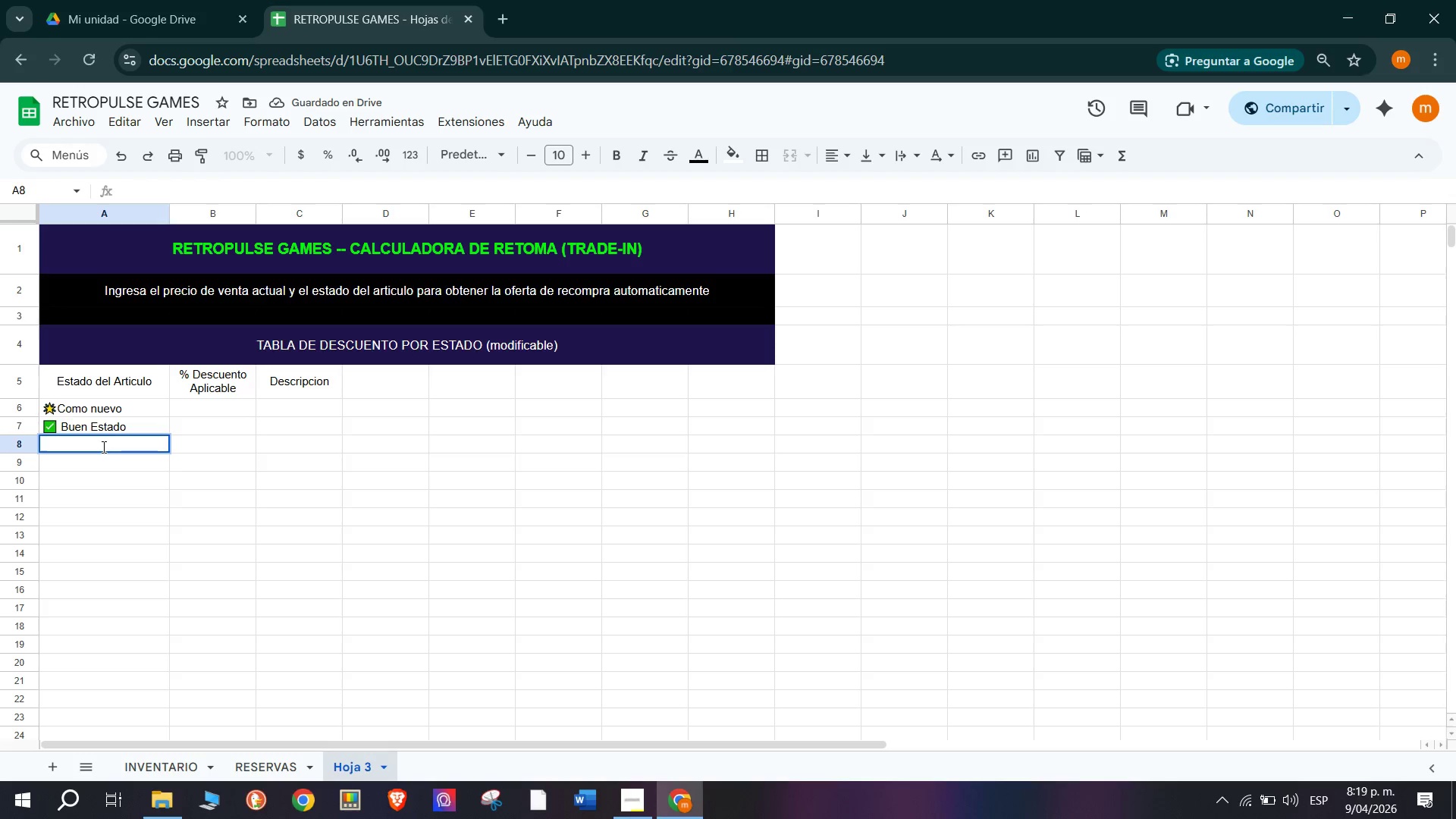 
hold_key(key=ShiftRight, duration=0.75)
 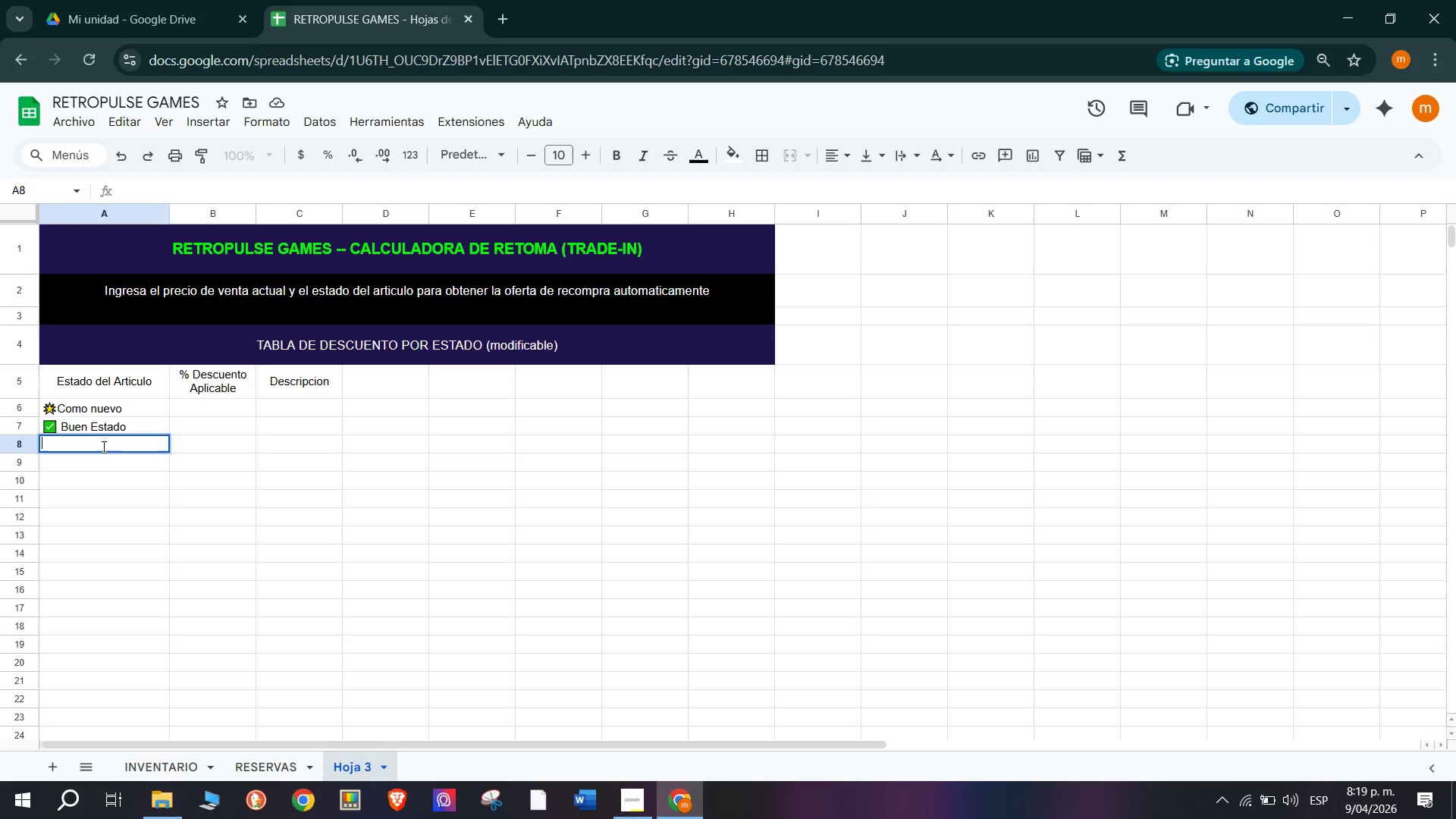 
wait(6.05)
 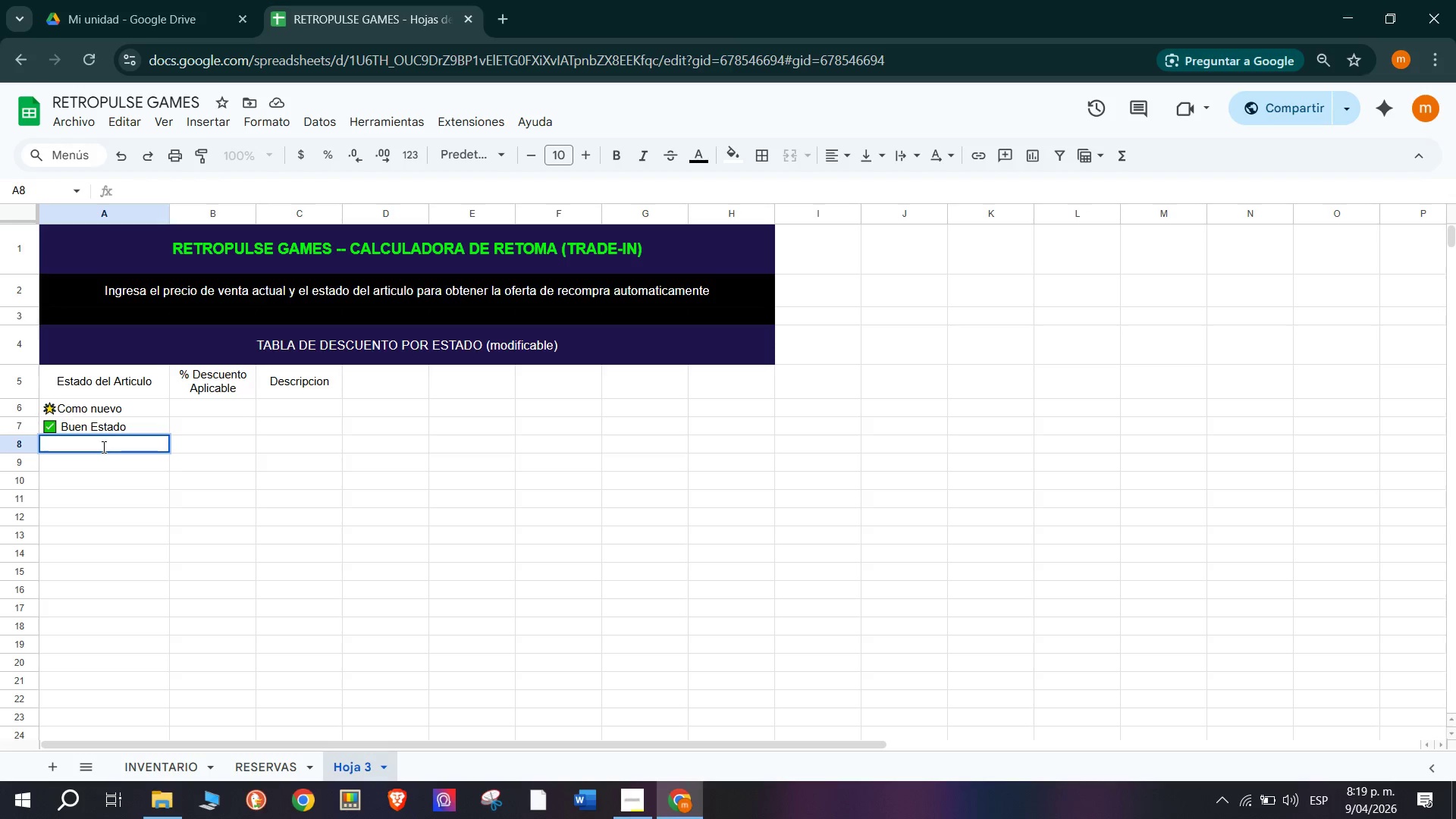 
key(Shift+U)
 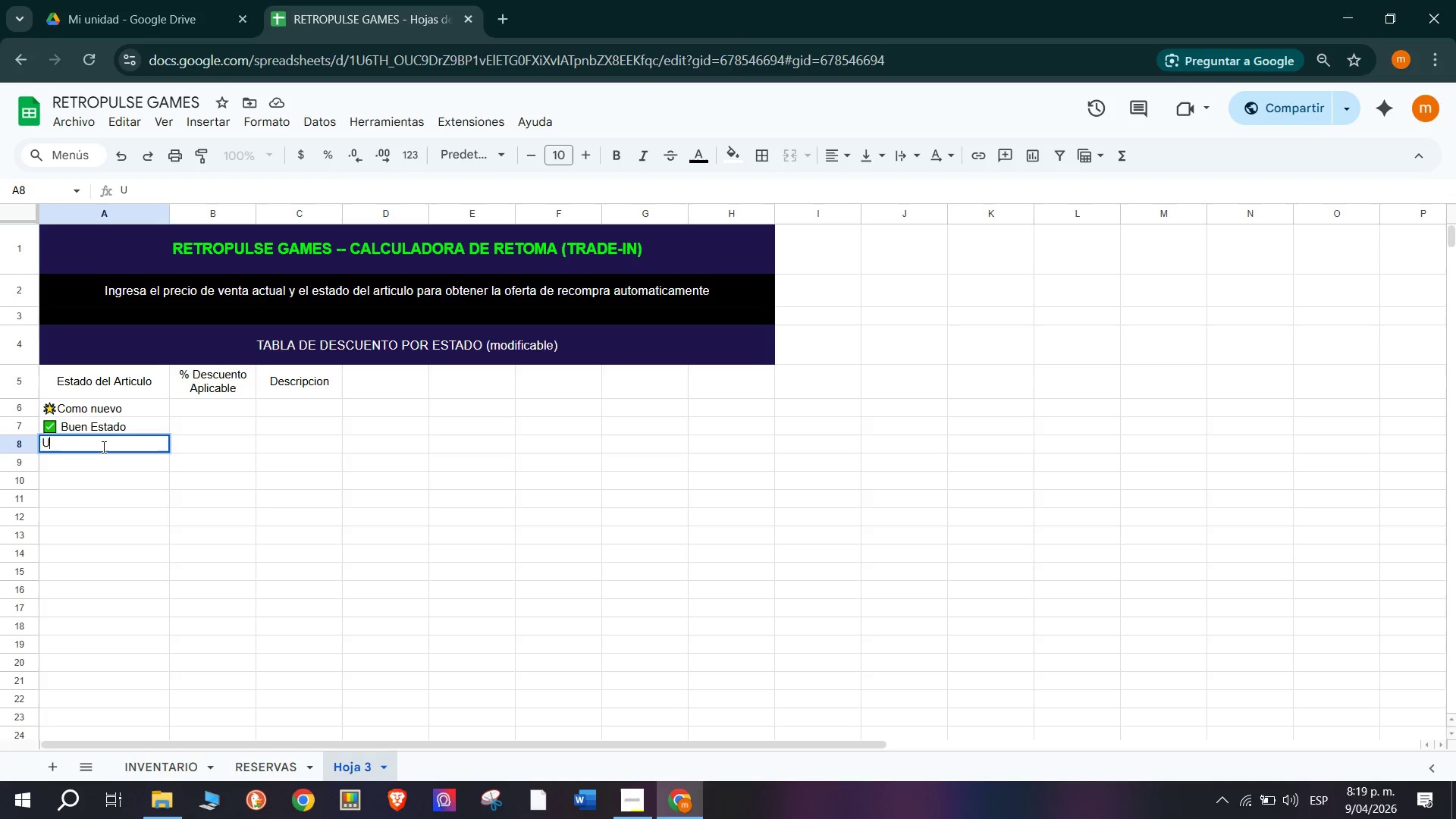 
key(Backspace)
 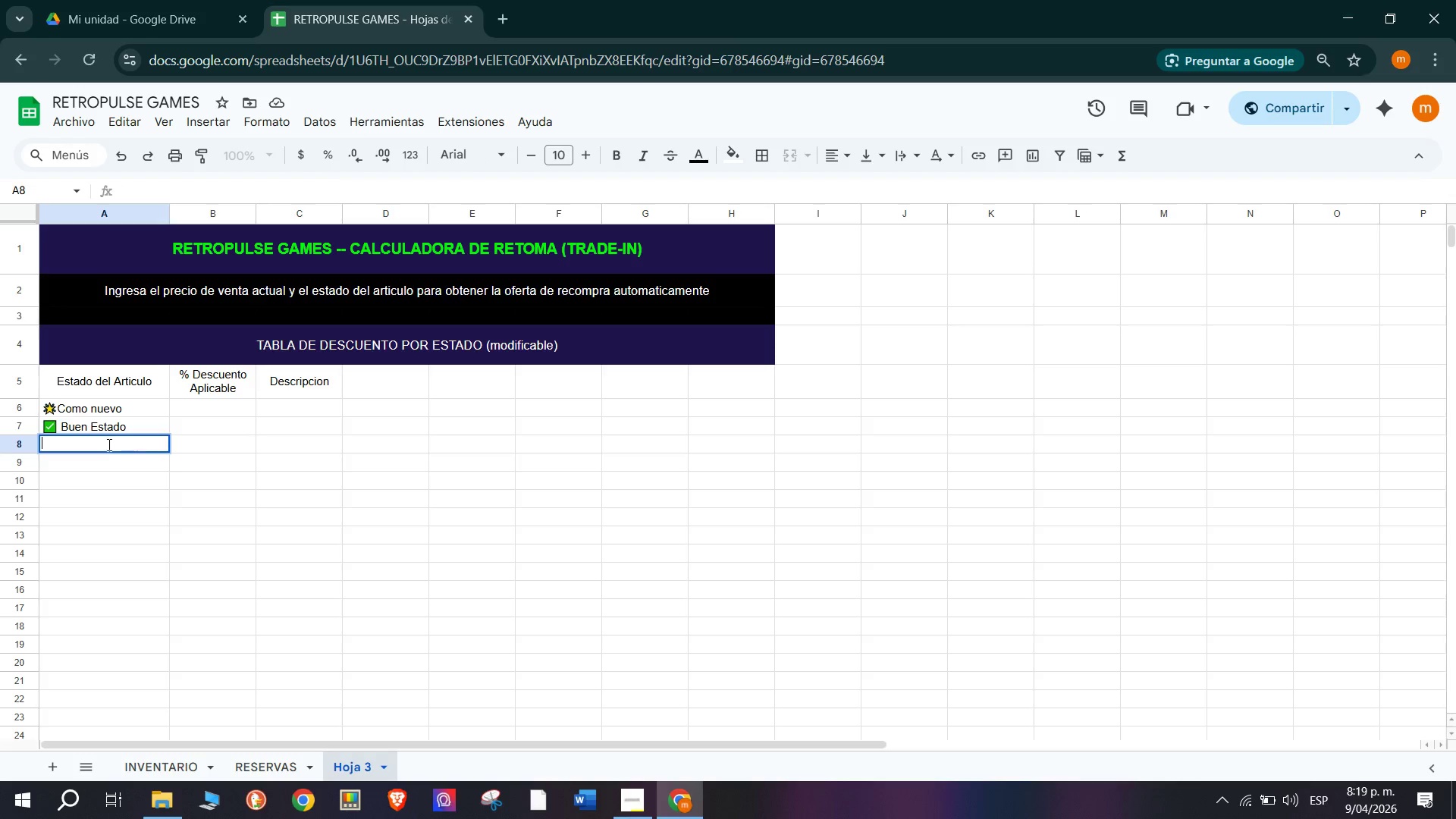 
right_click([93, 445])
 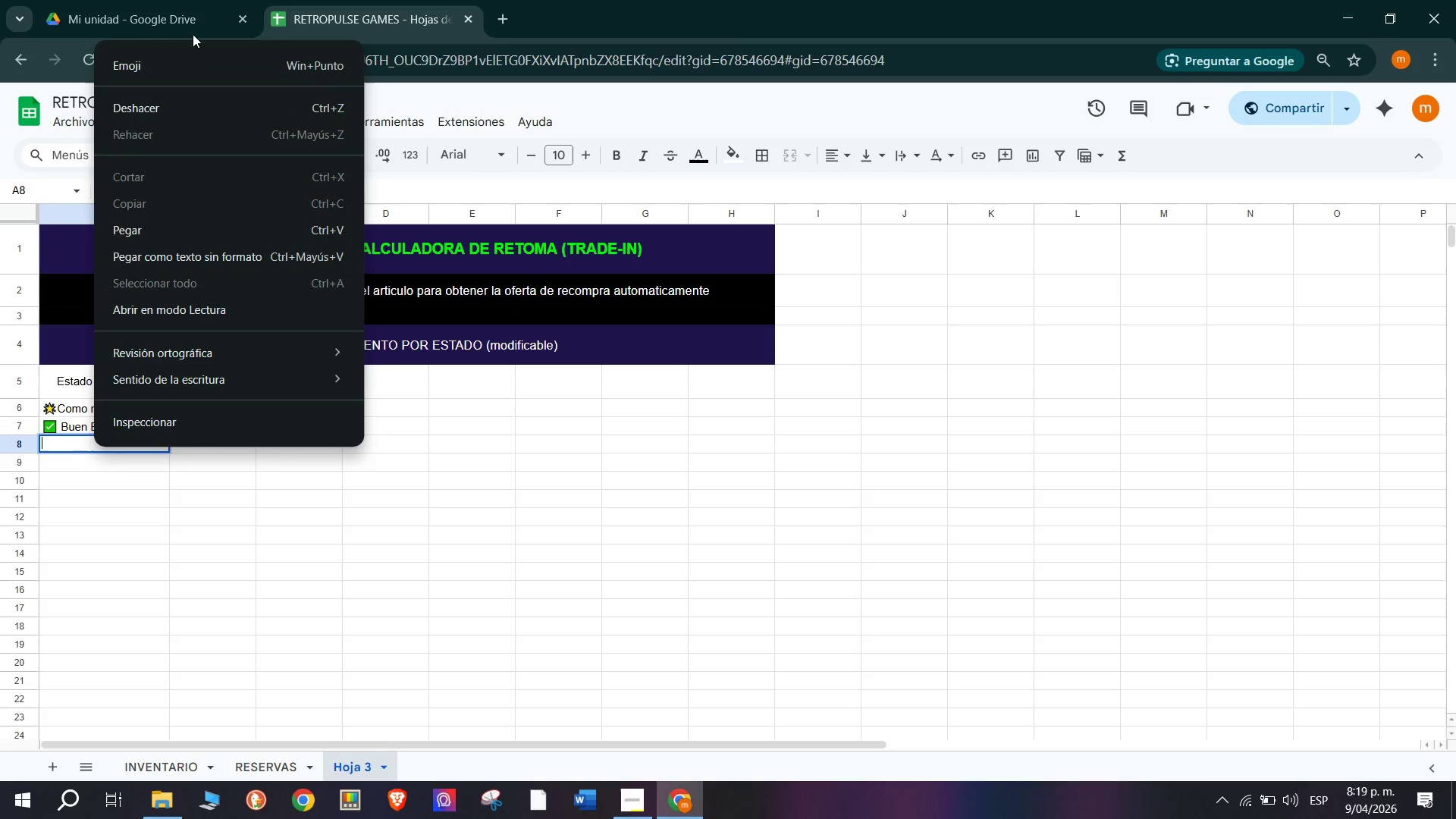 
left_click([193, 59])
 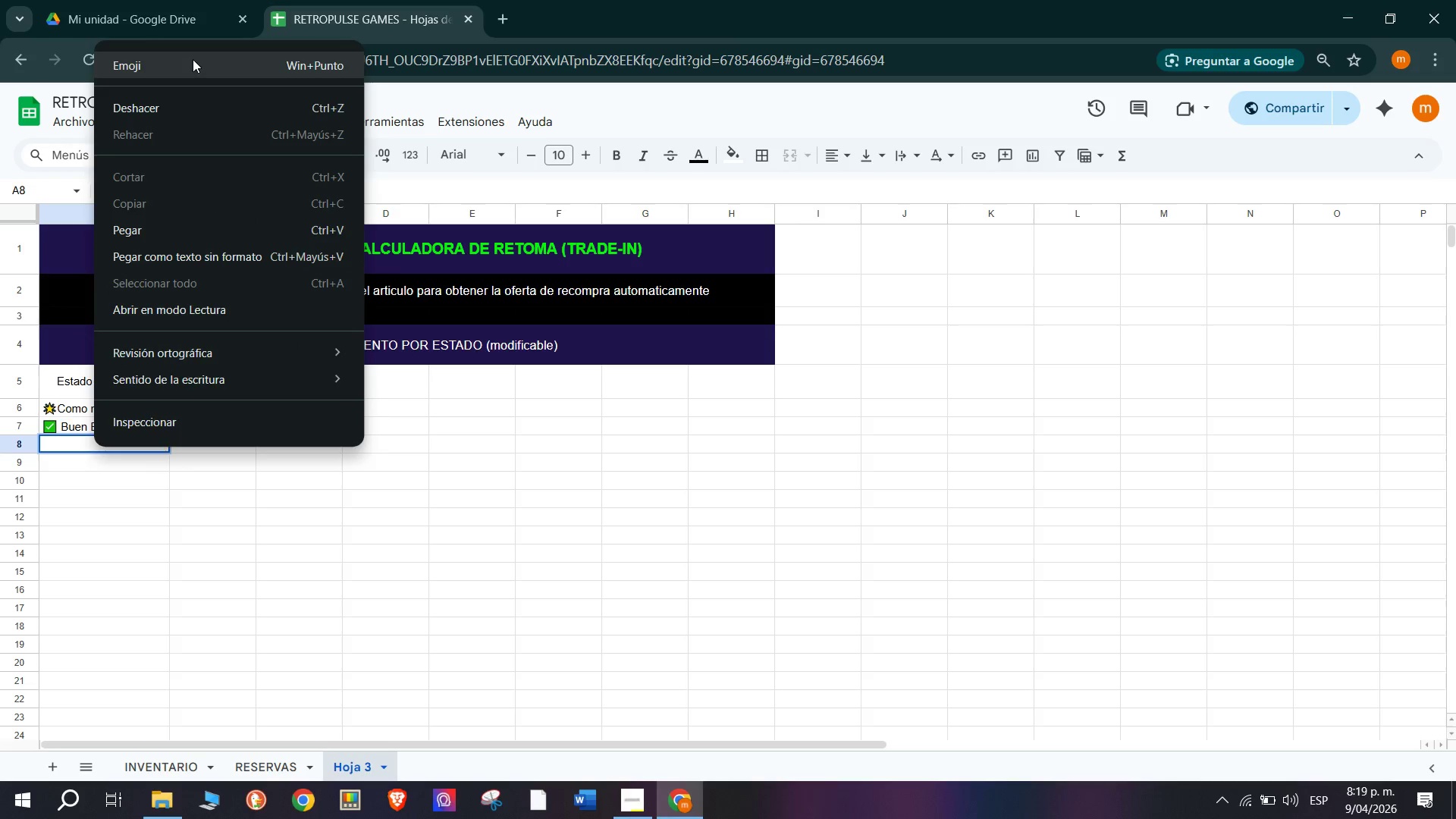 
key(Meta+Period)
 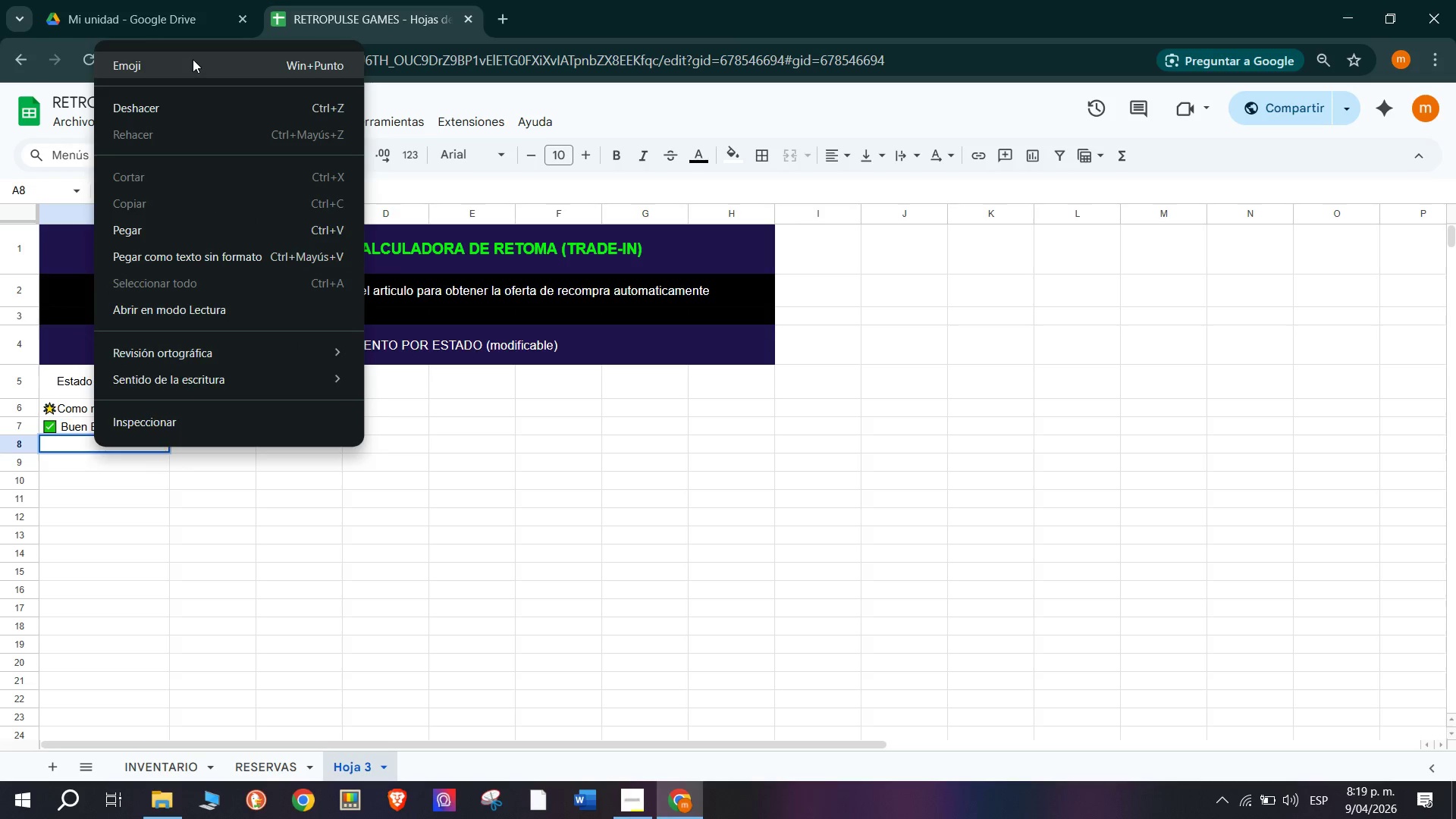 
scroll: coordinate [199, 585], scroll_direction: down, amount: 9.0
 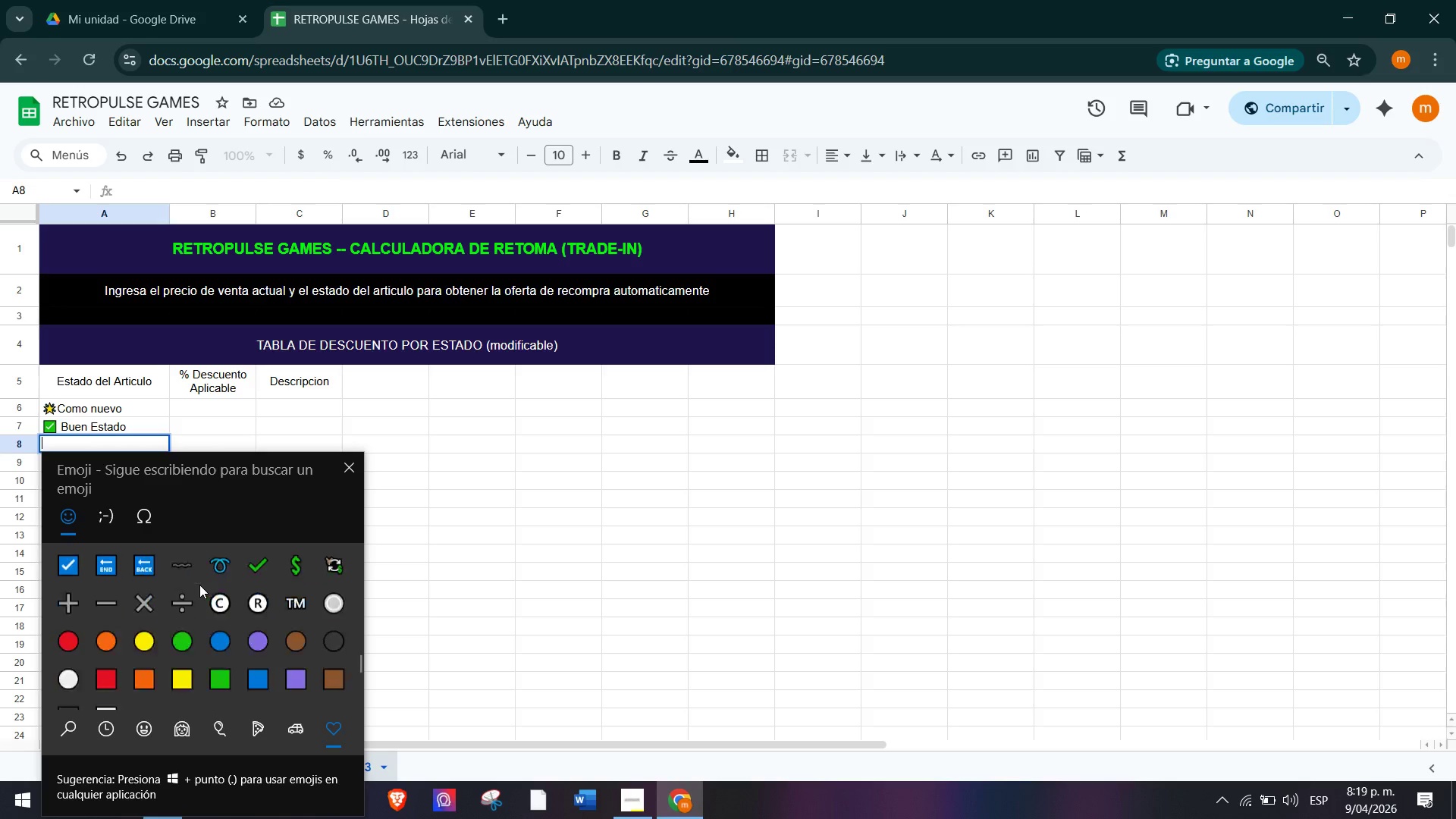 
scroll: coordinate [199, 585], scroll_direction: none, amount: 0.0
 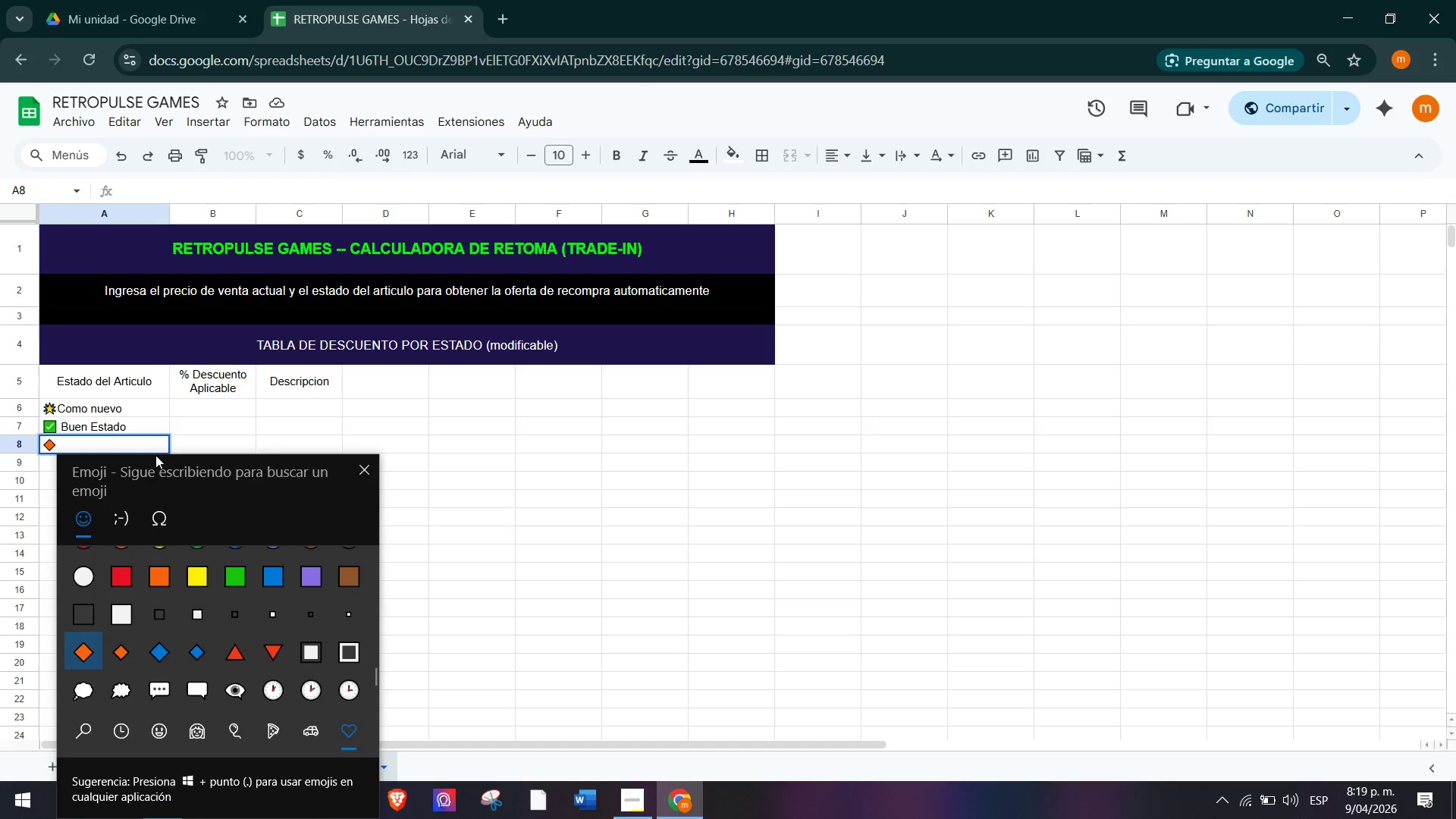 
left_click([351, 463])
 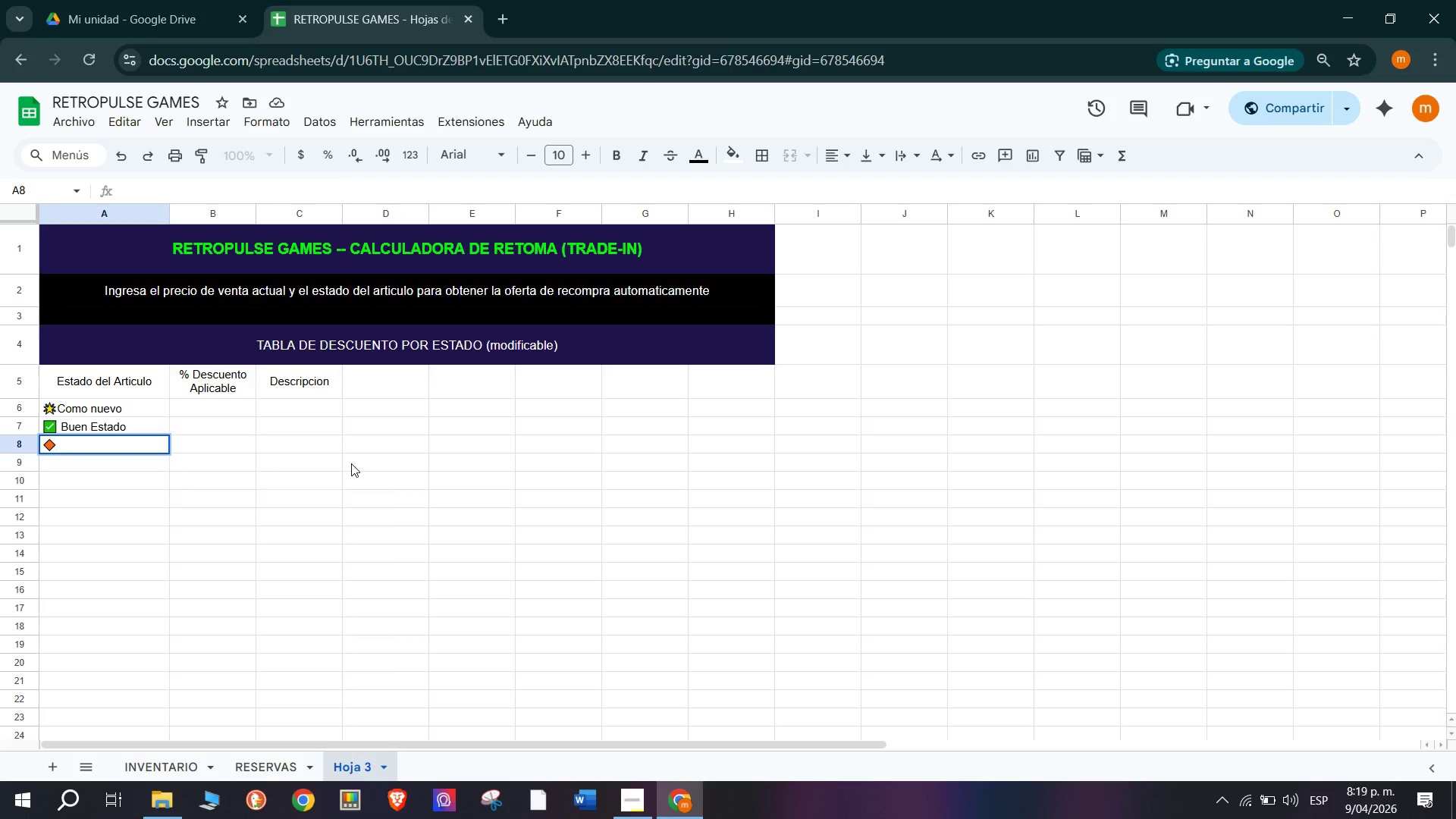 
type( Usado)
 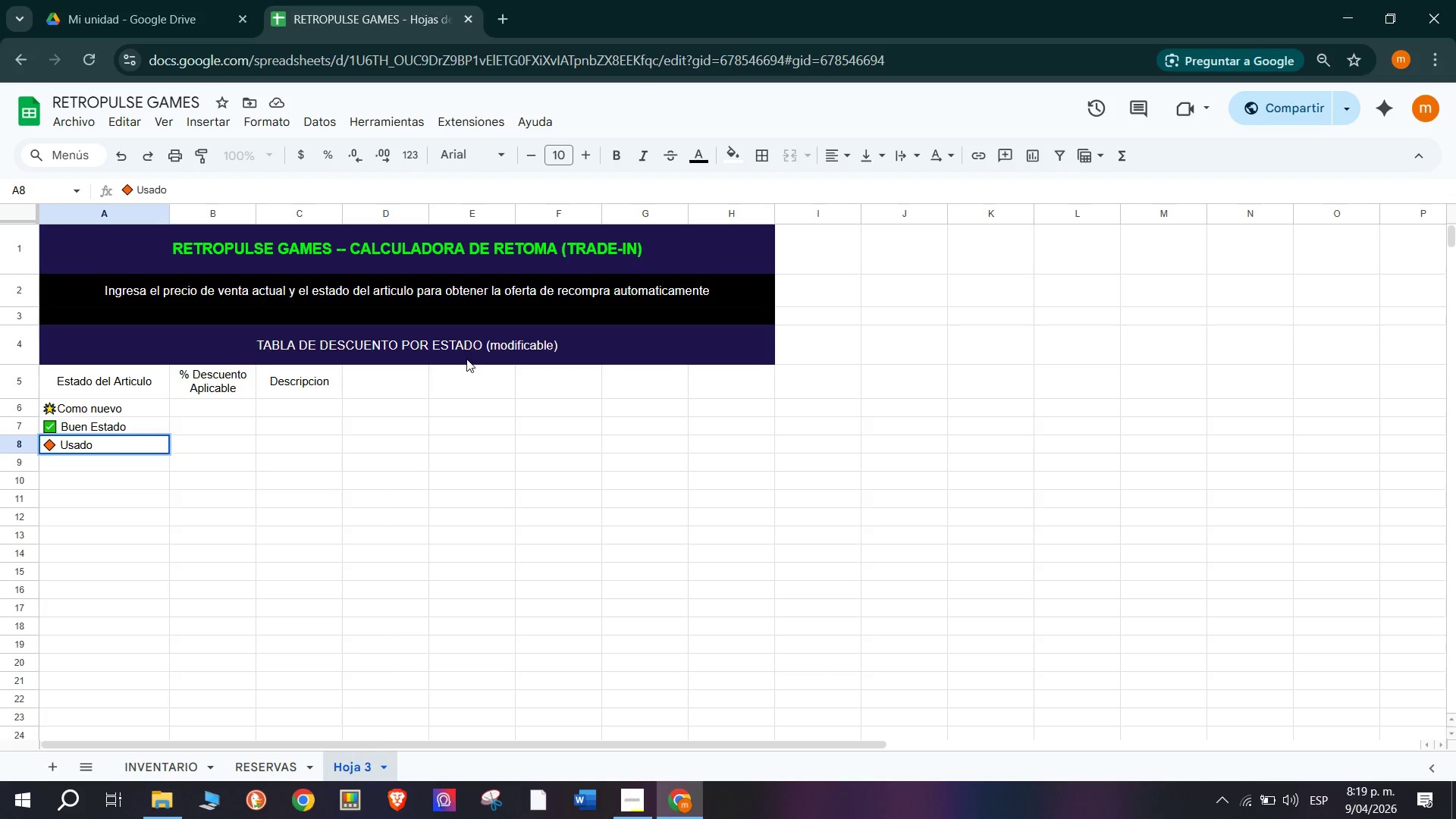 
left_click([232, 413])
 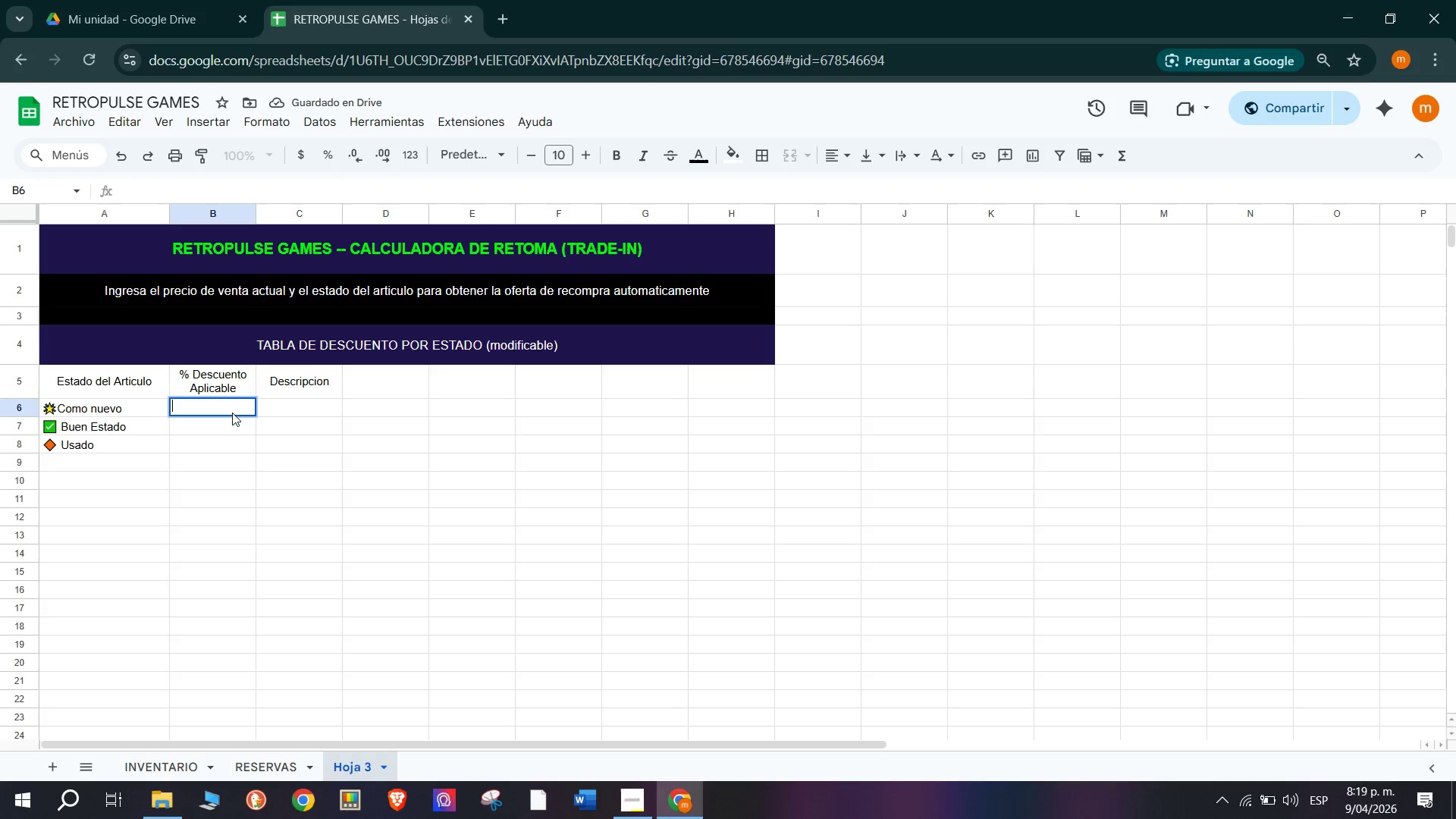 
type(40%)
 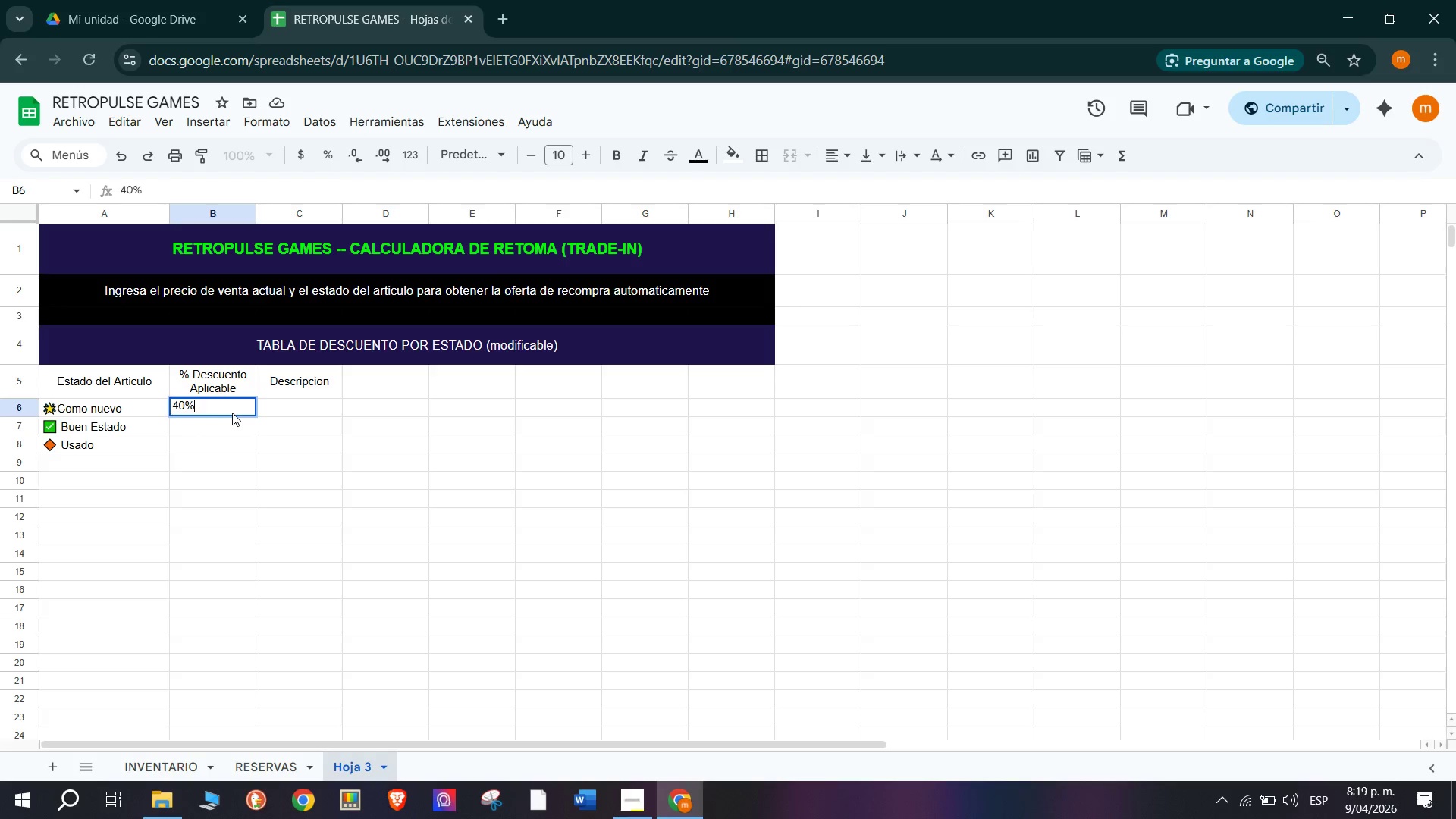 
key(Enter)
 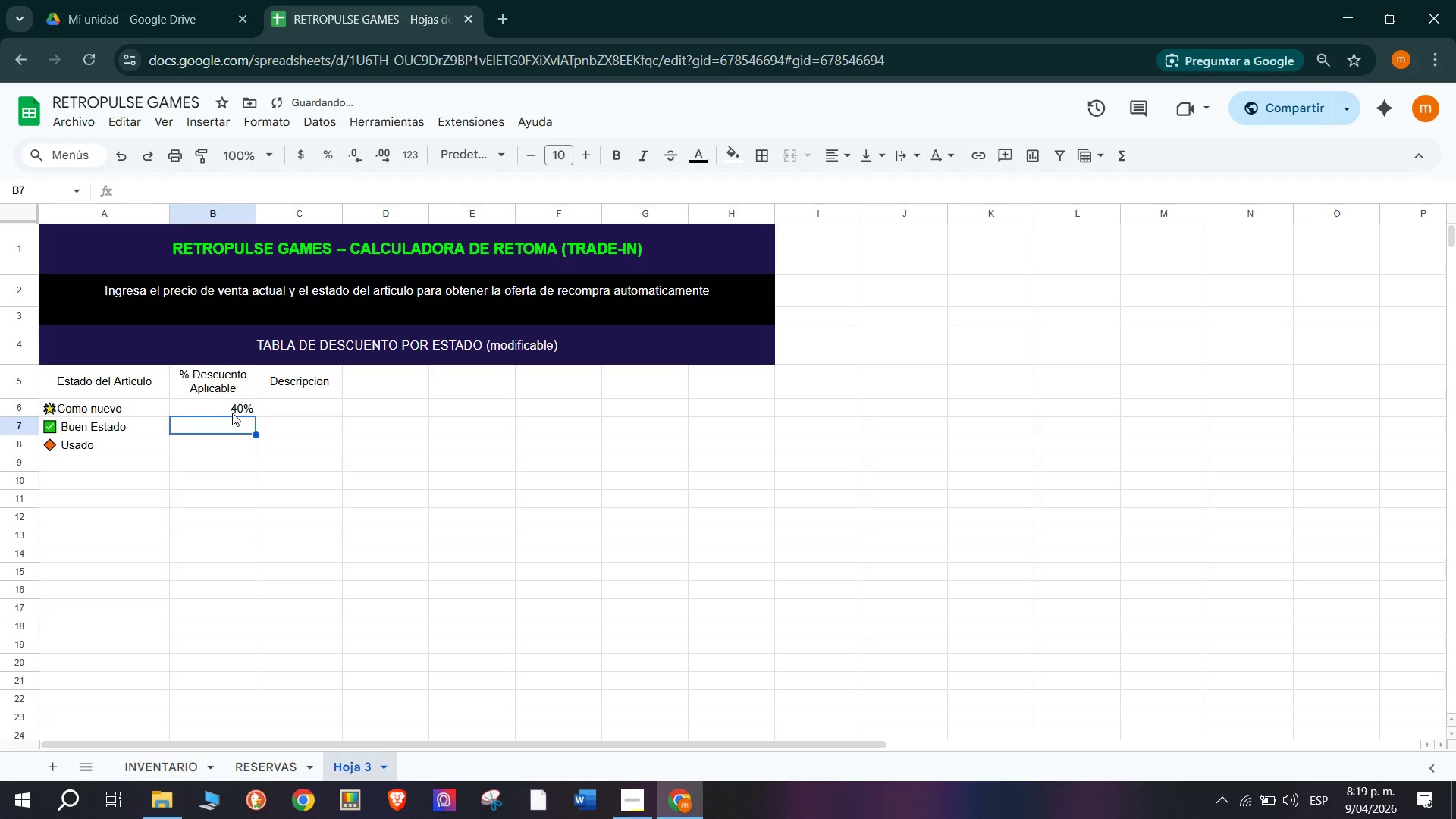 
type(30%/)
key(Backspace)
 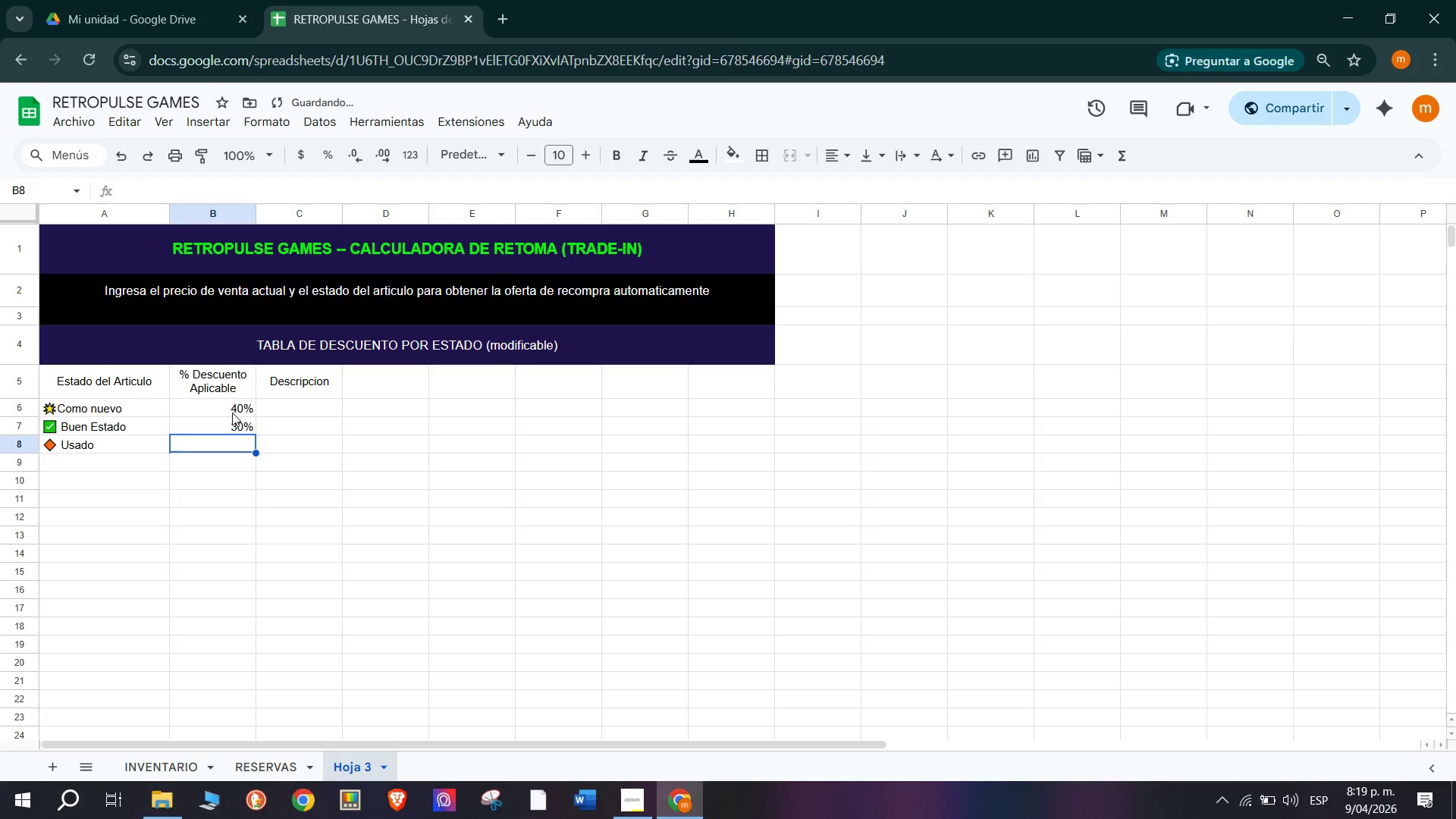 
 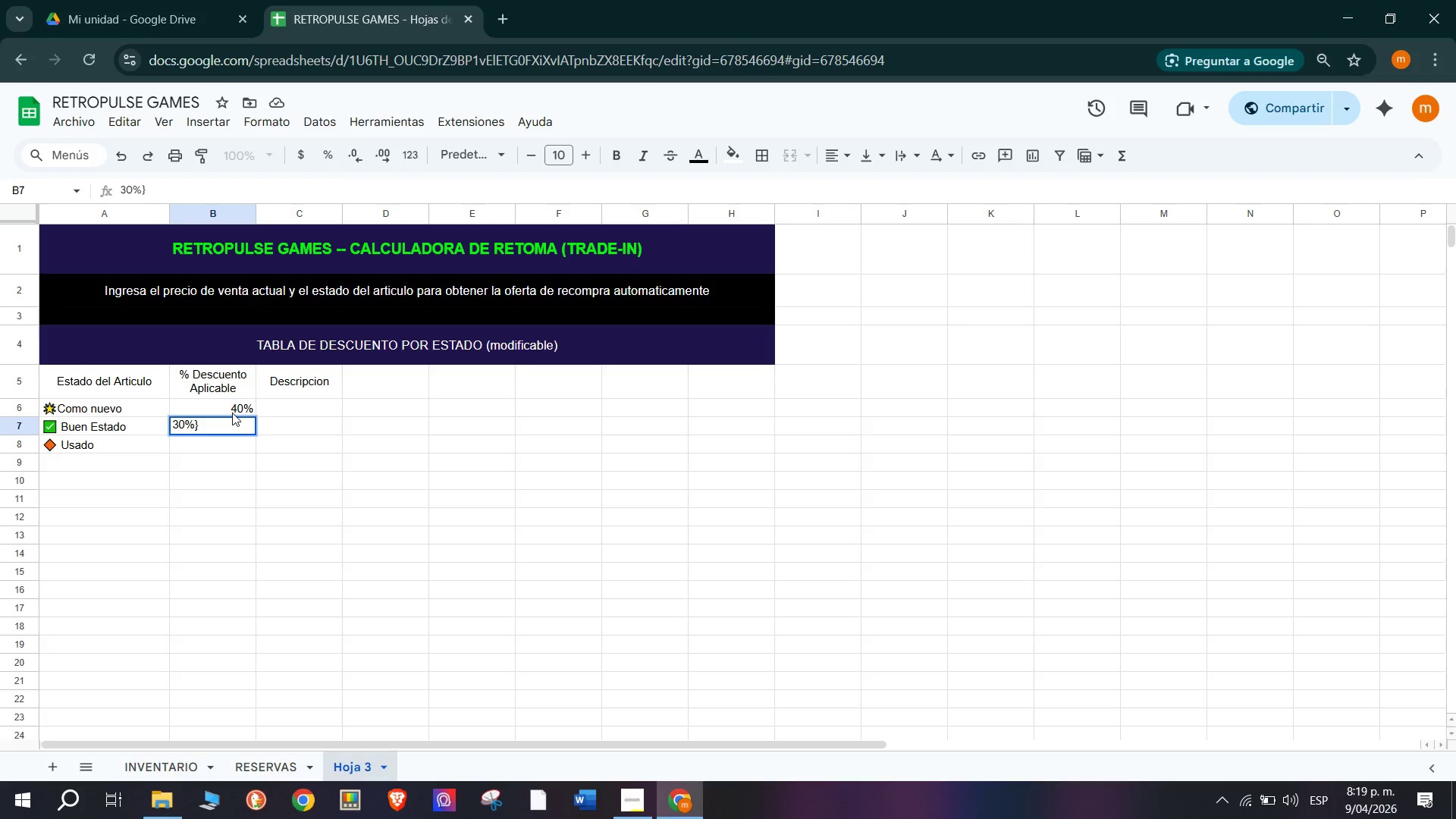 
key(Enter)
 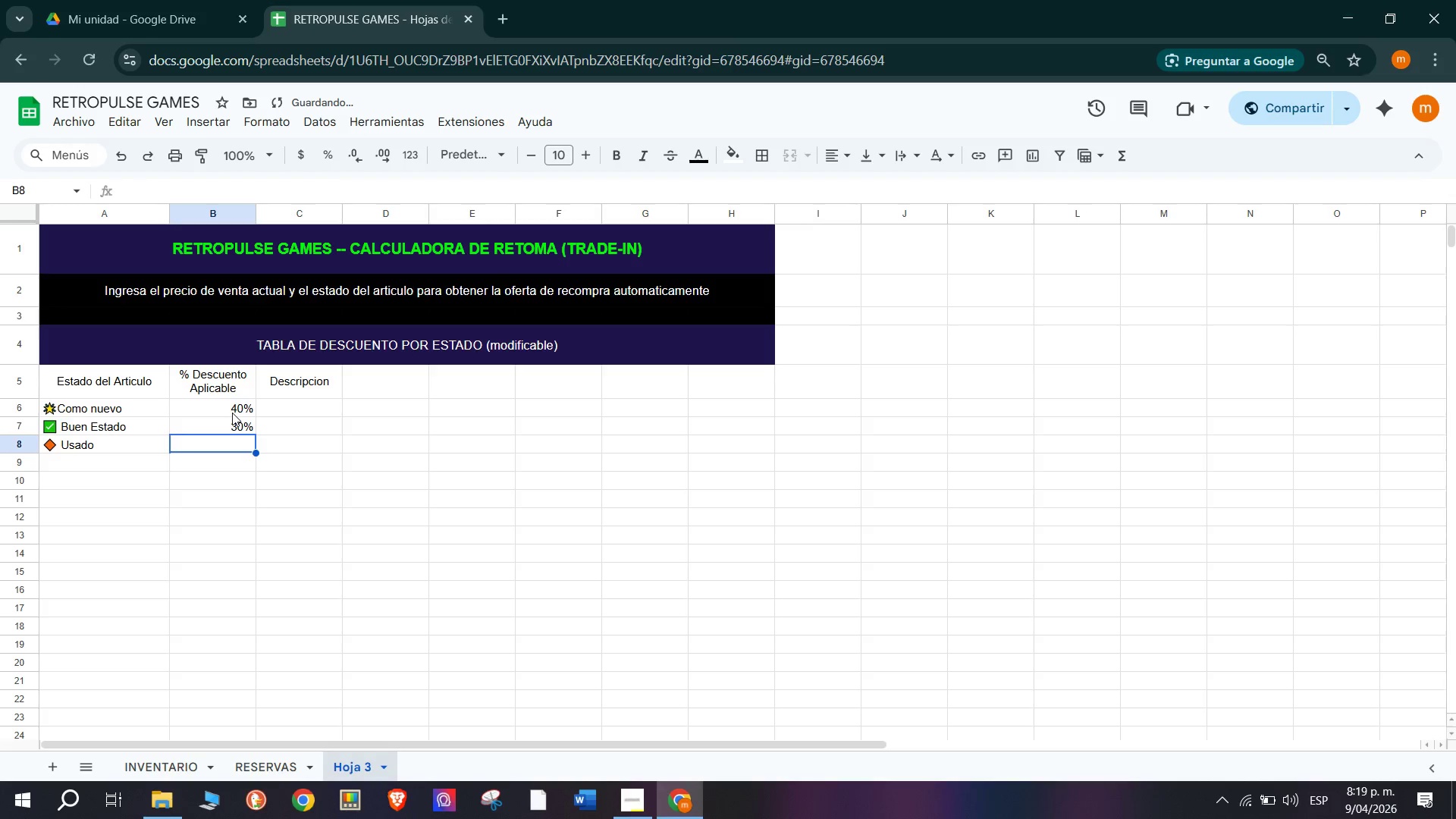 
type(20%)
 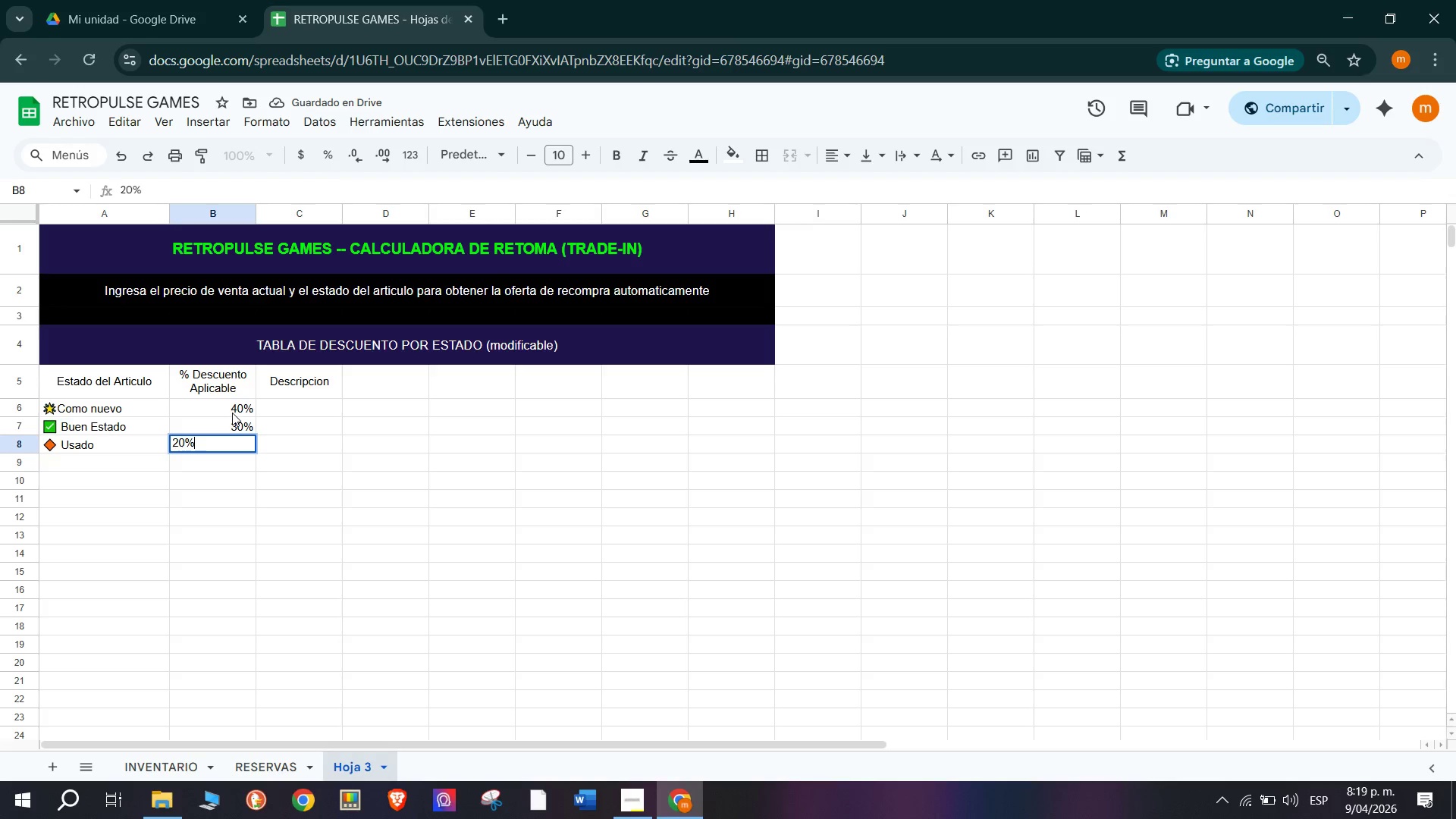 
key(Enter)
 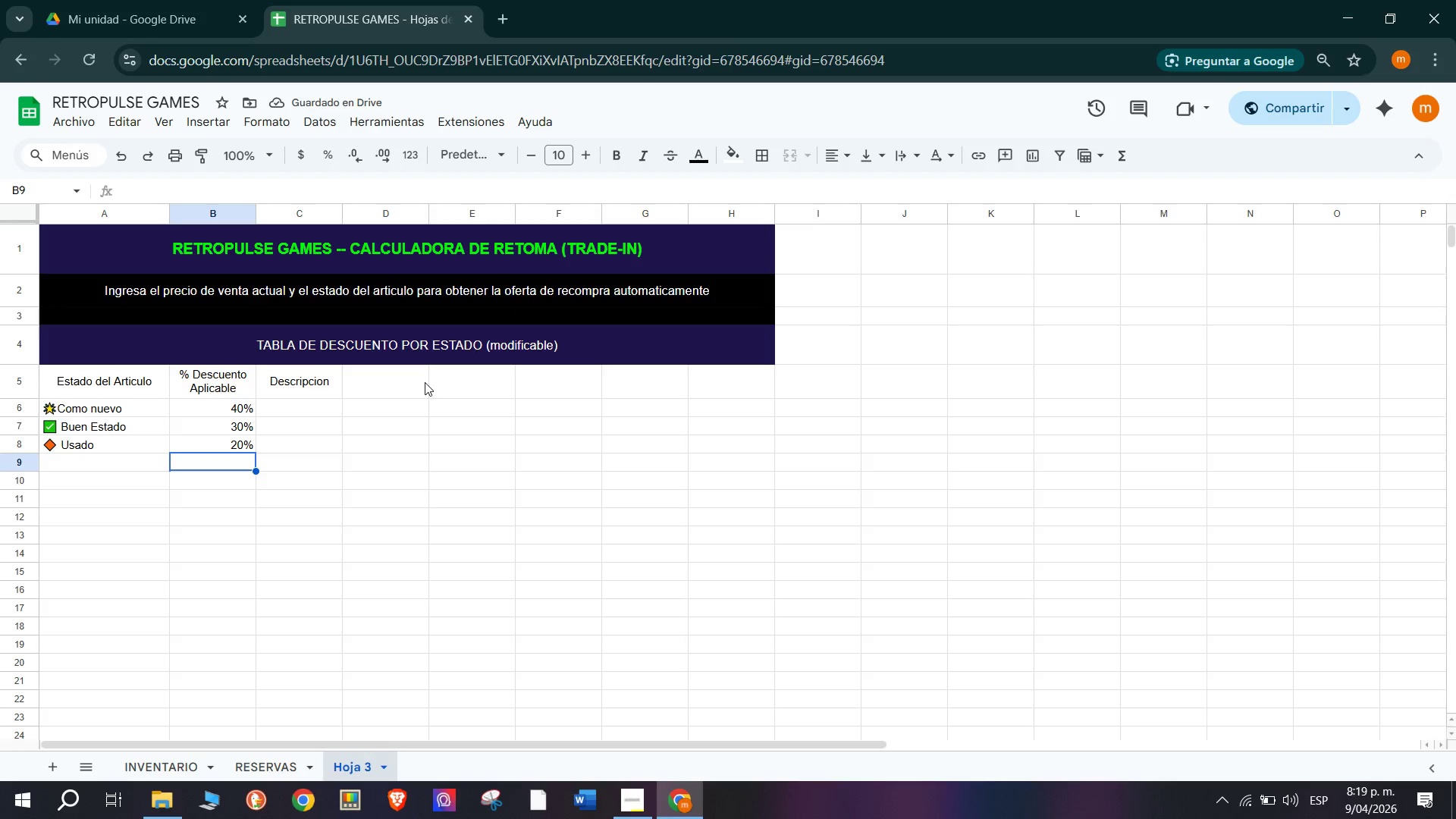 
wait(5.59)
 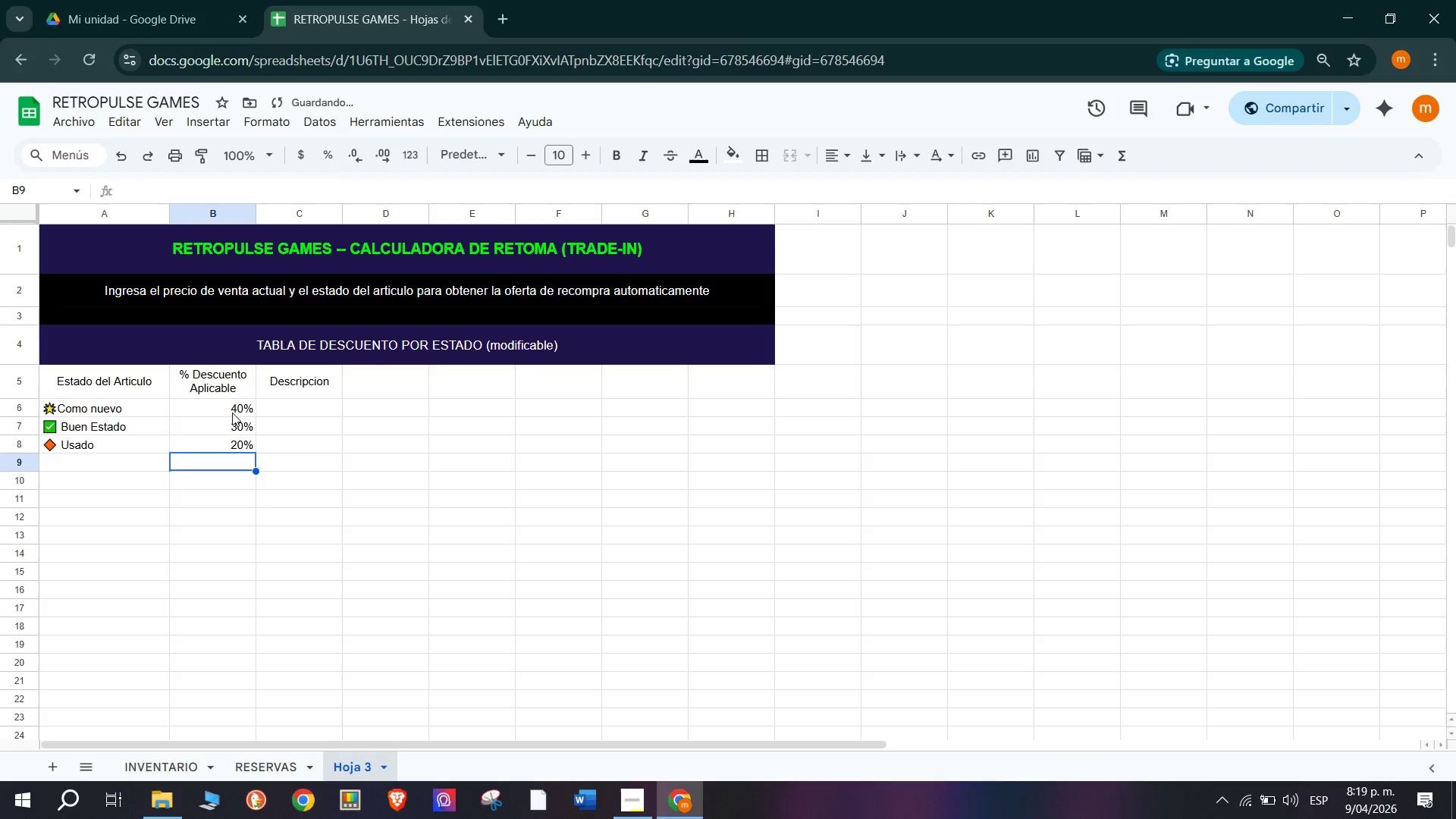 
type(Empaque original )
 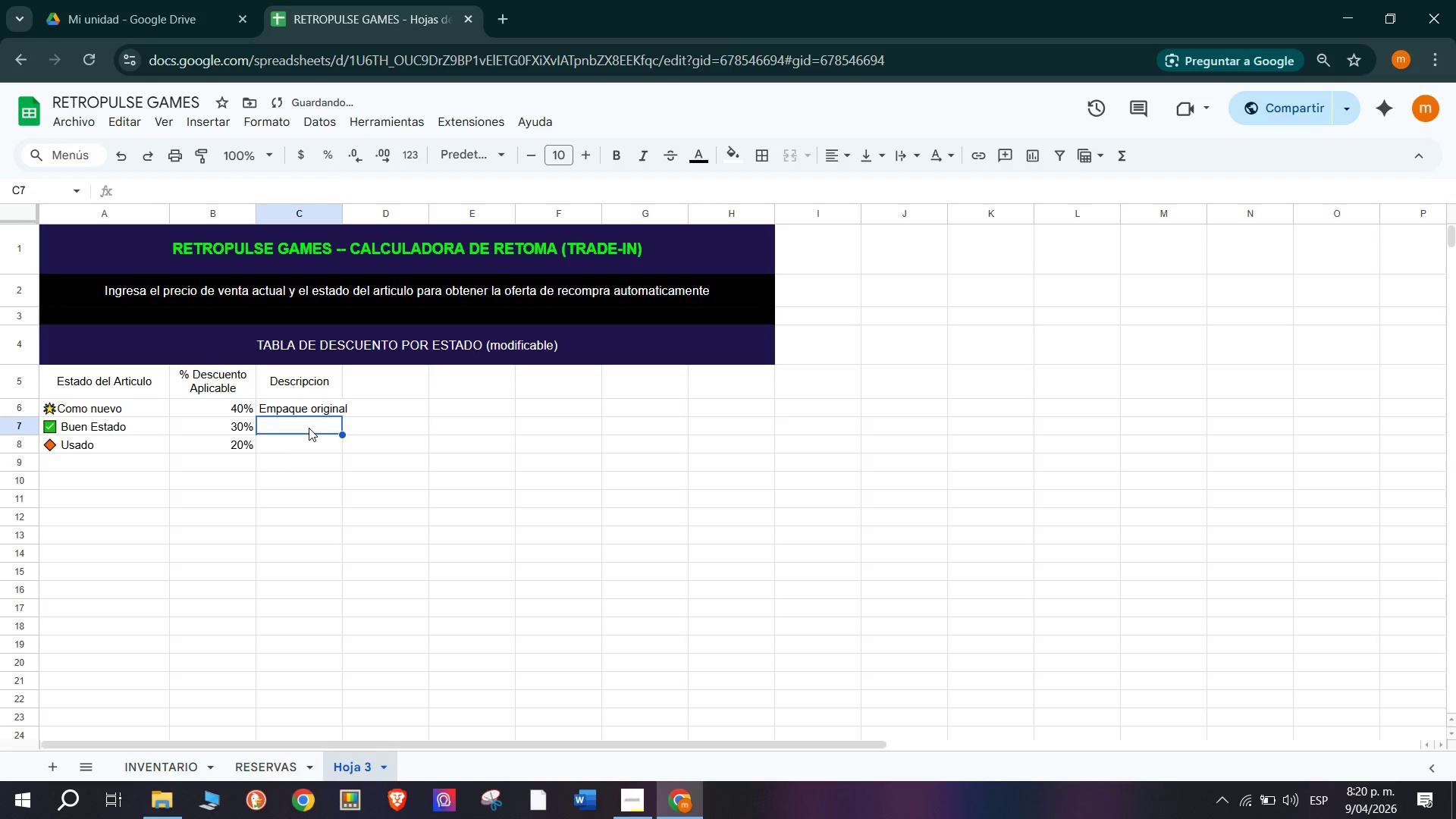 
double_click([309, 428])
 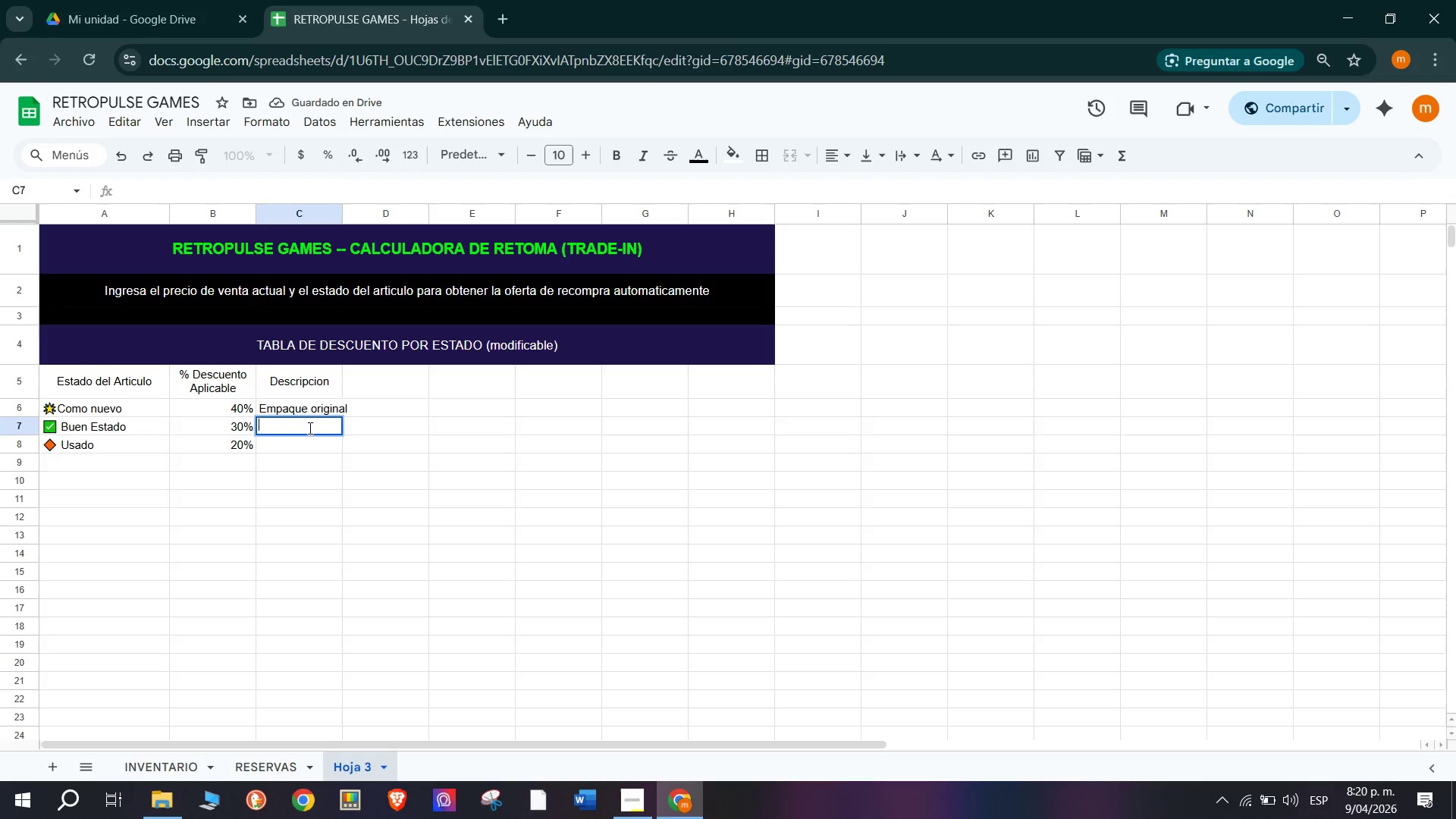 
type(sin rayones ni da`os visibles)
 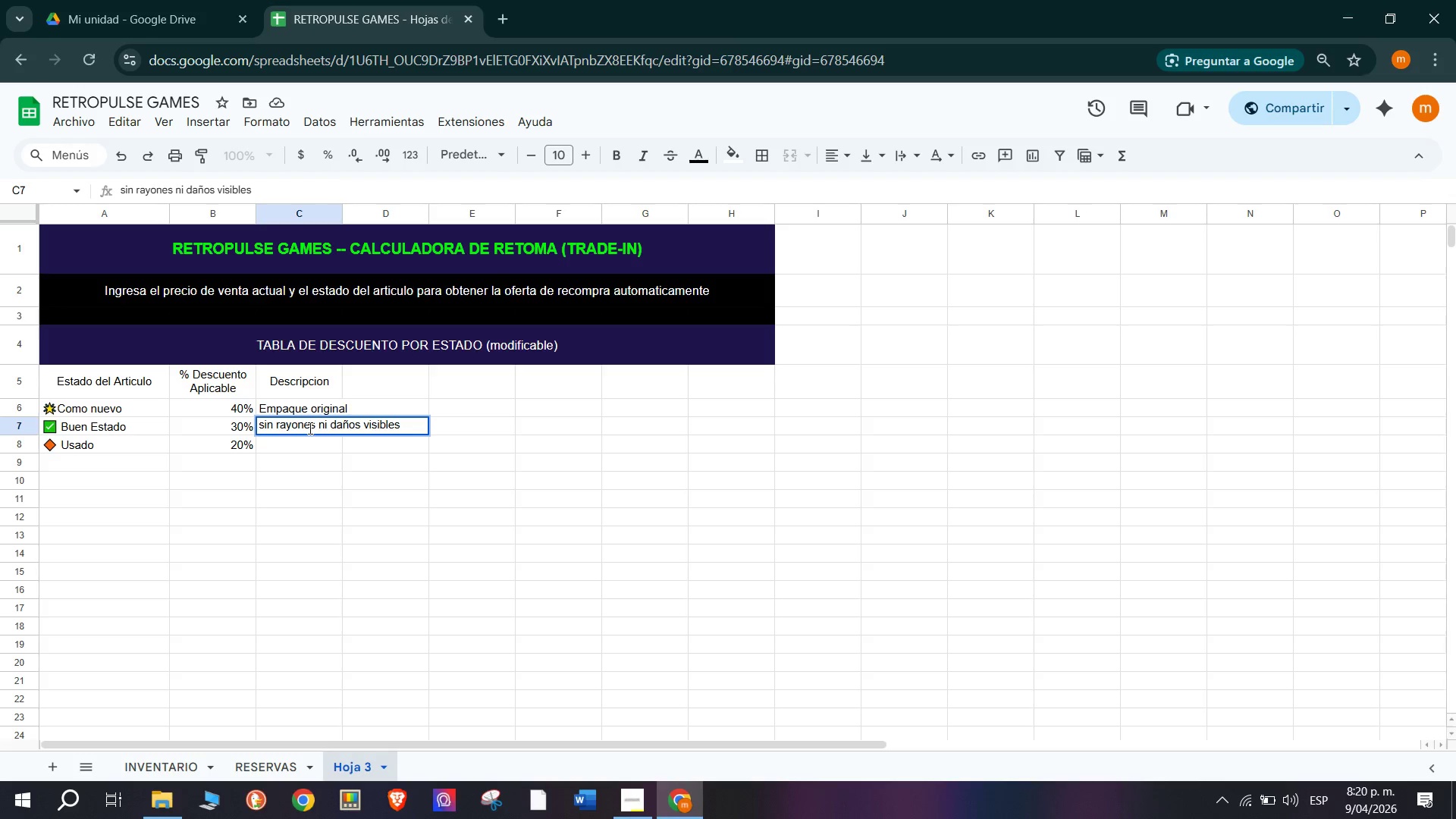 
wait(5.09)
 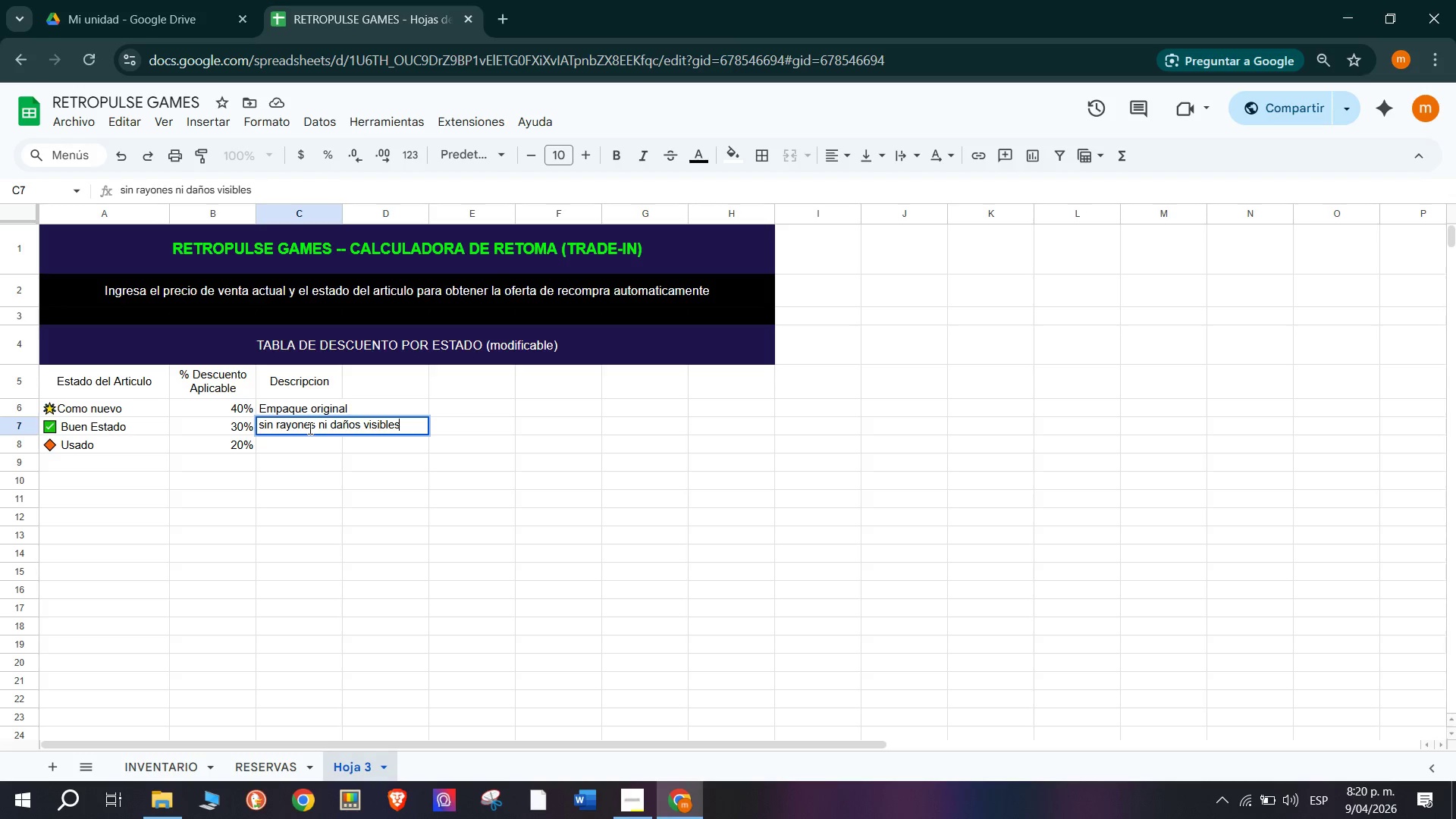 
type(Funcional con desgaste normail)
key(Backspace)
key(Backspace)
type(l y rayones)
 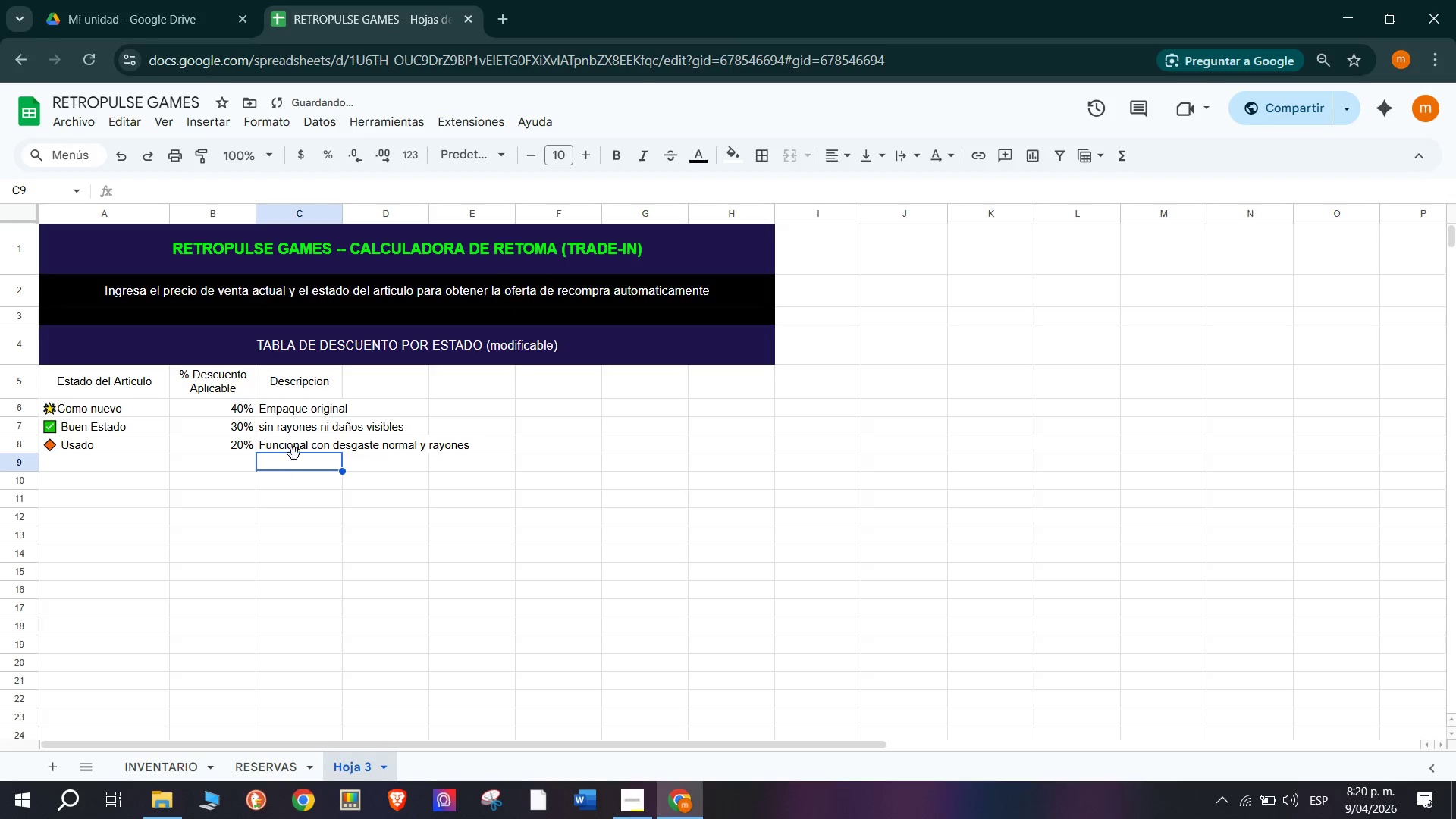 
left_click_drag(start_coordinate=[308, 407], to_coordinate=[303, 441])
 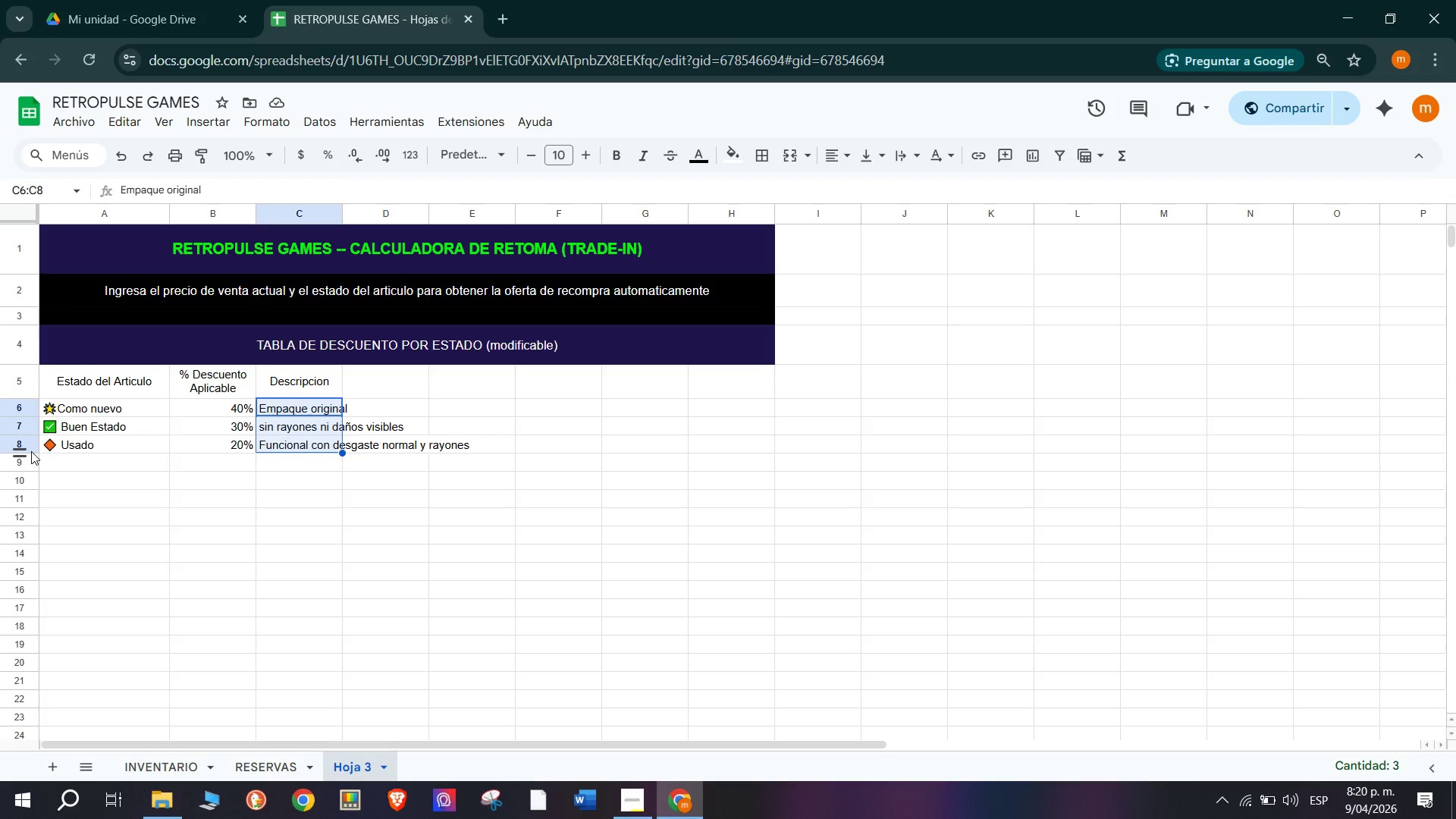 
wait(6.36)
 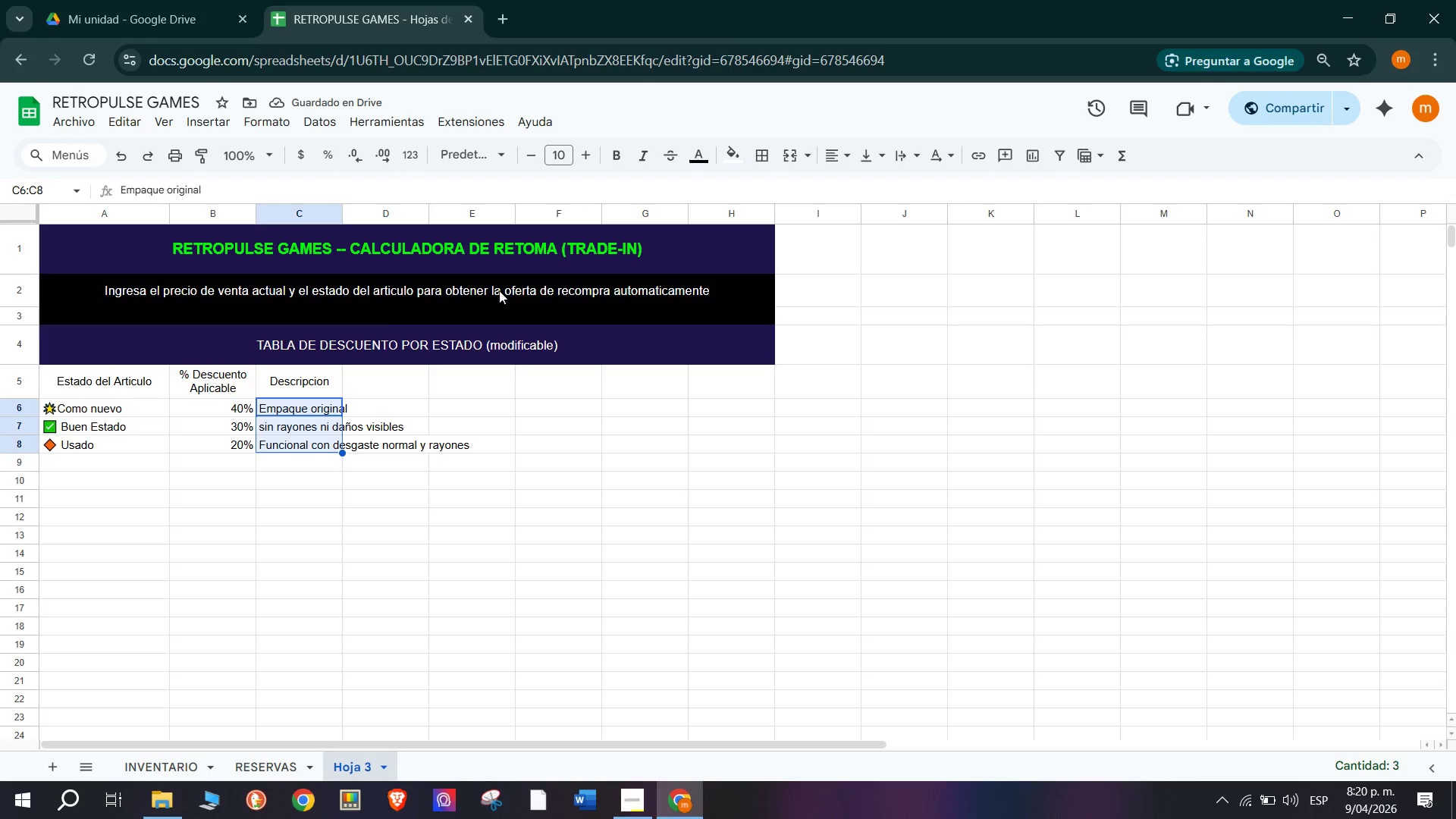 
left_click_drag(start_coordinate=[20, 450], to_coordinate=[20, 461])
 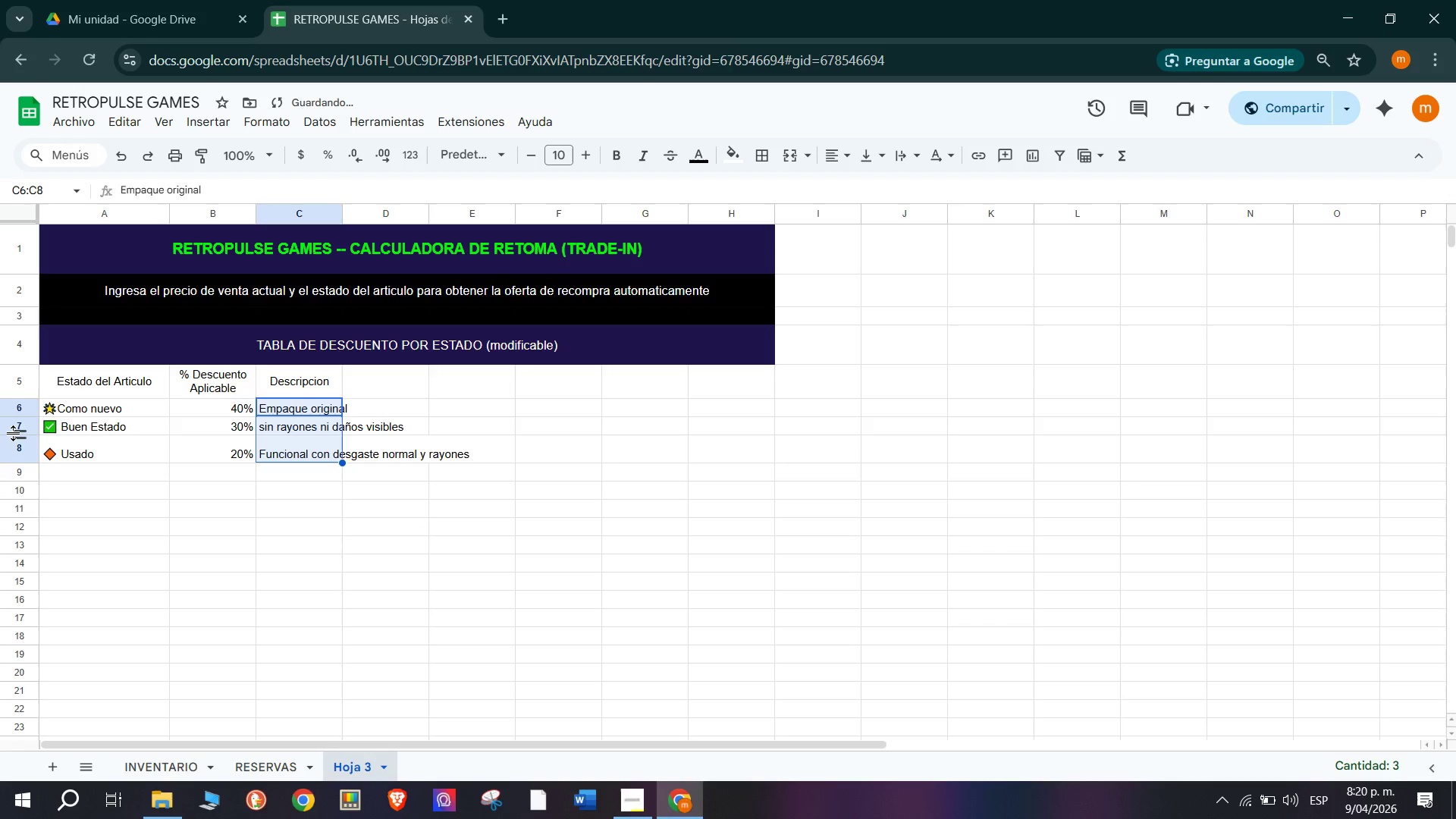 
left_click_drag(start_coordinate=[17, 433], to_coordinate=[17, 447])
 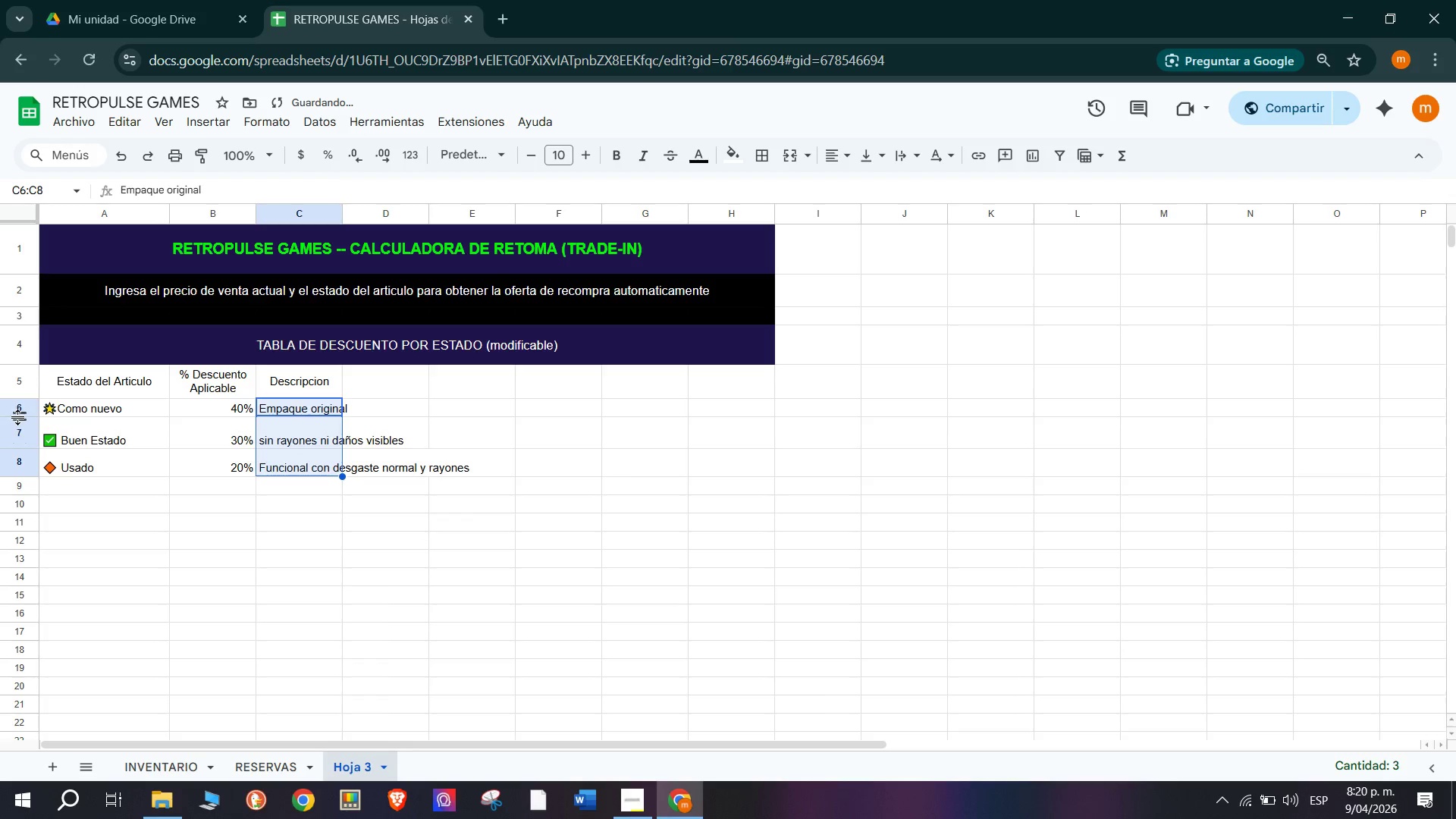 
left_click_drag(start_coordinate=[18, 416], to_coordinate=[20, 422])
 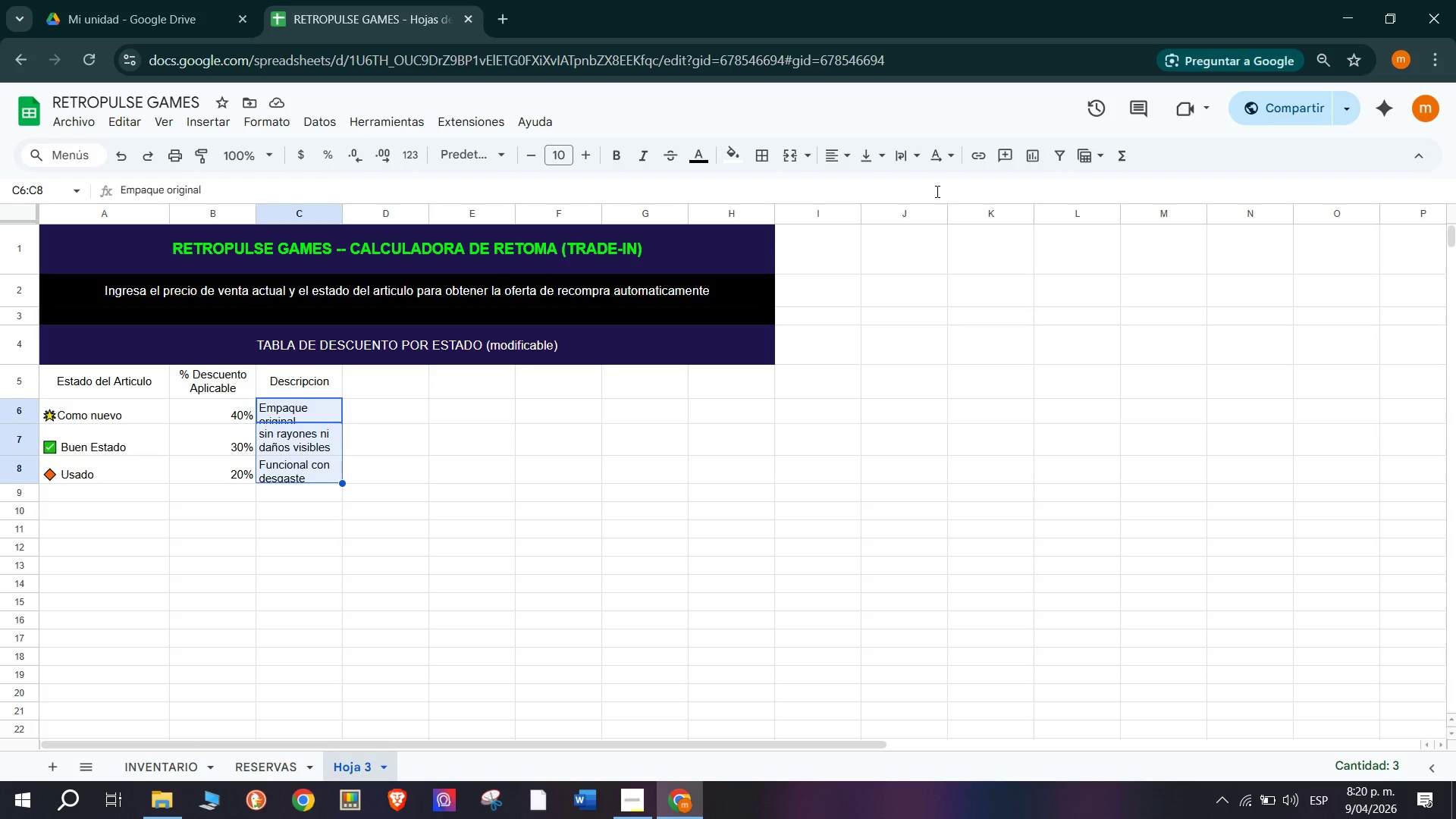 
wait(18.19)
 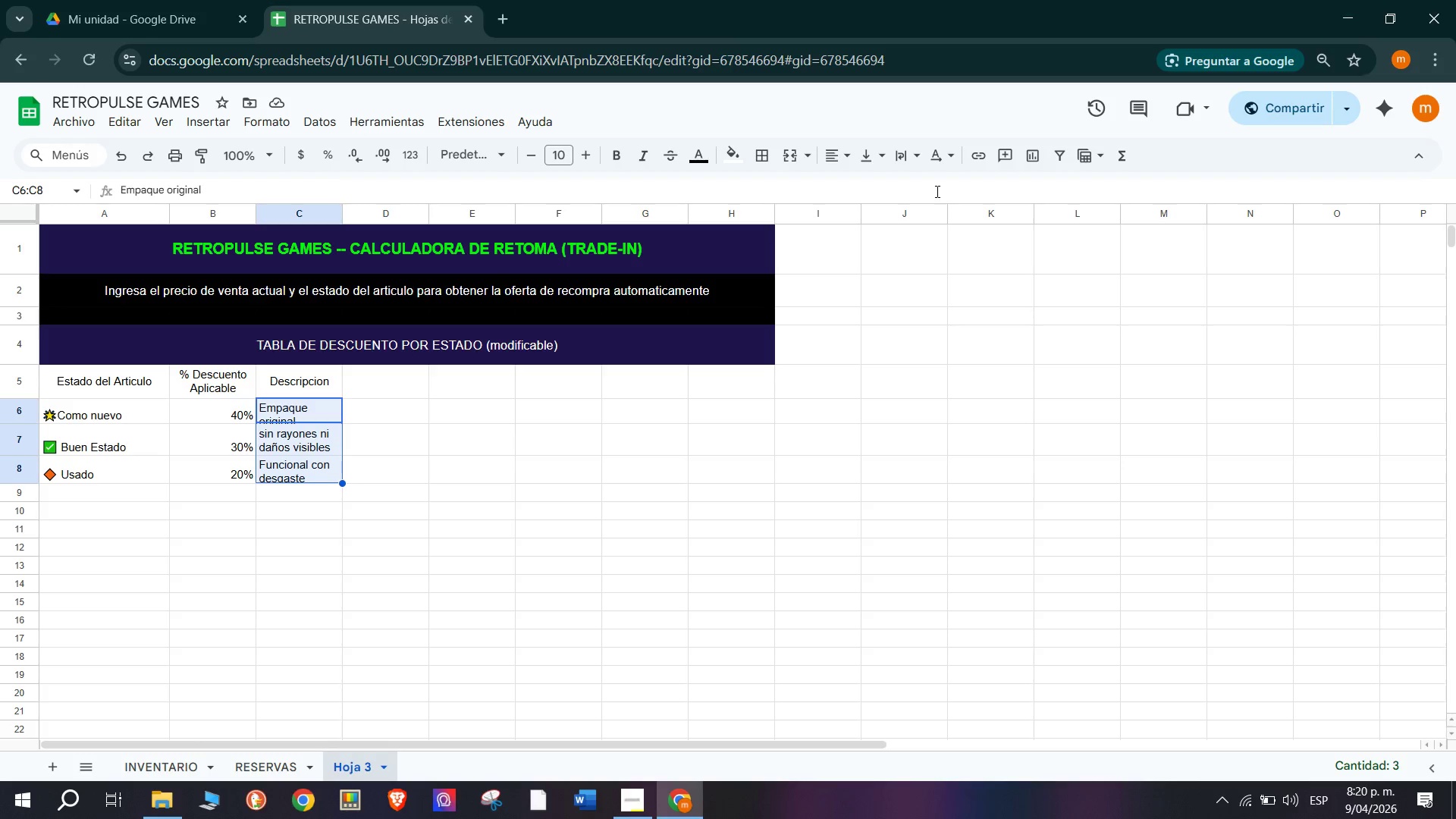 
left_click_drag(start_coordinate=[215, 413], to_coordinate=[205, 463])
 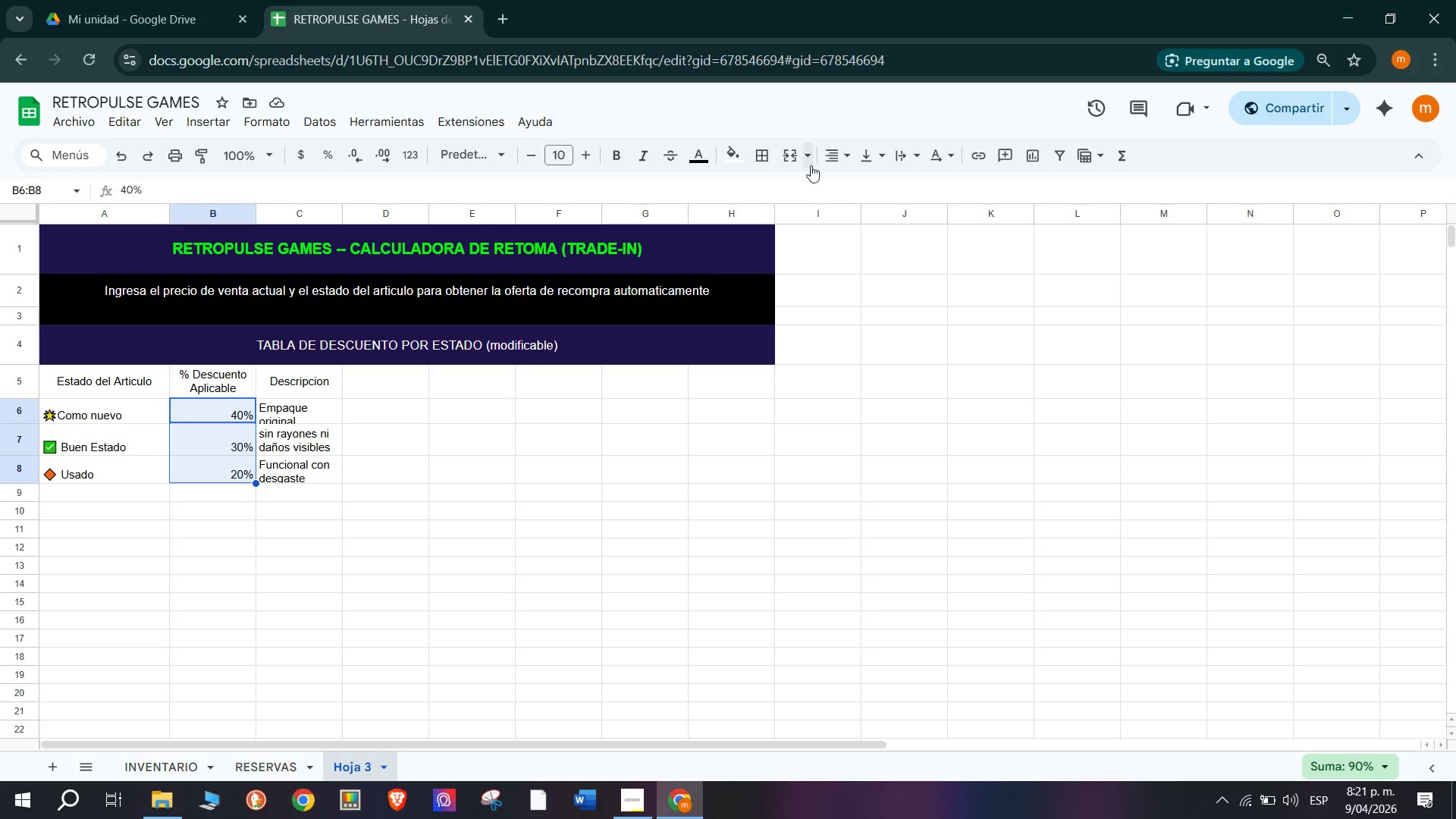 
left_click([822, 165])
 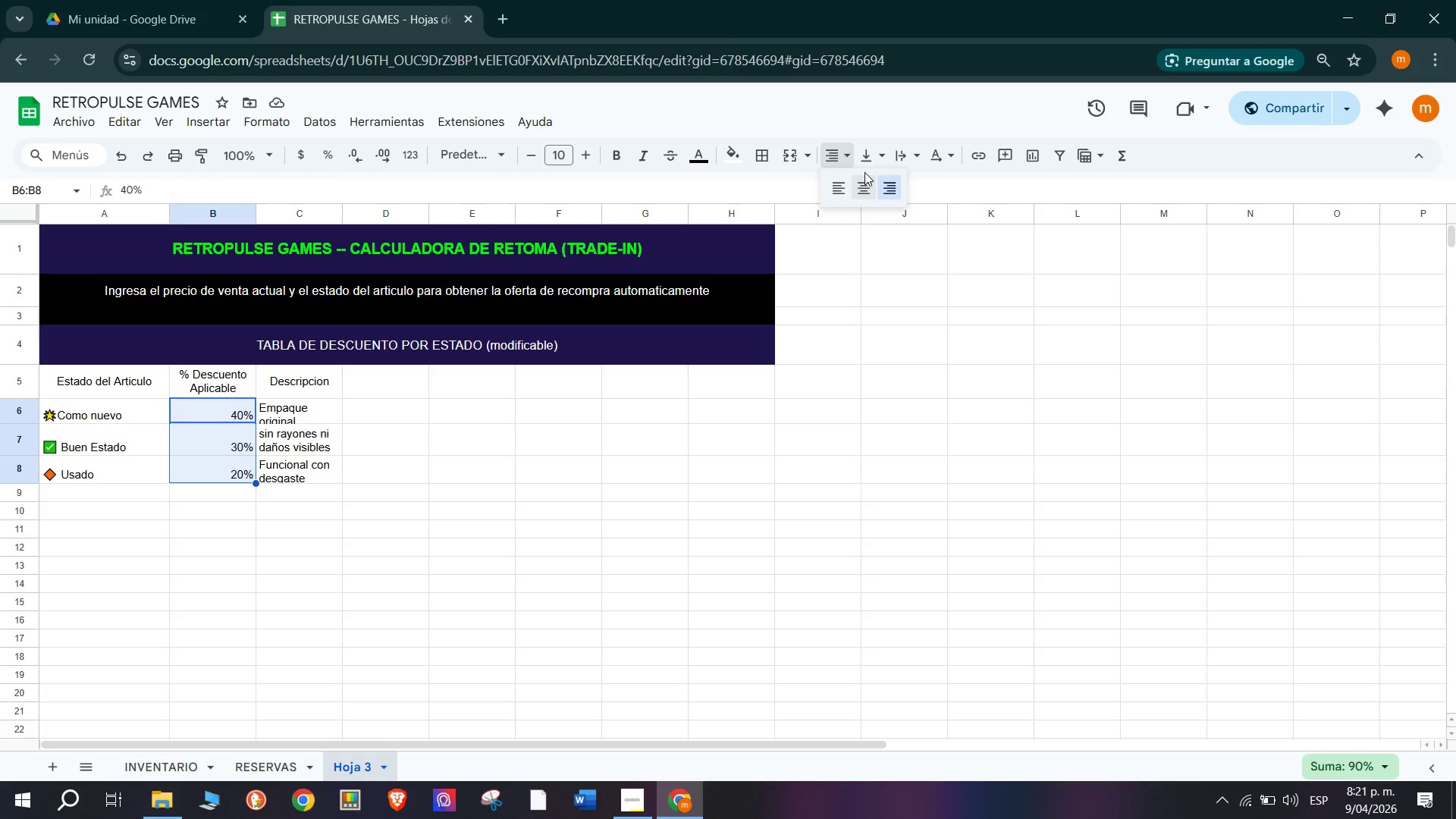 
left_click([865, 190])
 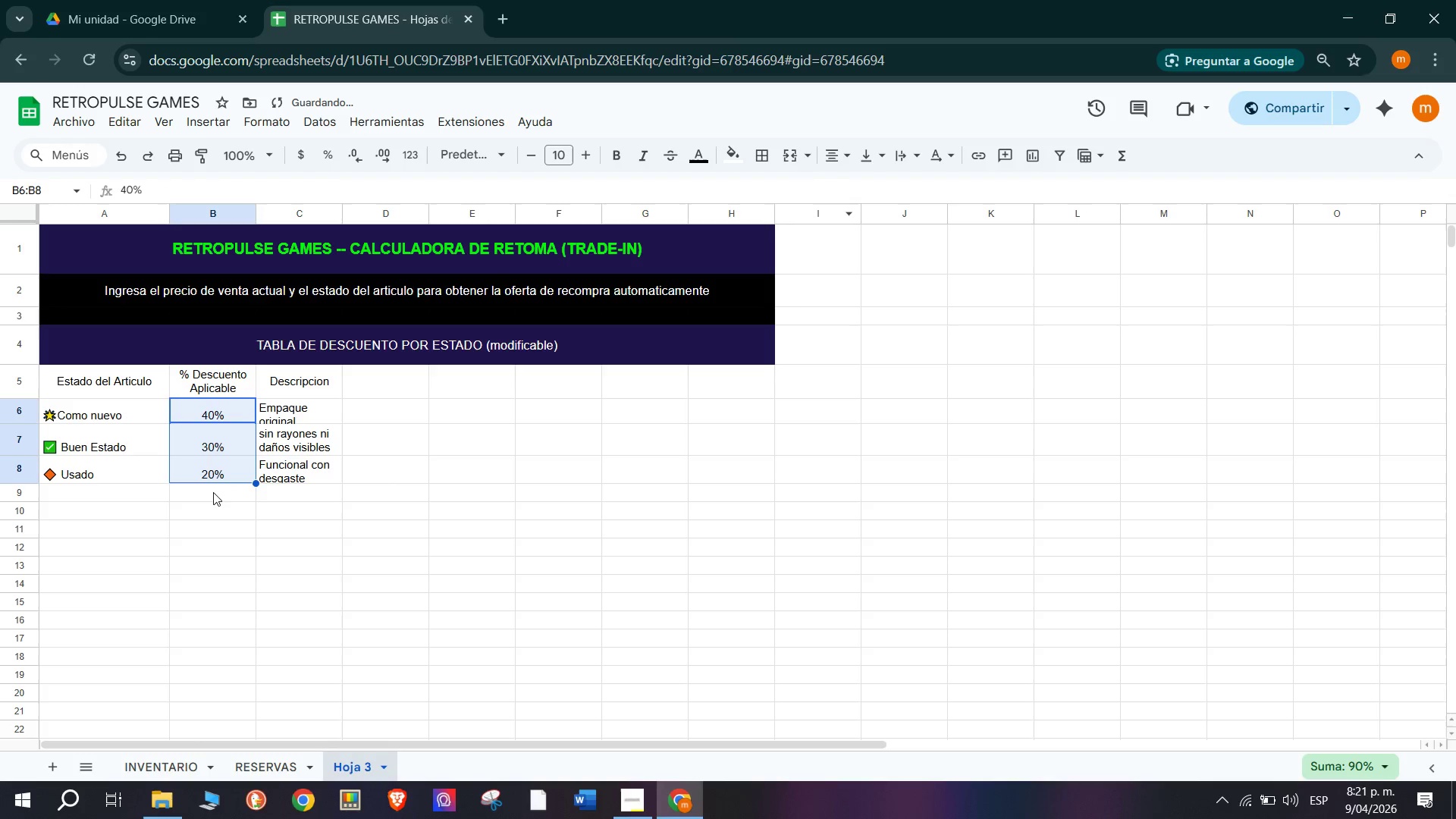 
left_click([326, 431])
 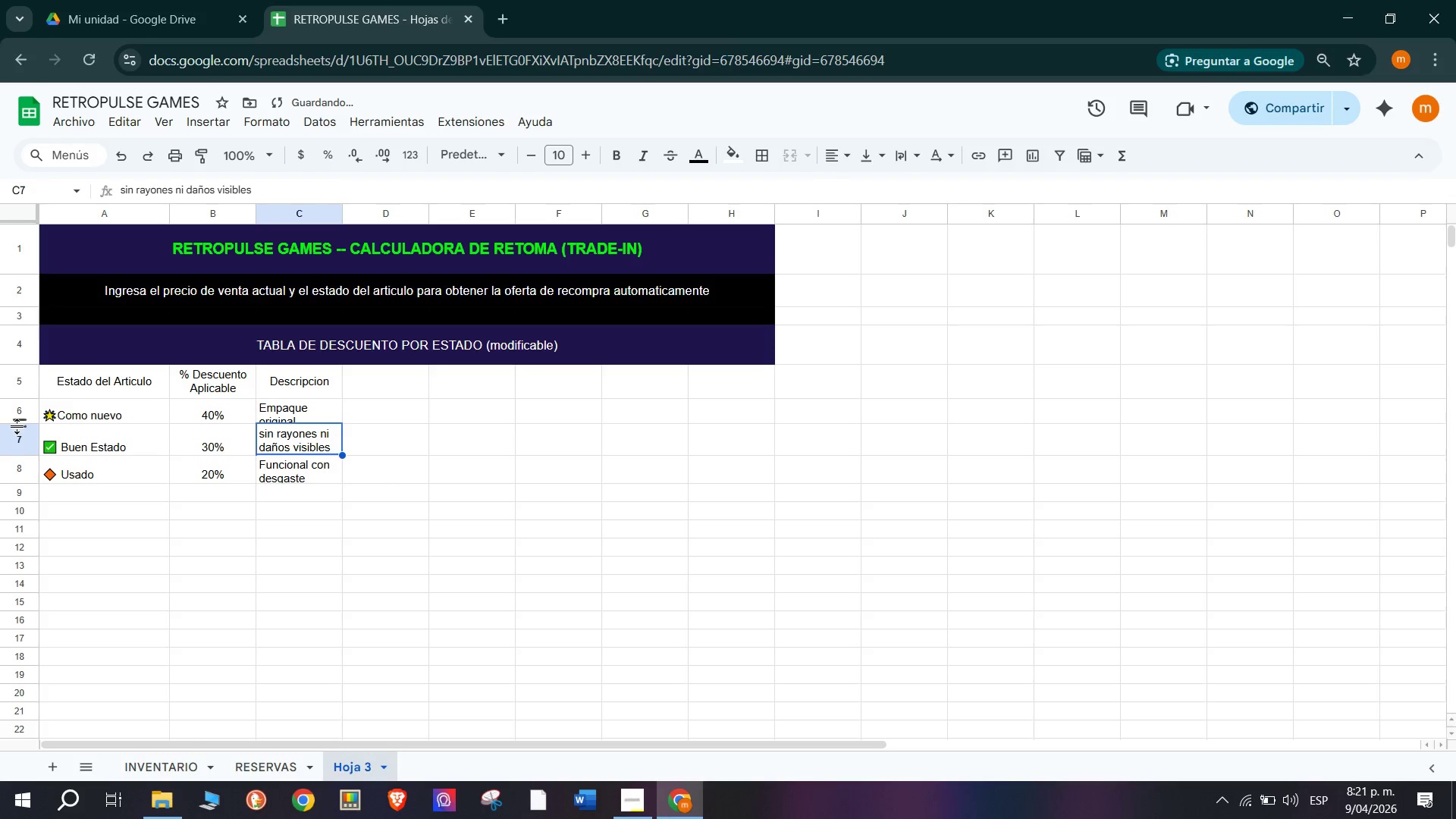 
left_click_drag(start_coordinate=[17, 425], to_coordinate=[20, 433])
 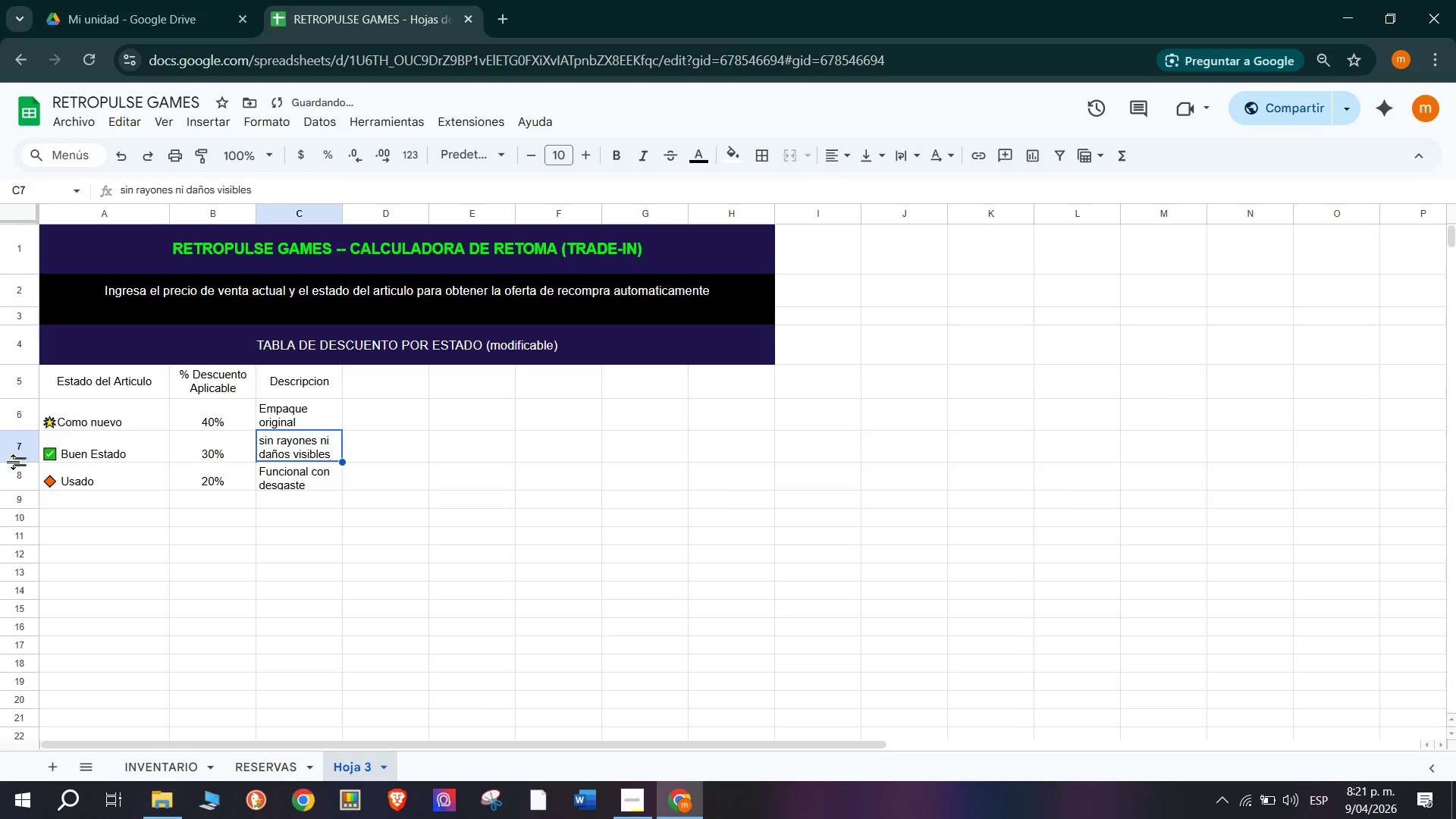 
left_click_drag(start_coordinate=[16, 462], to_coordinate=[22, 469])
 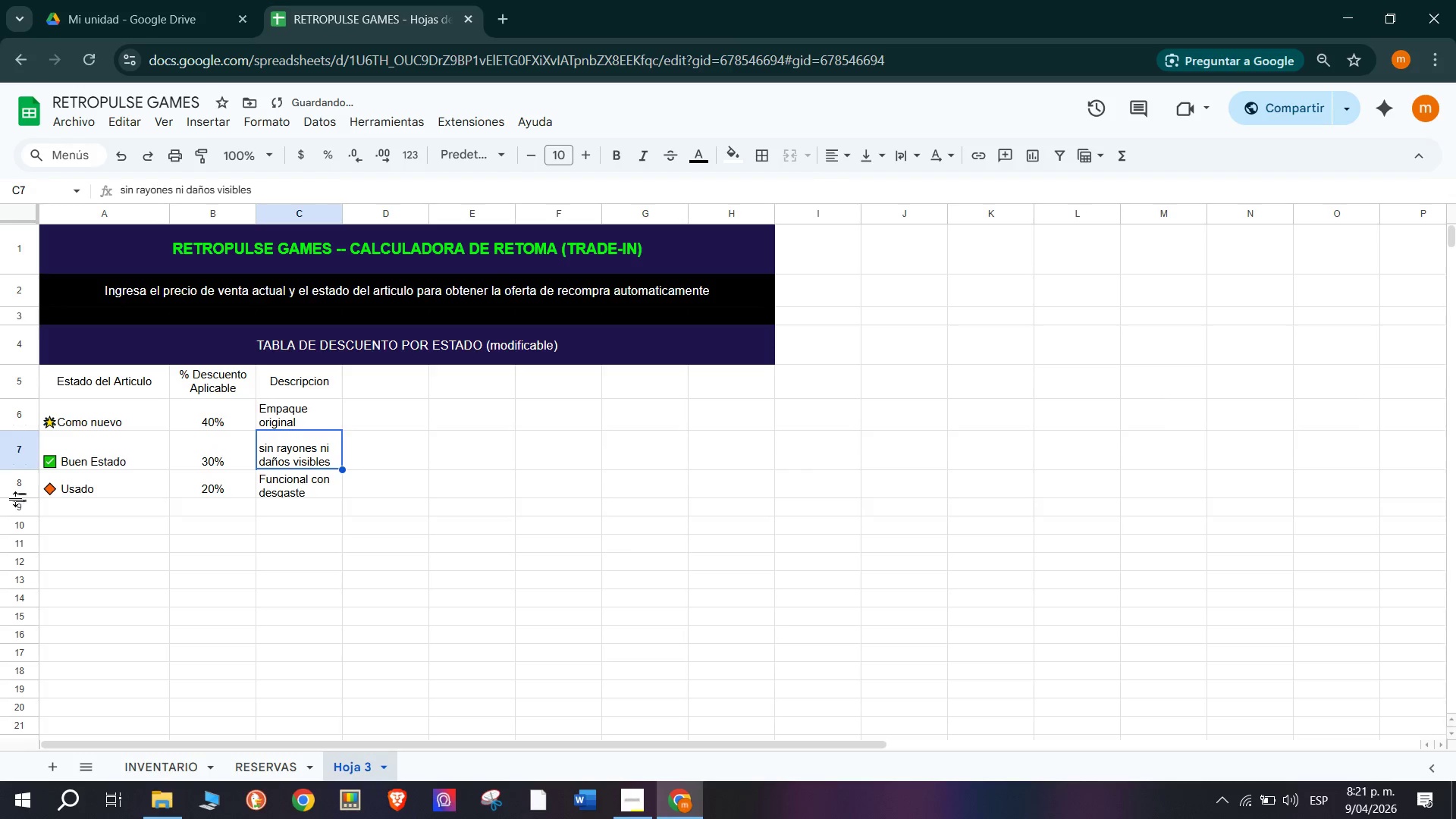 
left_click_drag(start_coordinate=[17, 500], to_coordinate=[23, 510])
 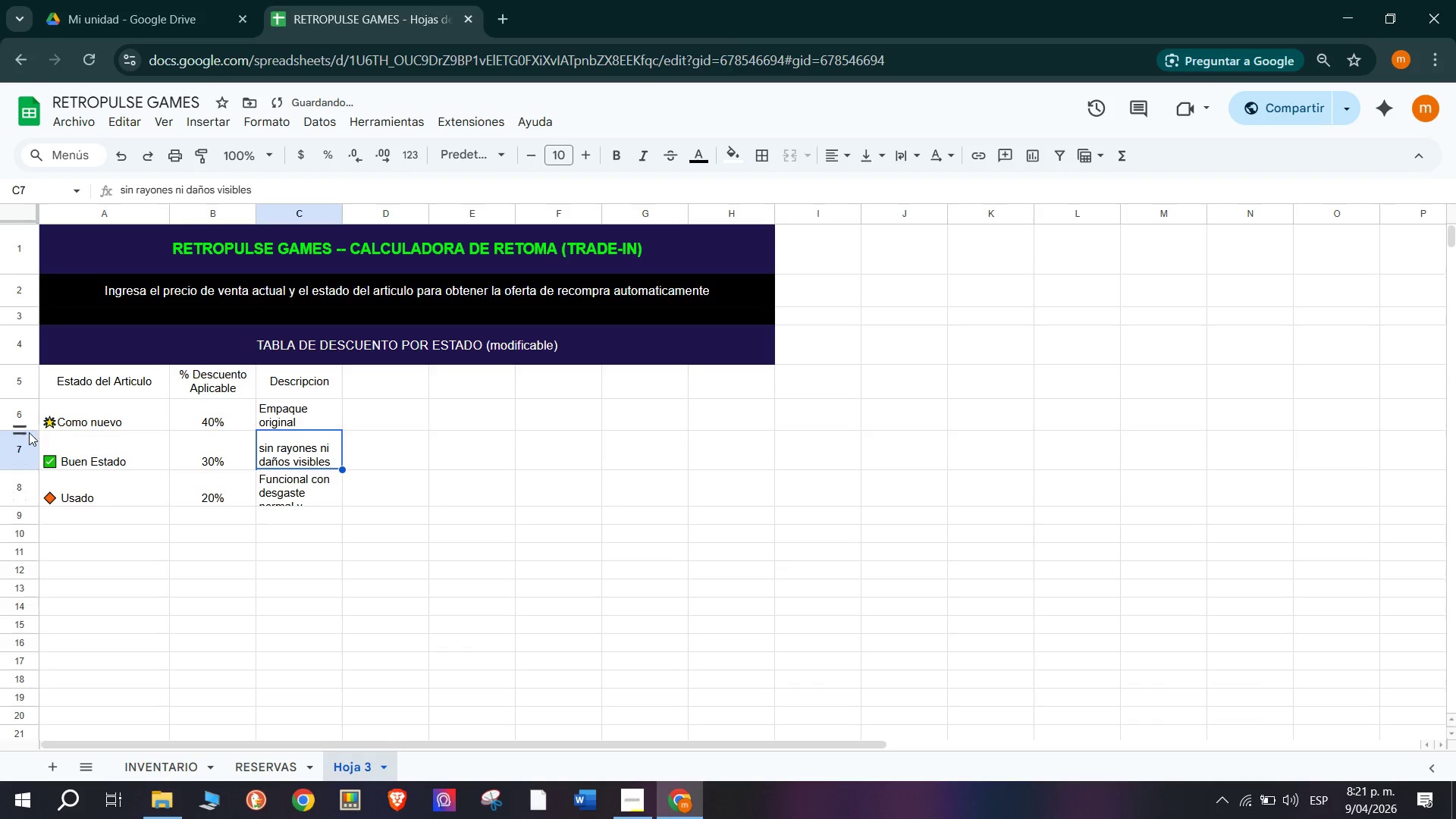 
left_click_drag(start_coordinate=[23, 428], to_coordinate=[29, 434])
 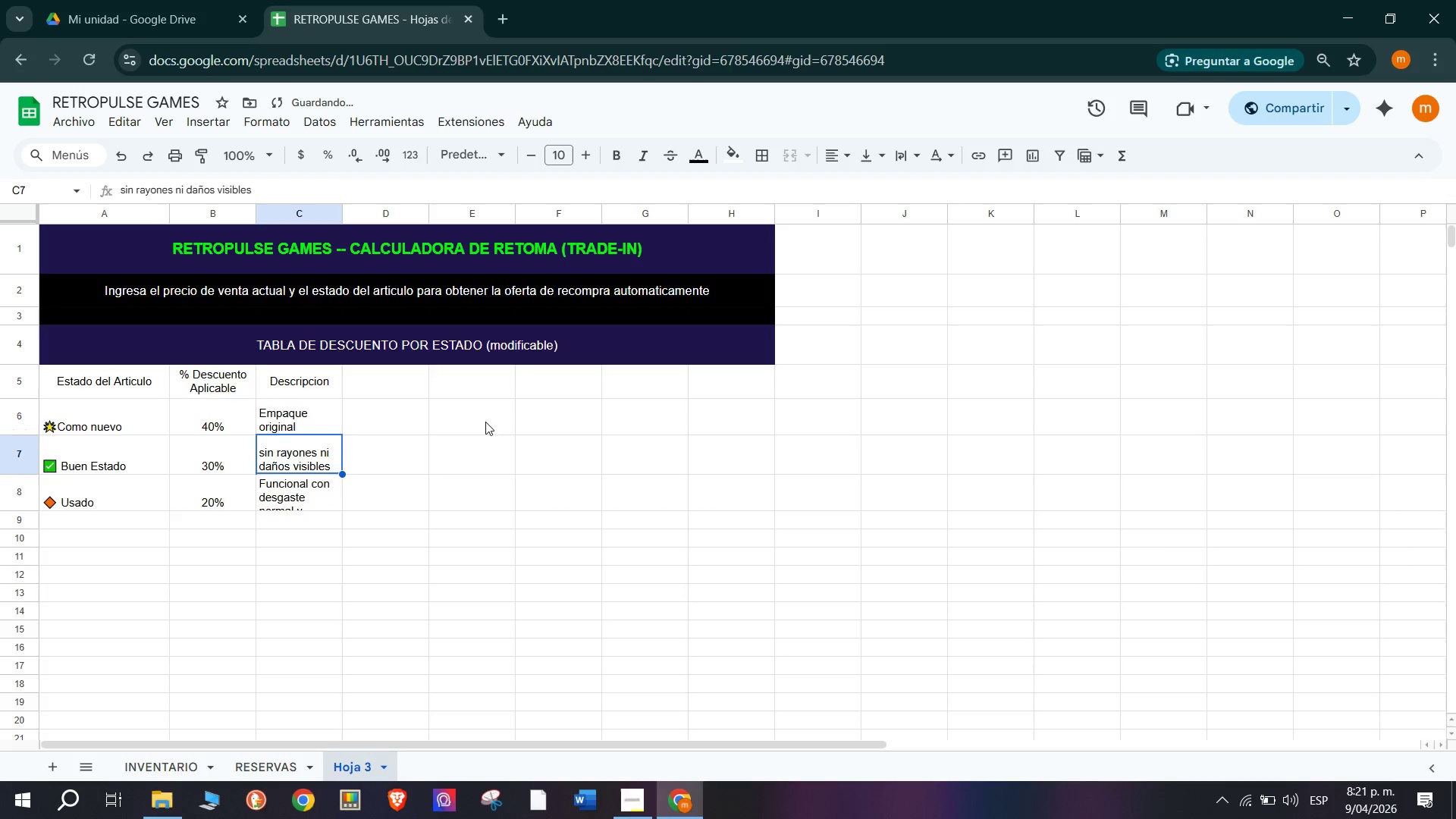 
left_click([408, 423])
 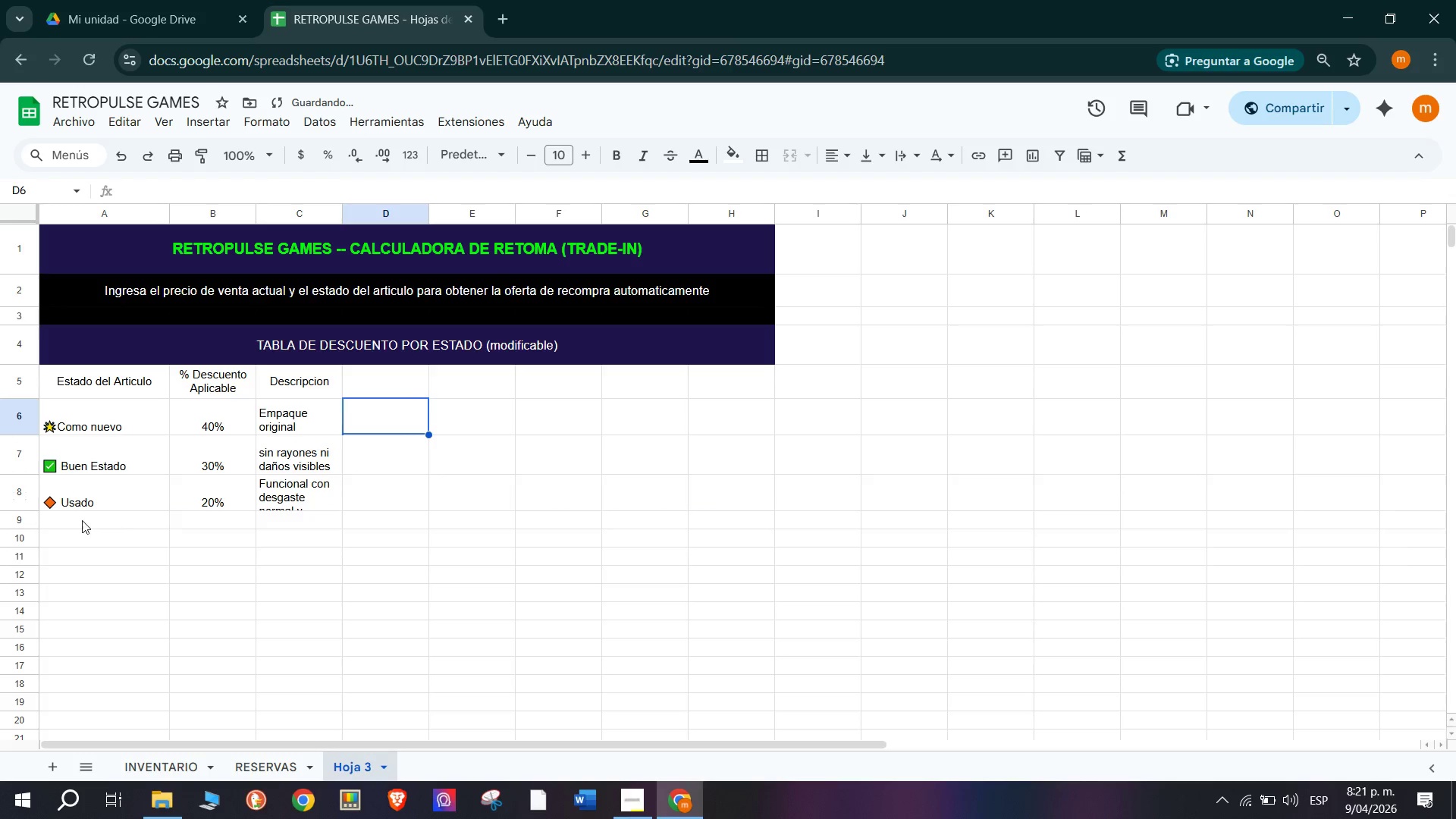 
left_click([80, 524])
 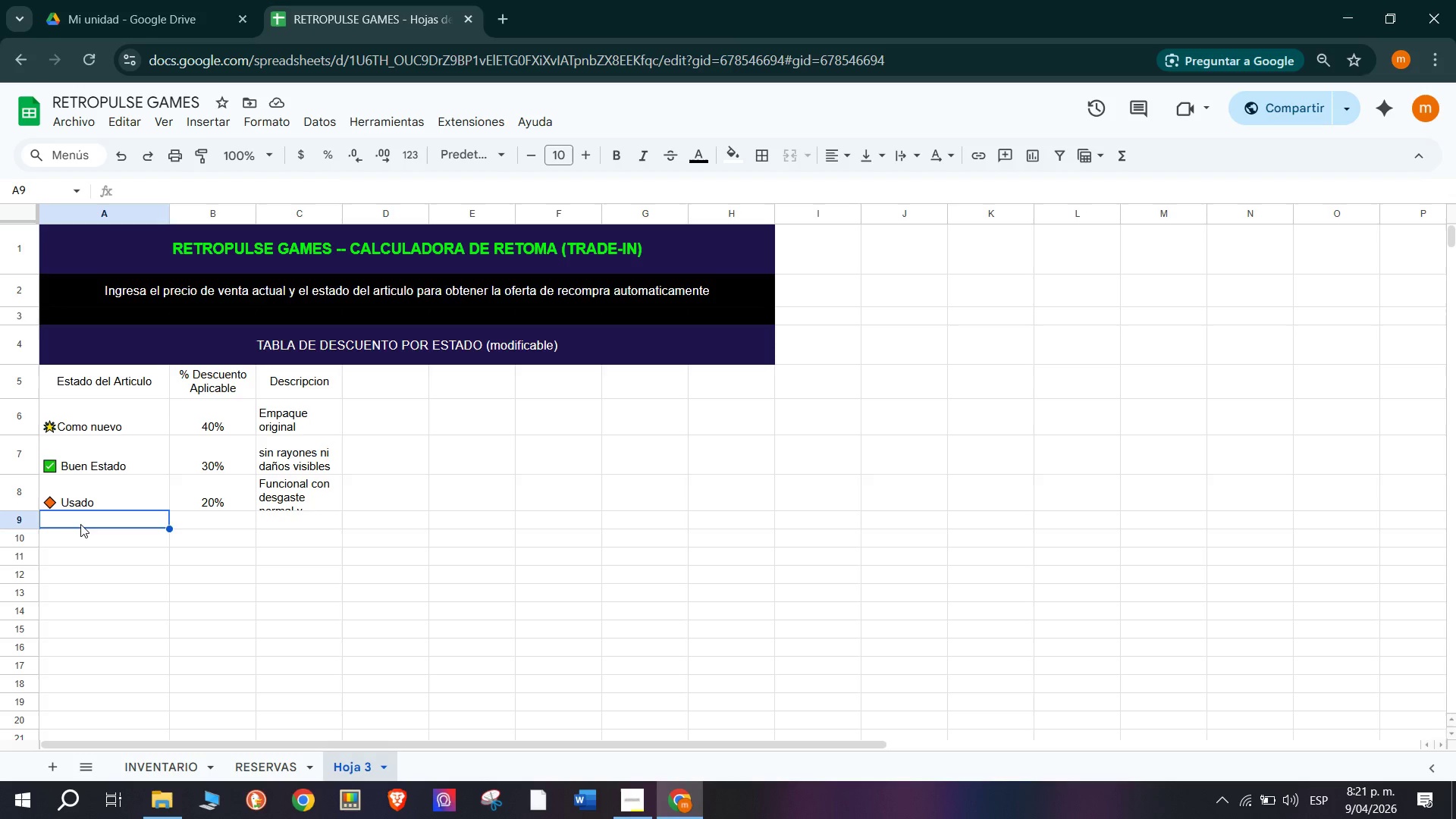 
wait(7.92)
 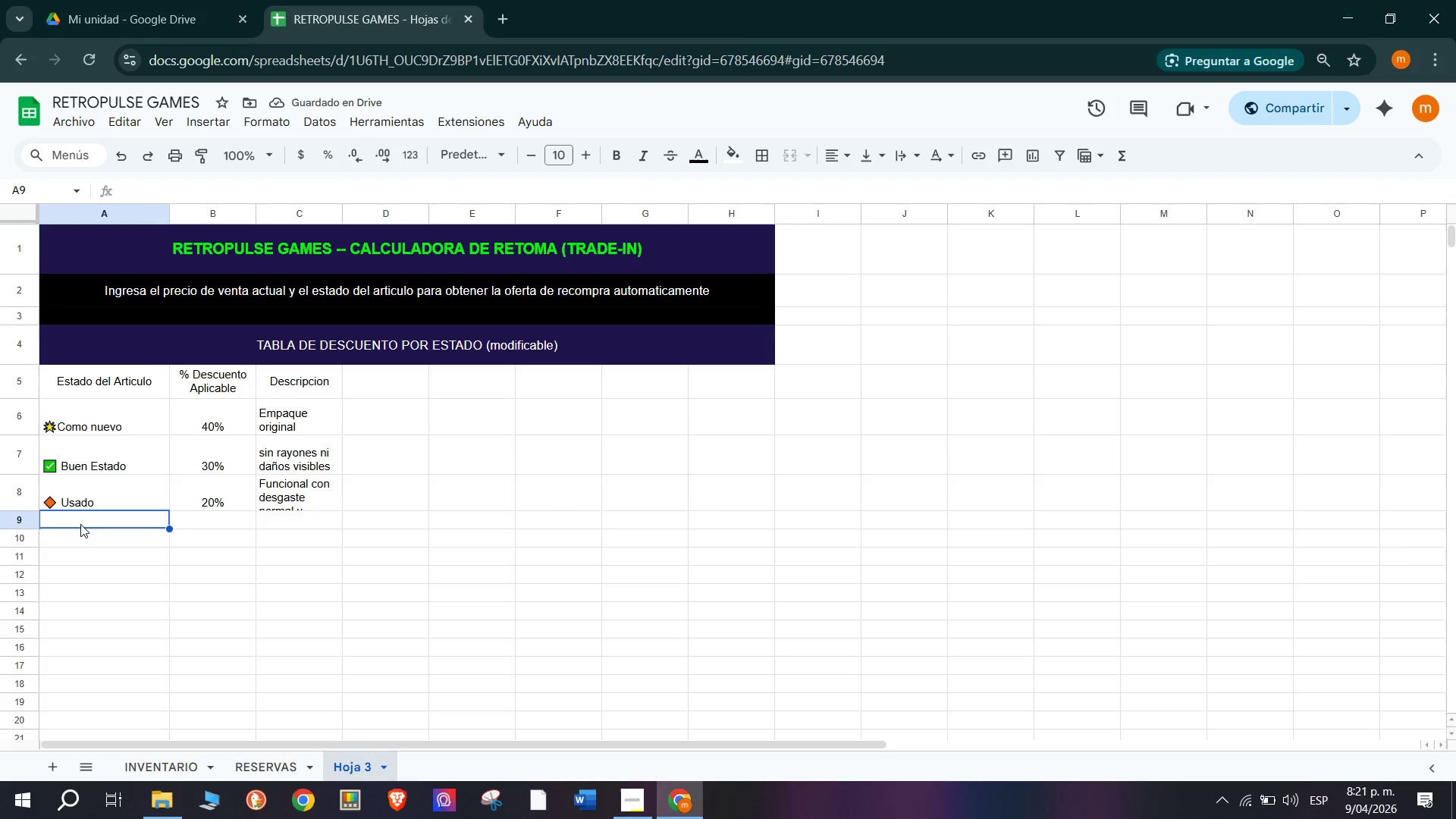 
left_click([93, 545])
 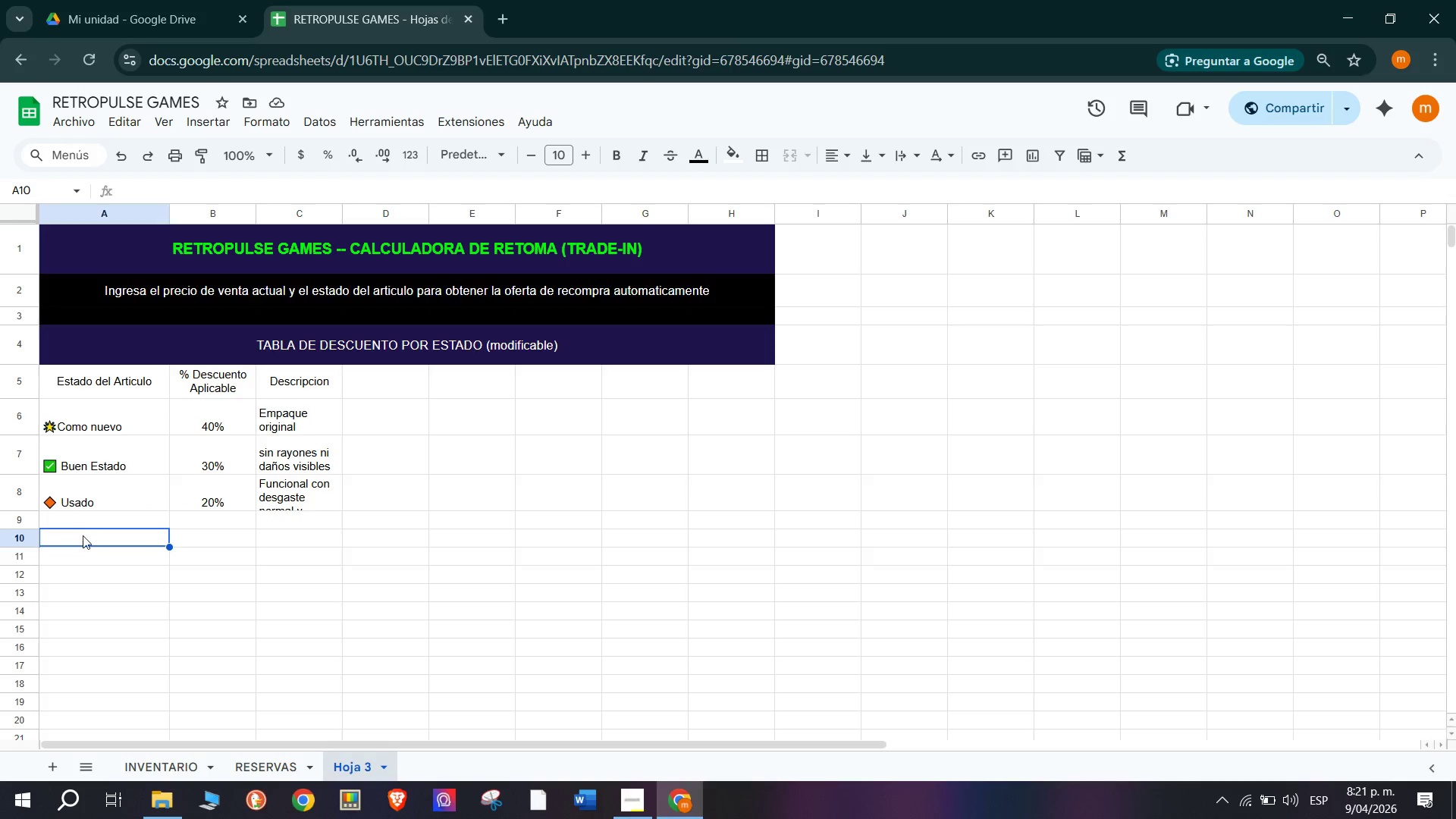 
left_click_drag(start_coordinate=[89, 519], to_coordinate=[730, 534])
 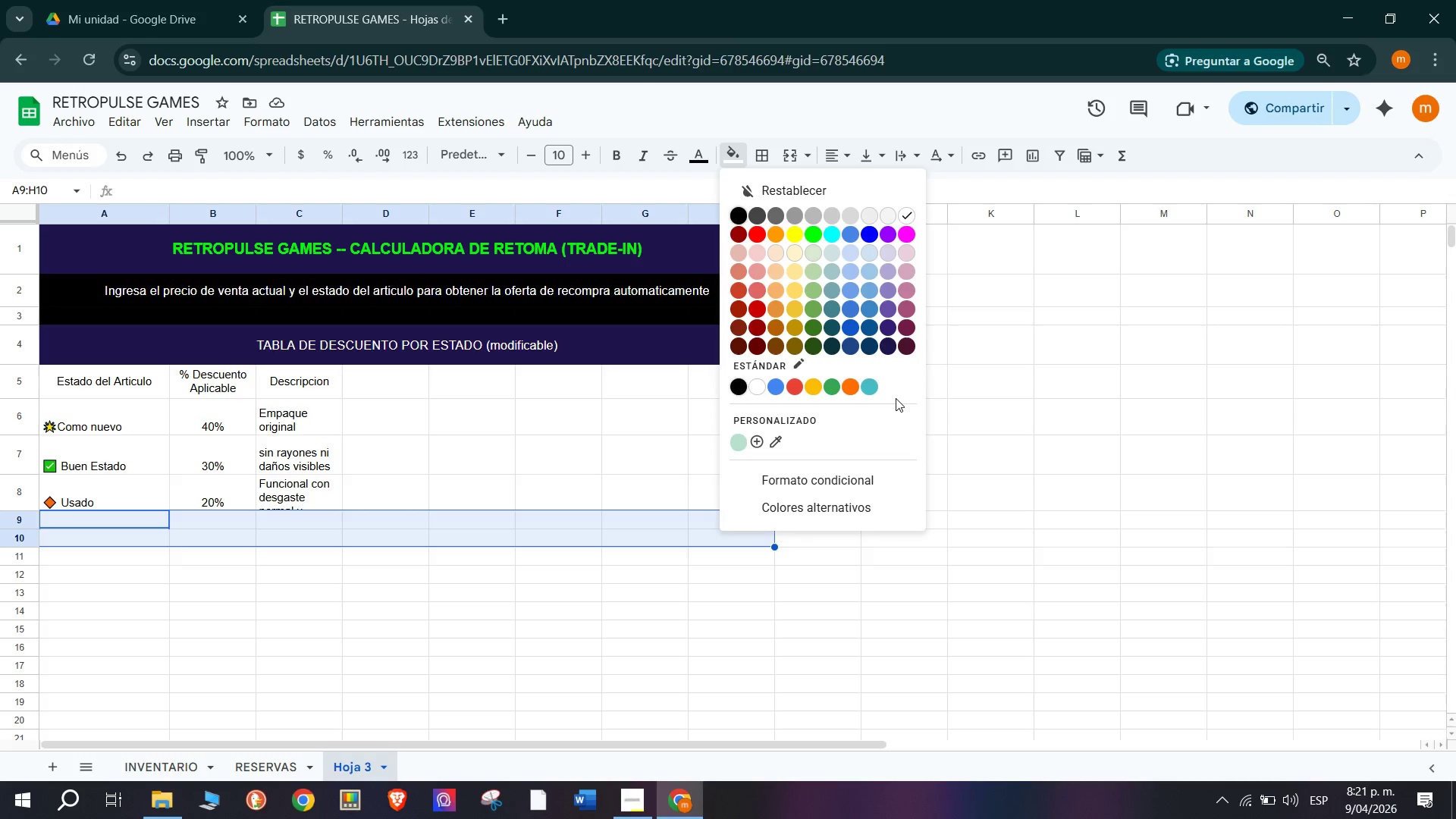 
wait(14.05)
 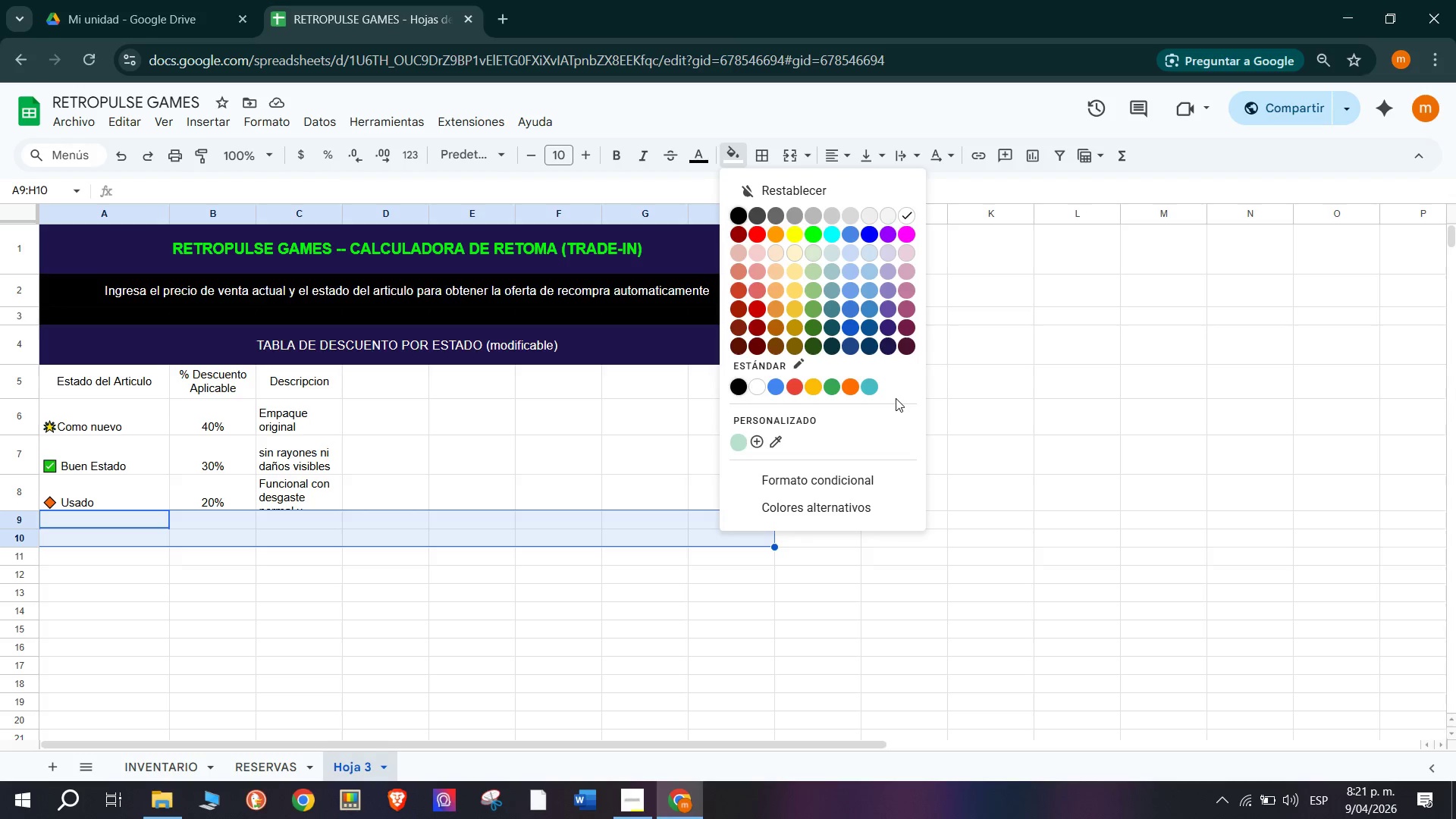 
left_click([892, 350])
 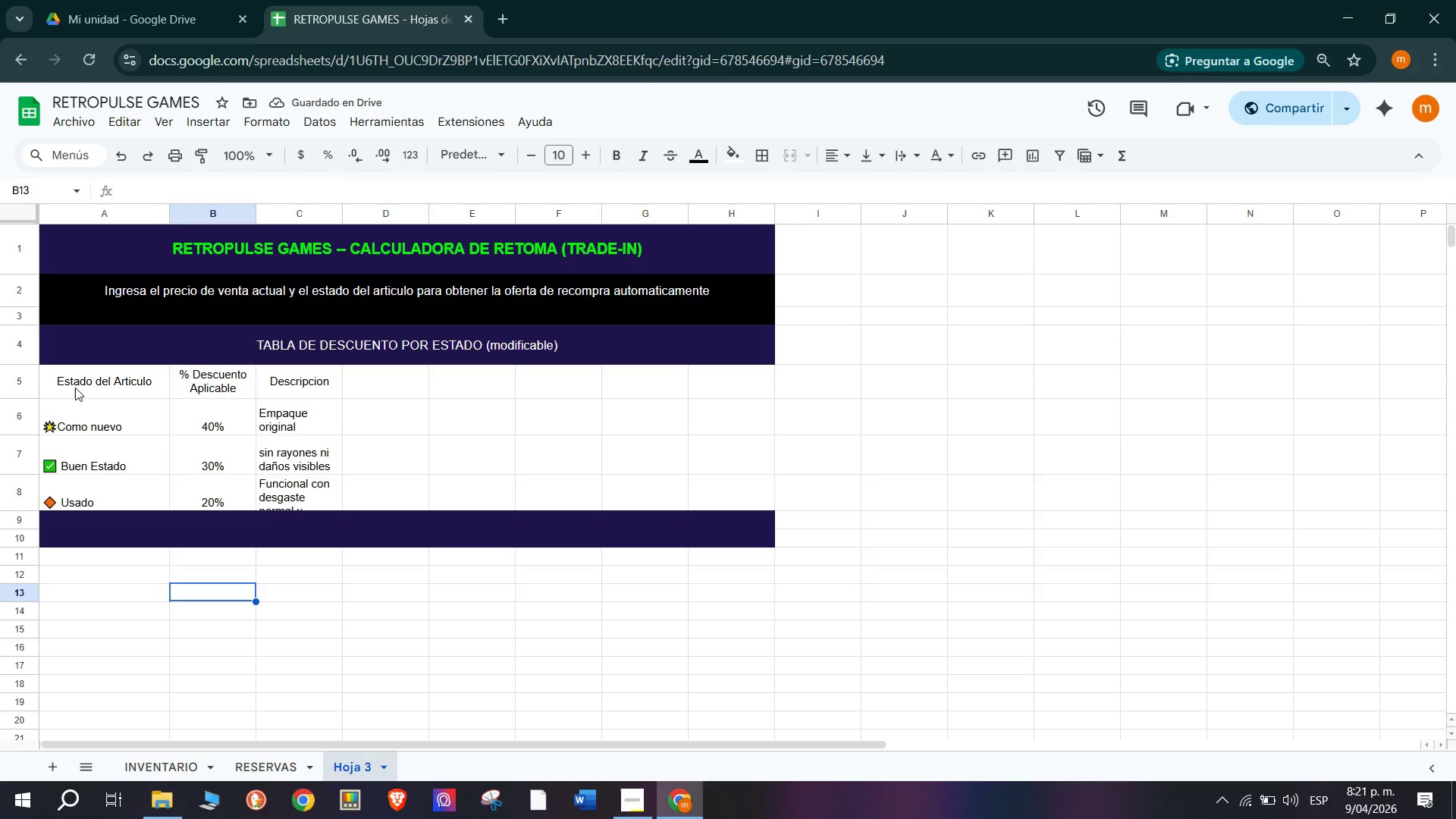 
wait(6.45)
 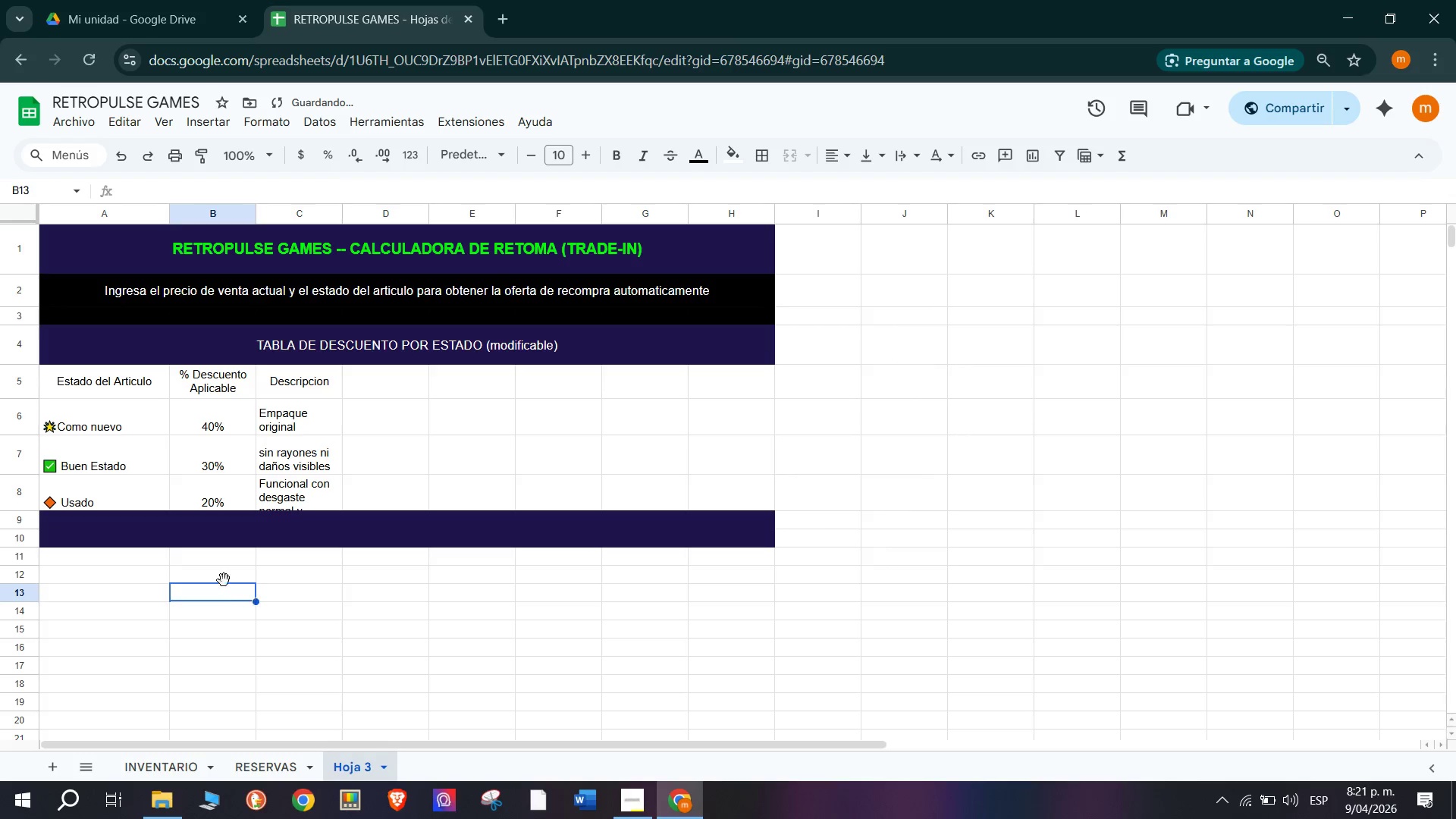 
left_click_drag(start_coordinate=[71, 415], to_coordinate=[318, 495])
 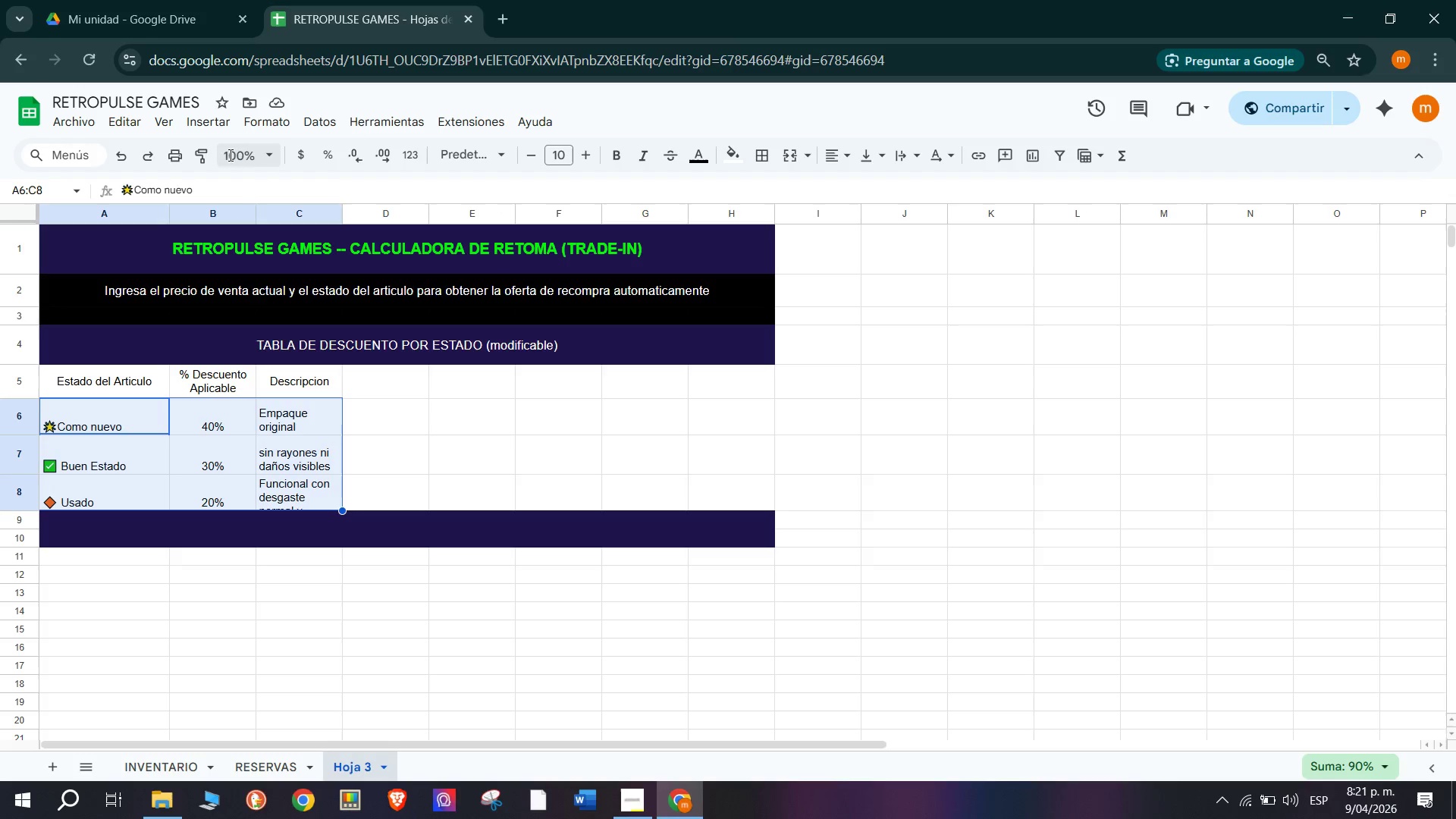 
wait(5.41)
 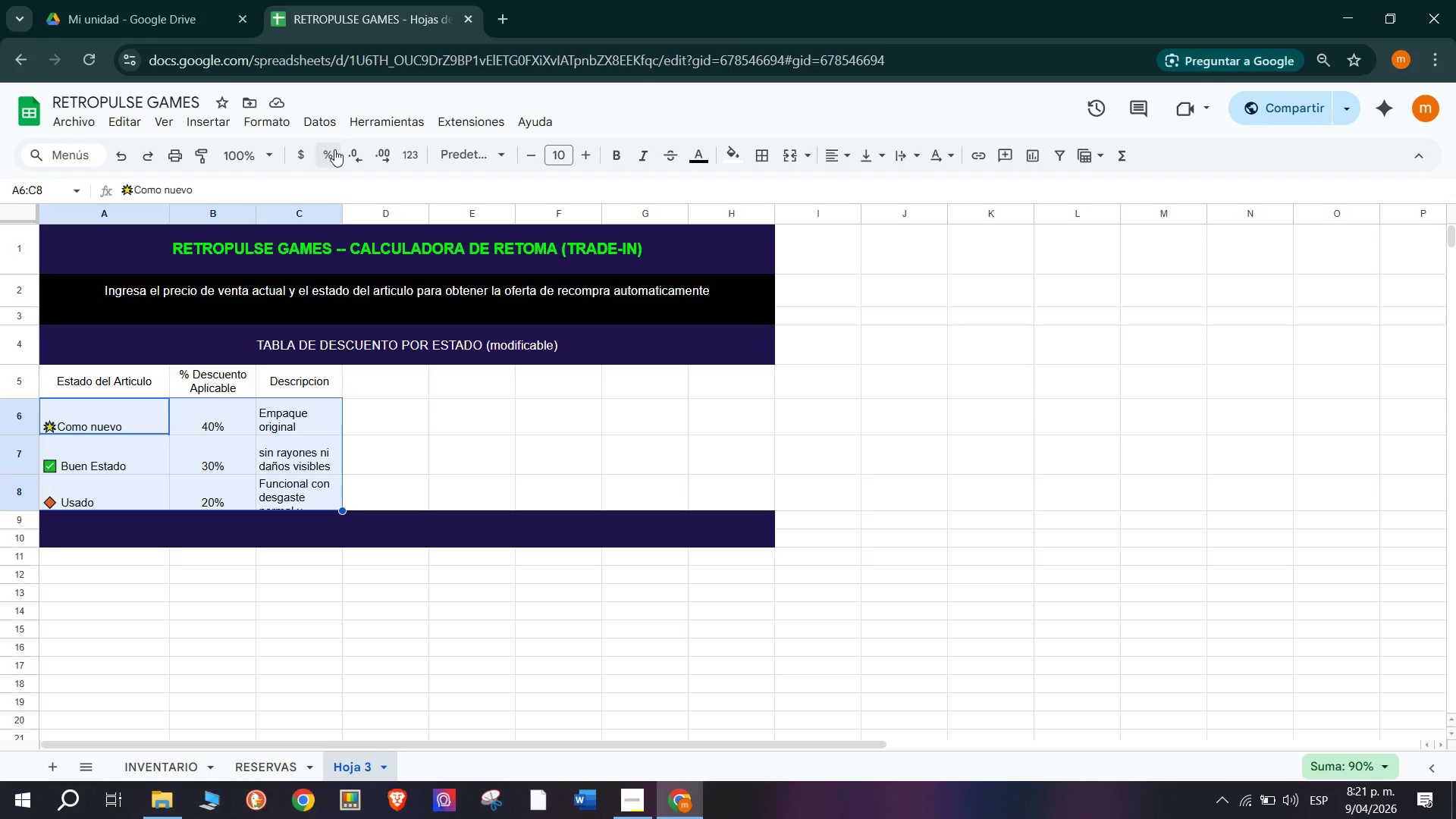 
left_click_drag(start_coordinate=[59, 388], to_coordinate=[293, 479])
 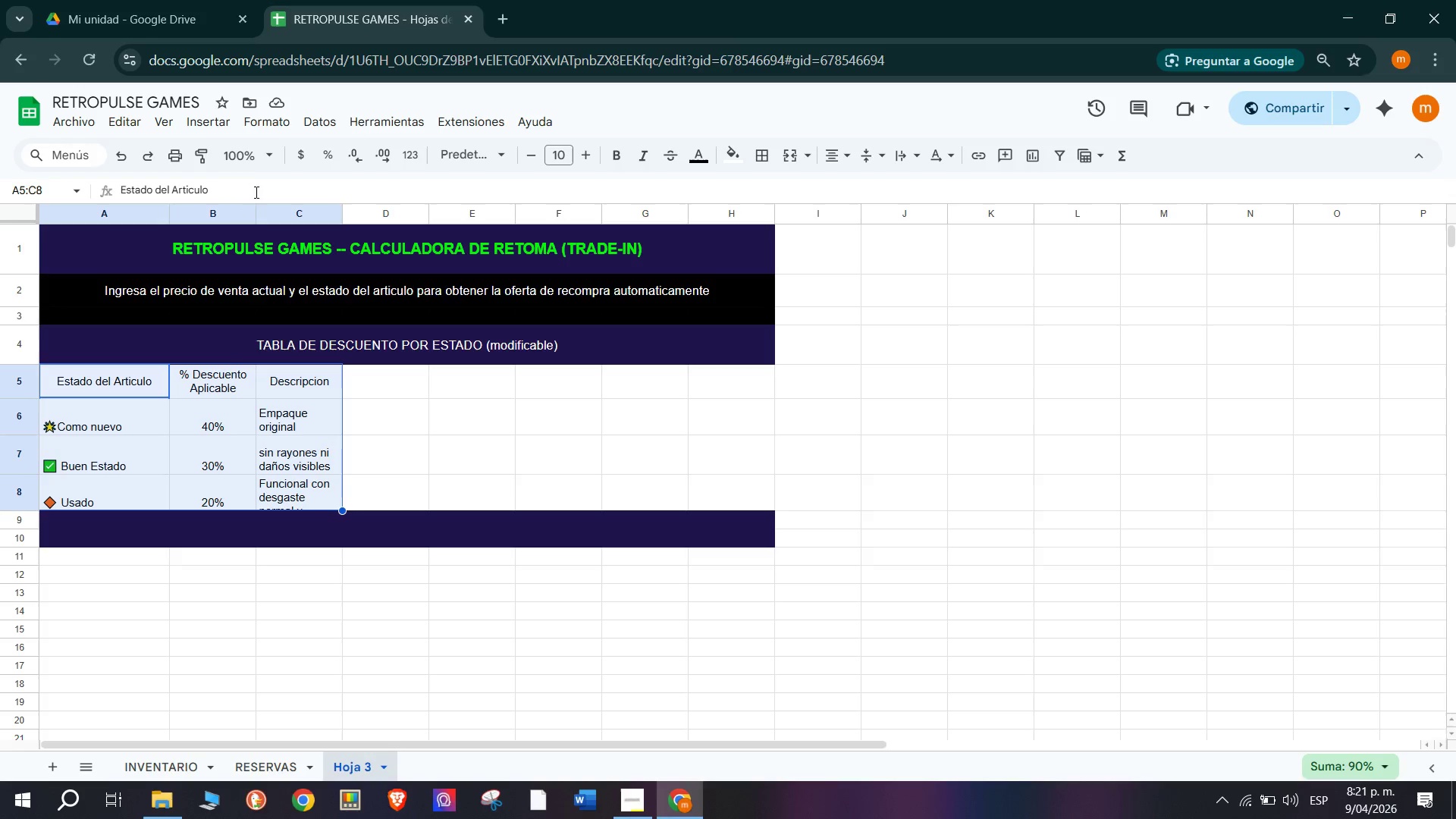 
left_click([270, 122])
 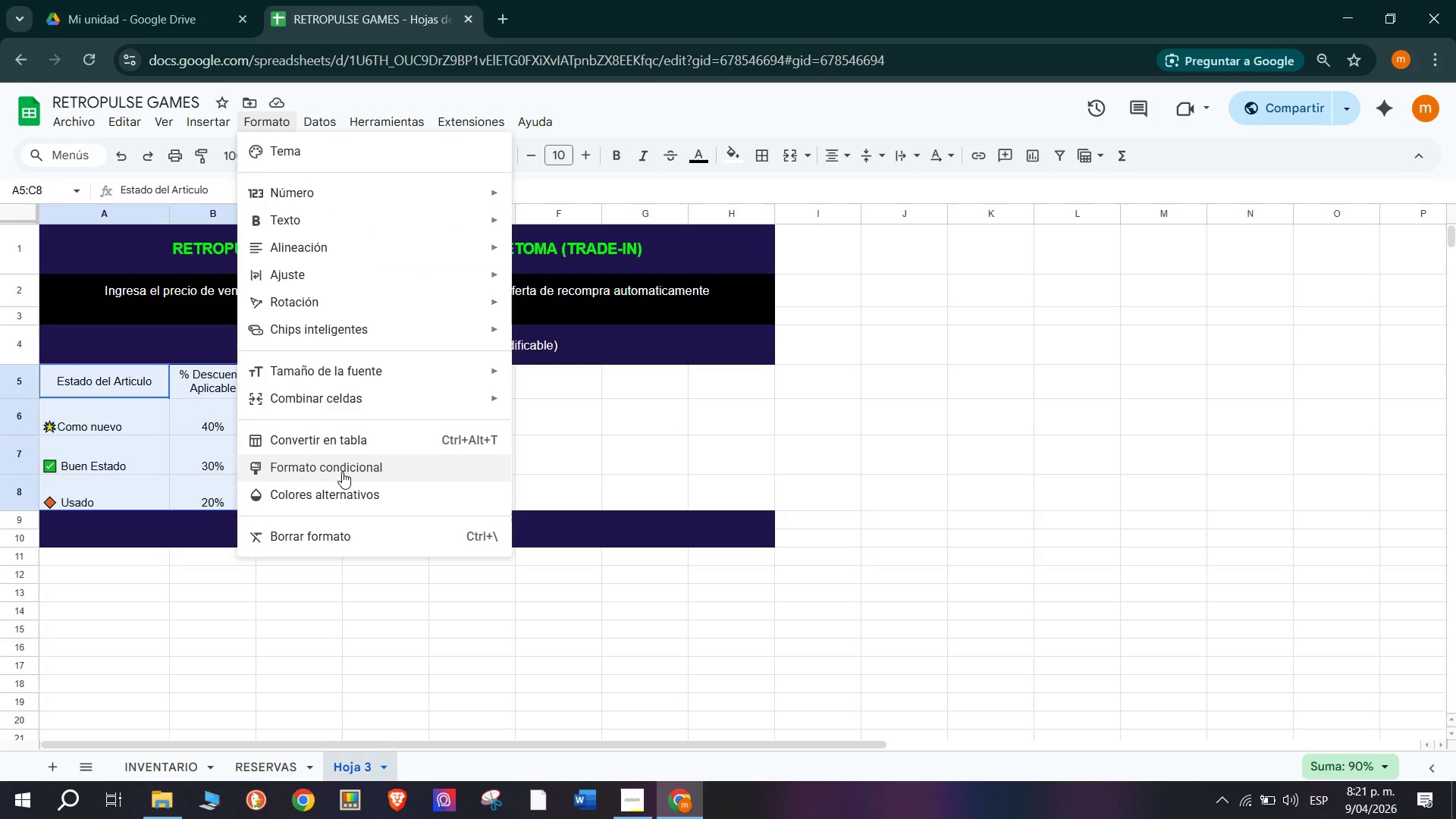 
left_click([355, 485])
 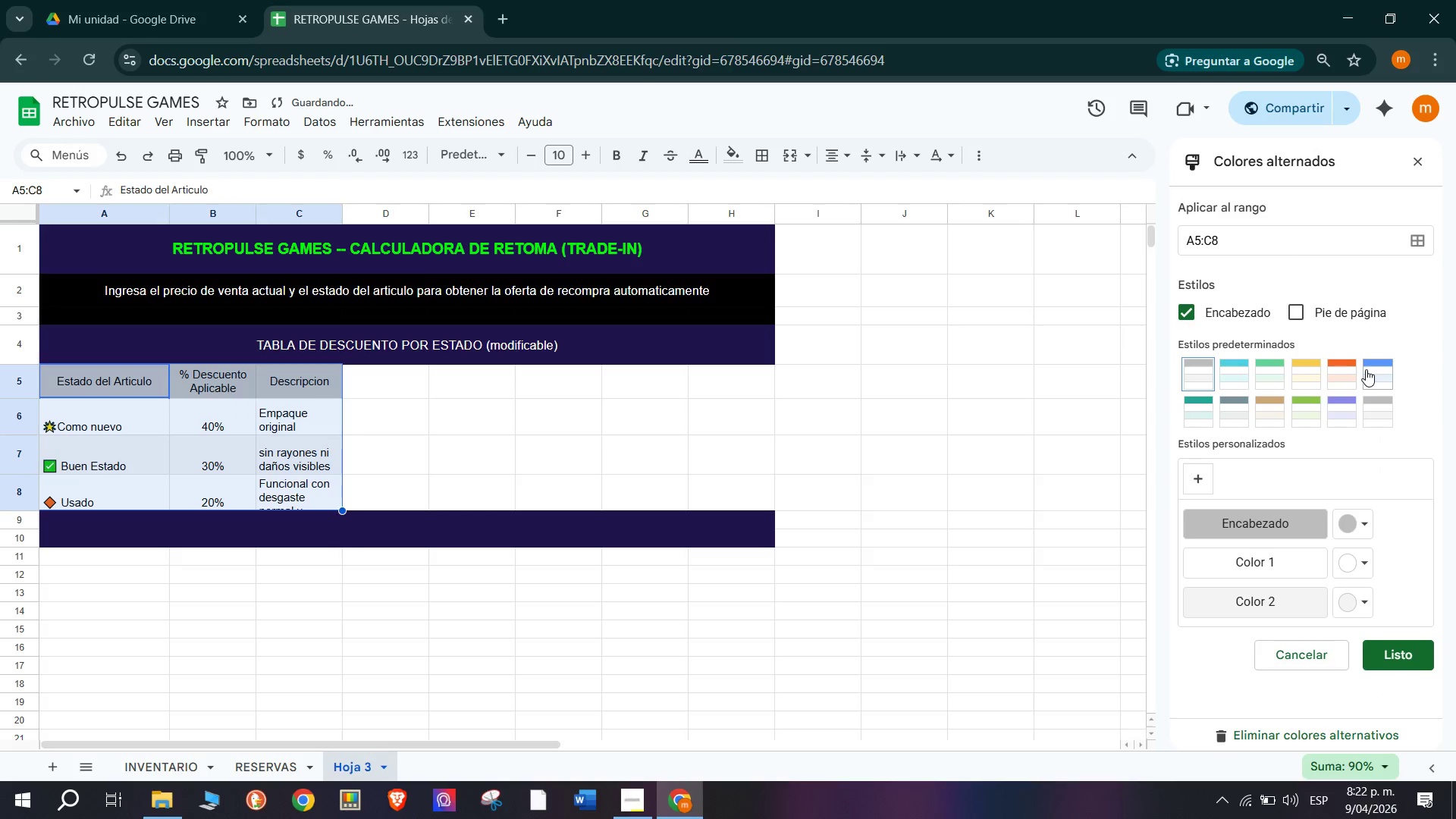 
left_click([1334, 413])
 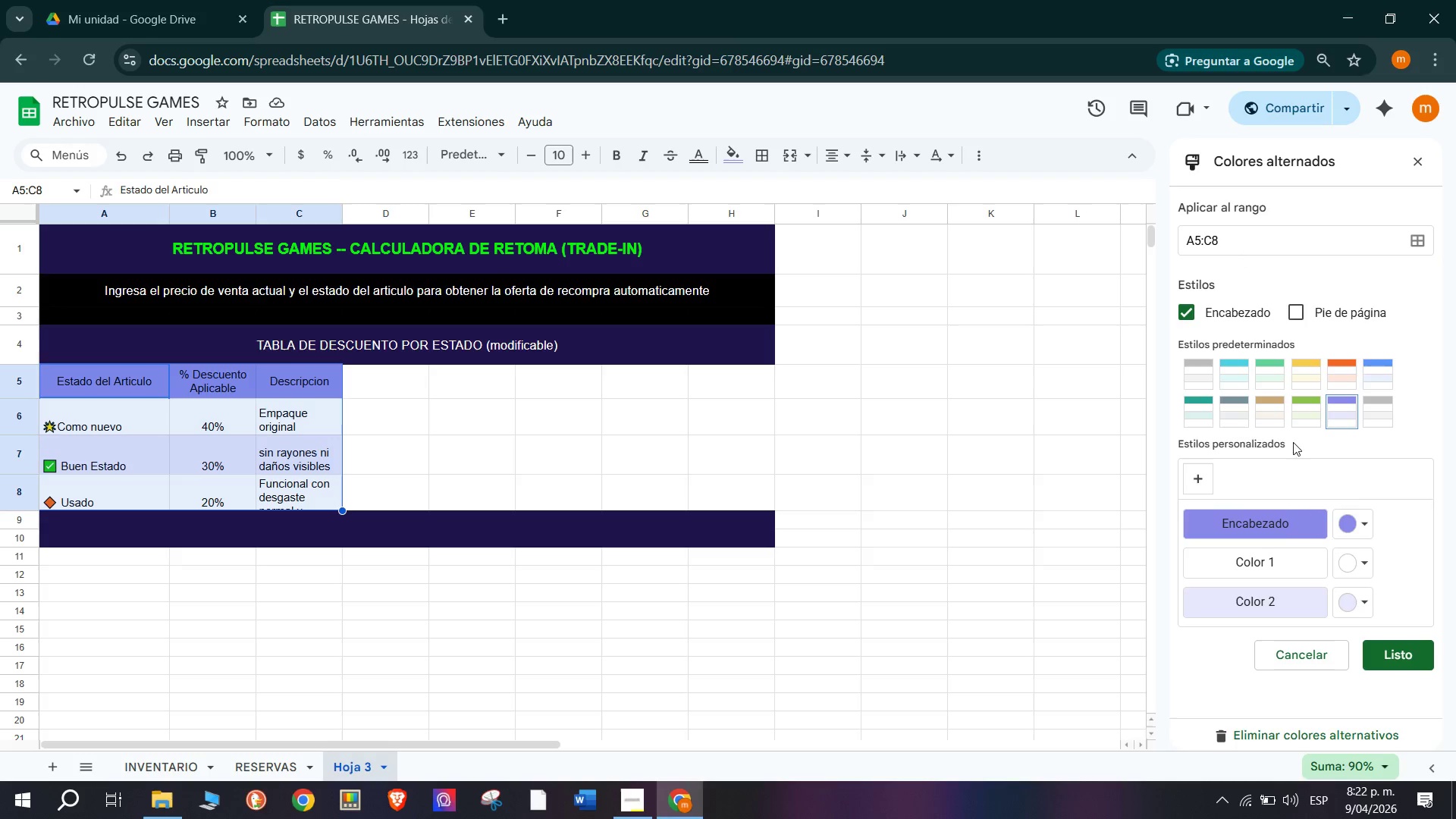 
wait(7.61)
 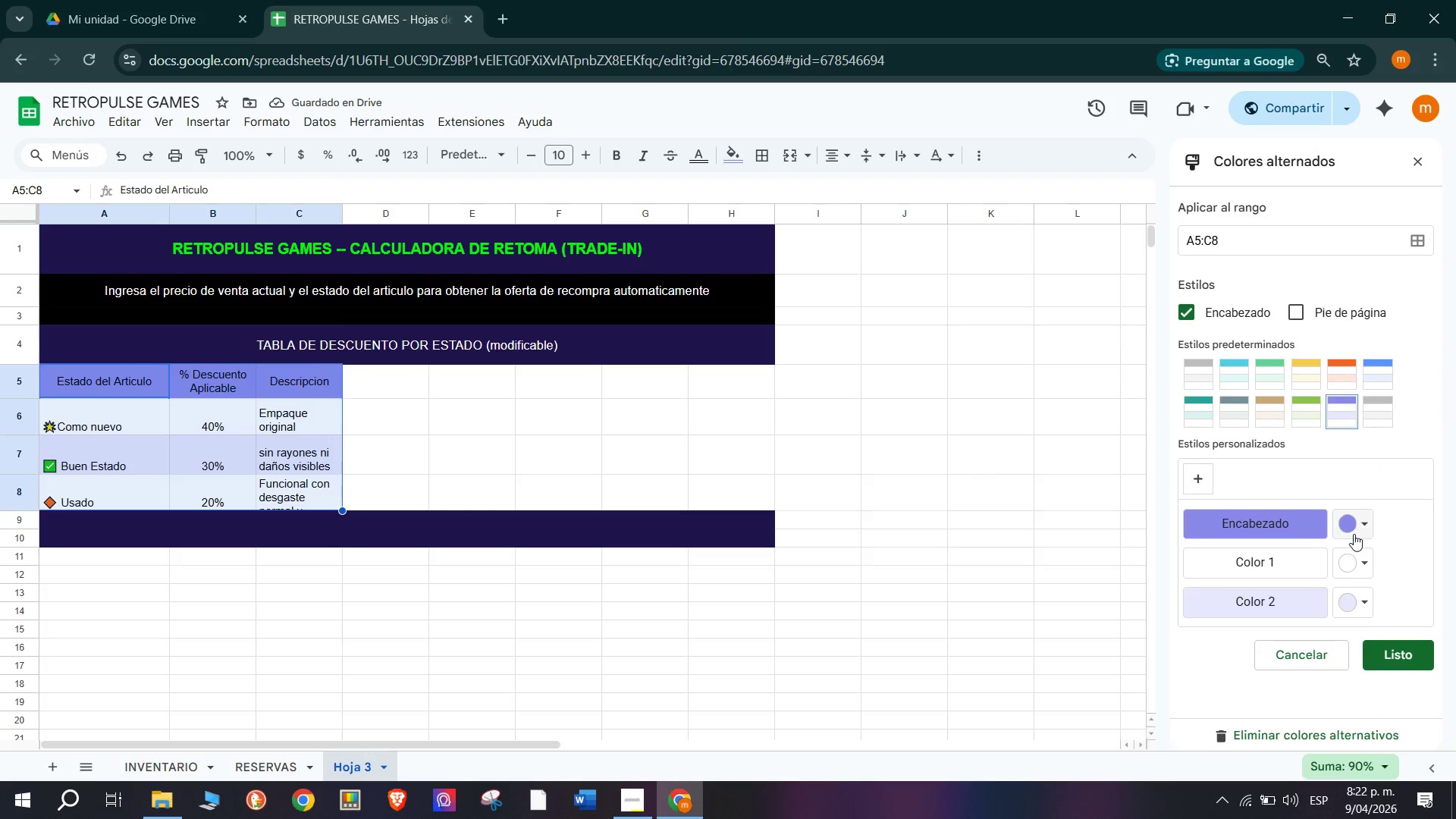 
left_click([1356, 512])
 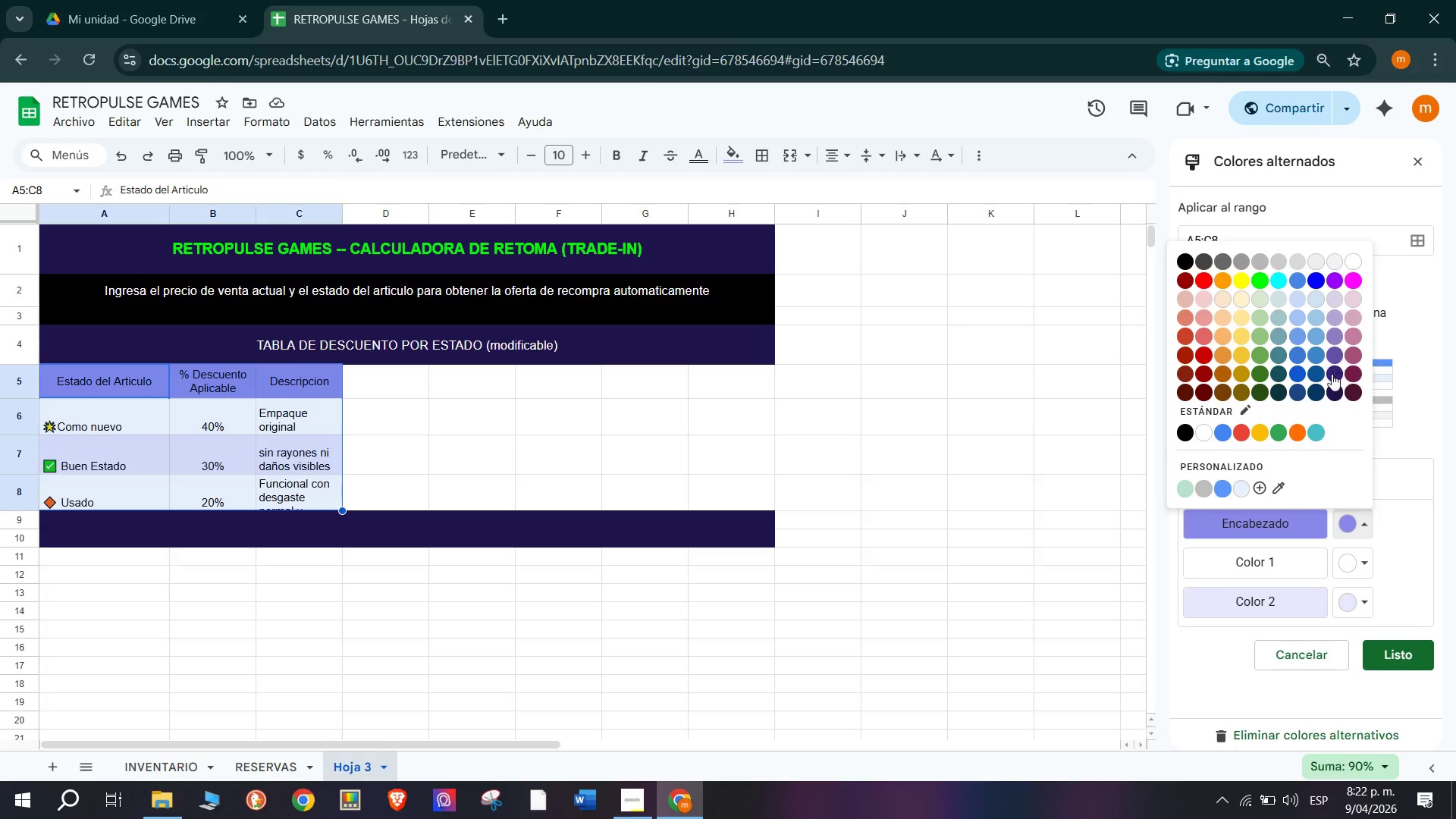 
left_click([1332, 375])
 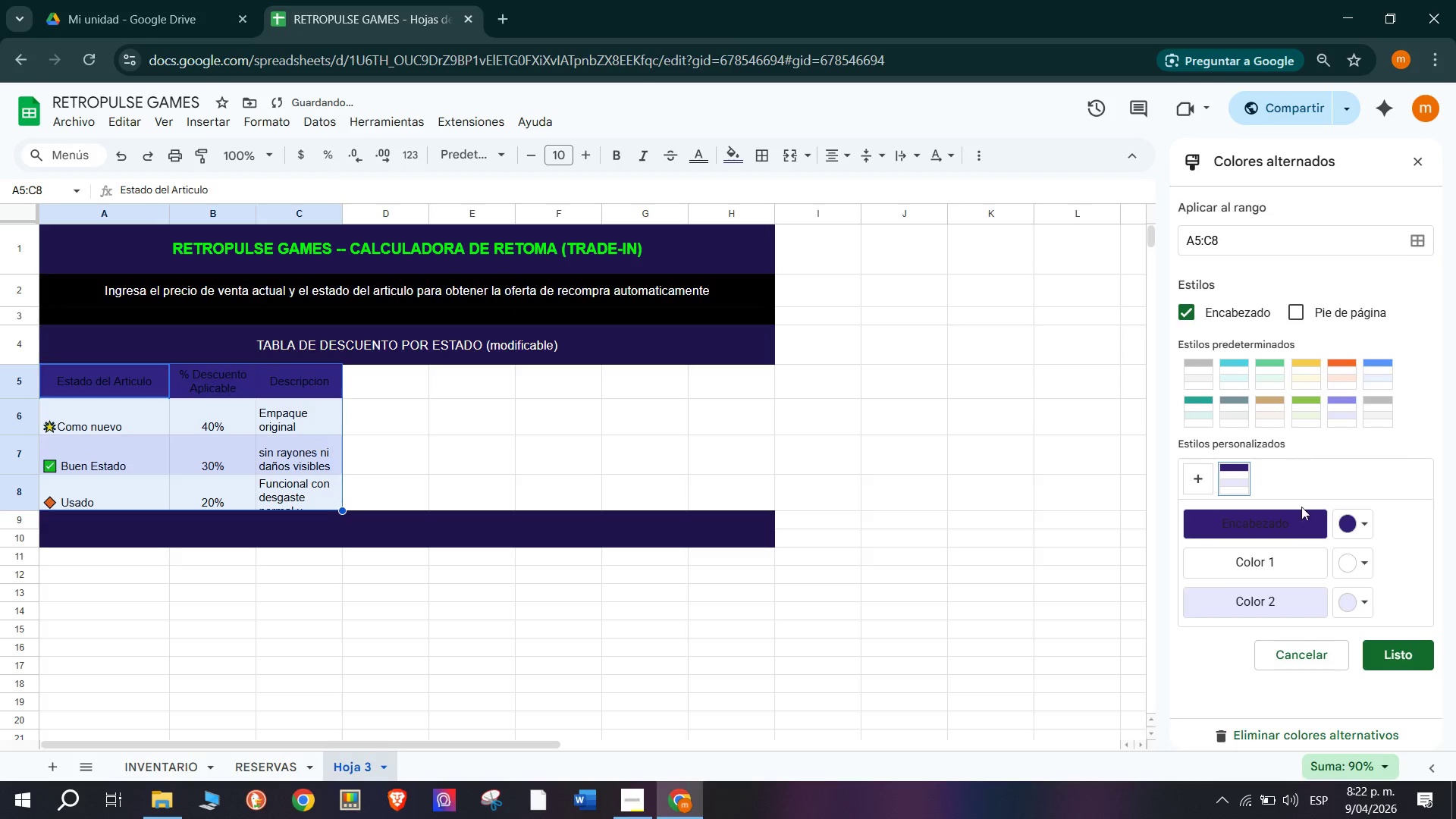 
left_click([1353, 563])
 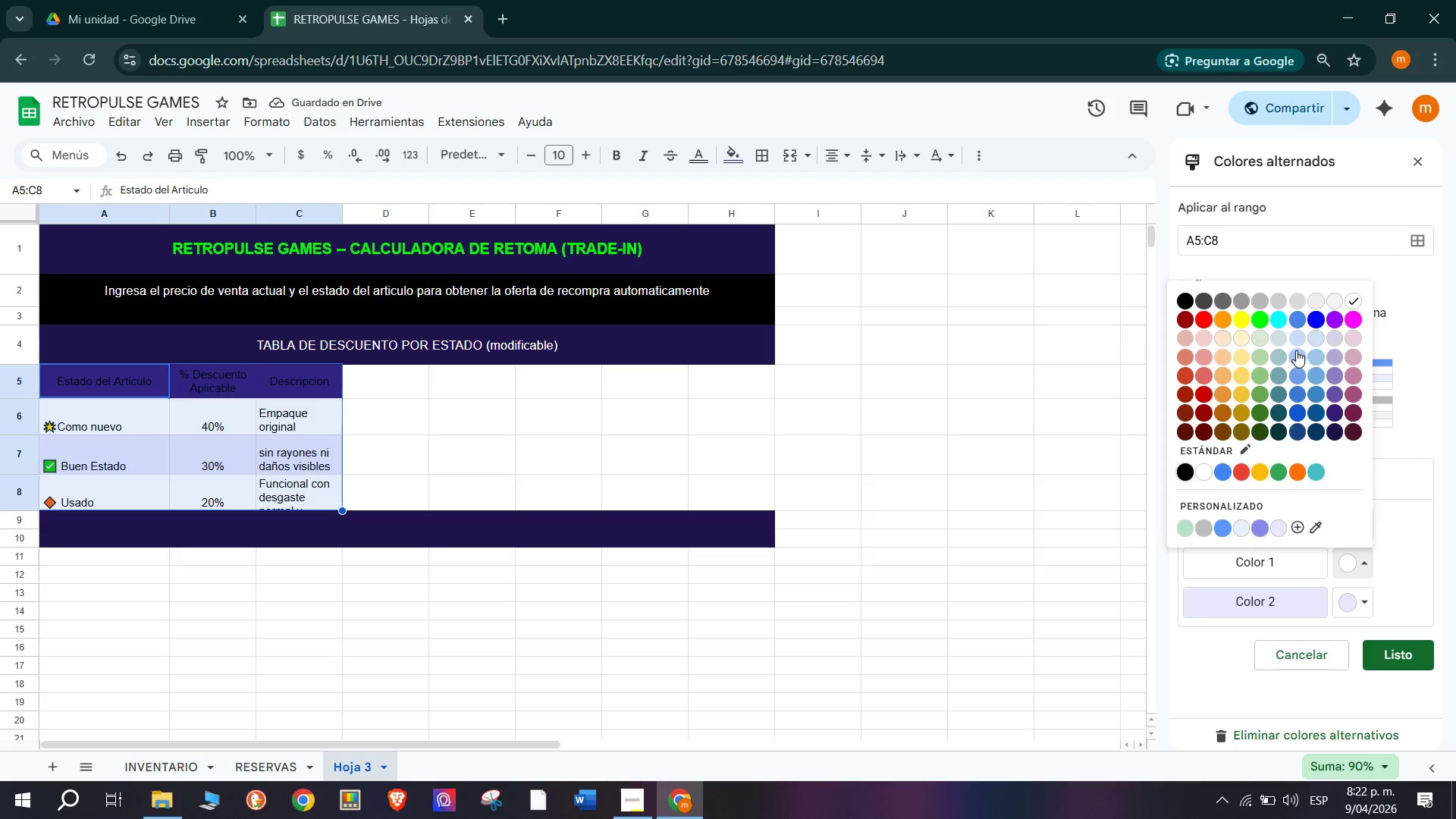 
left_click([1301, 344])
 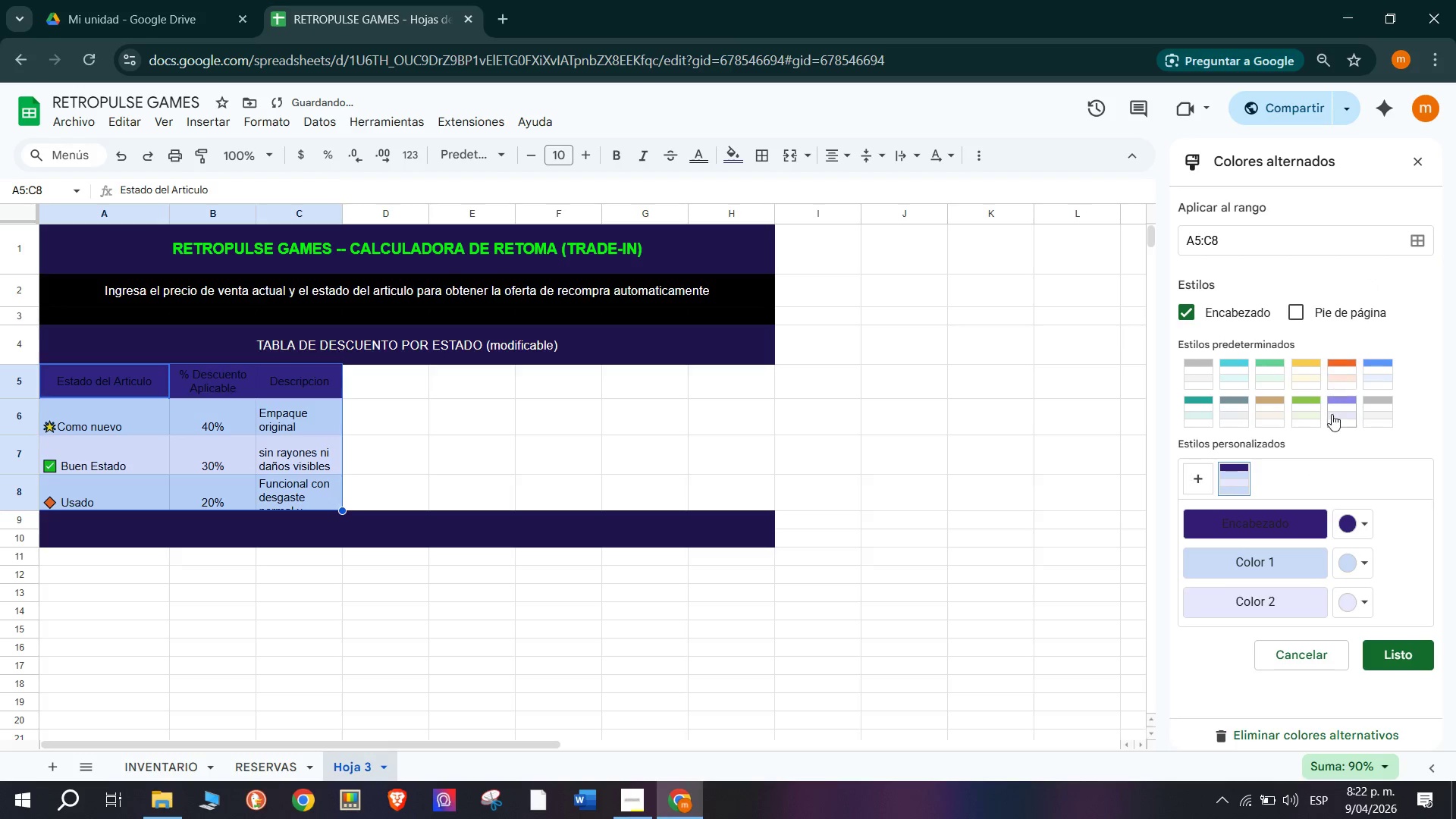 
left_click([1350, 606])
 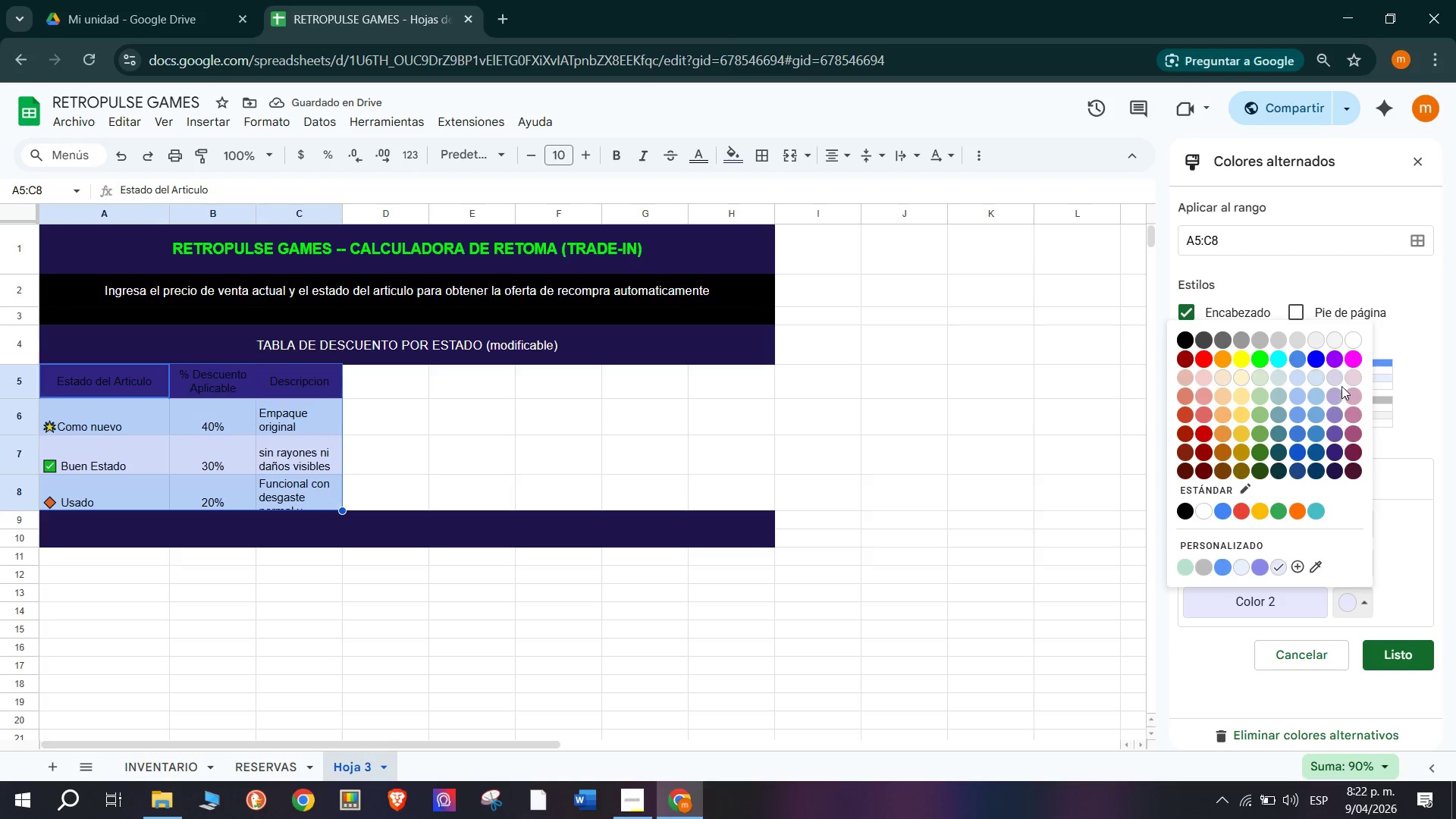 
left_click([1335, 361])
 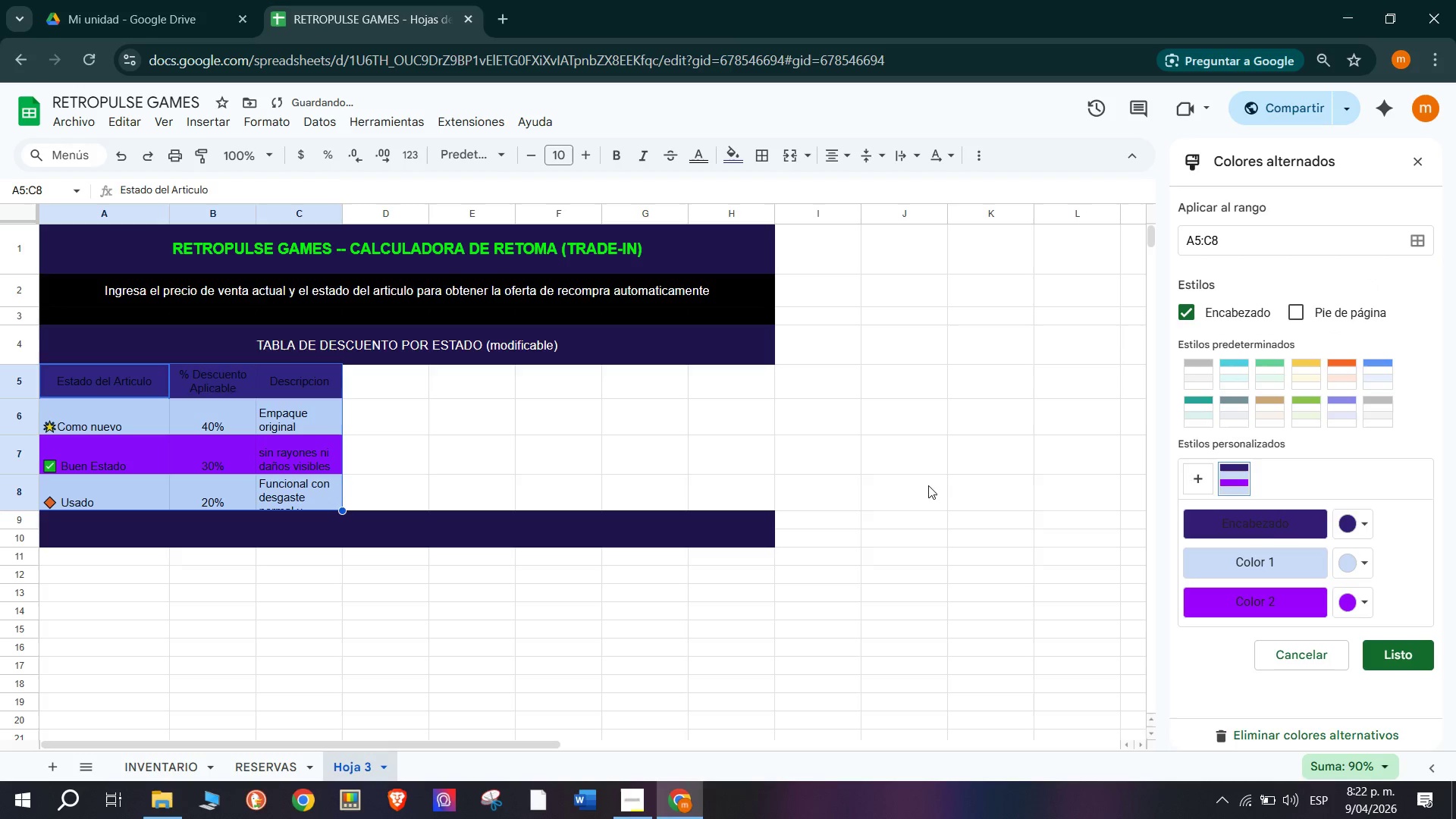 
left_click([1339, 610])
 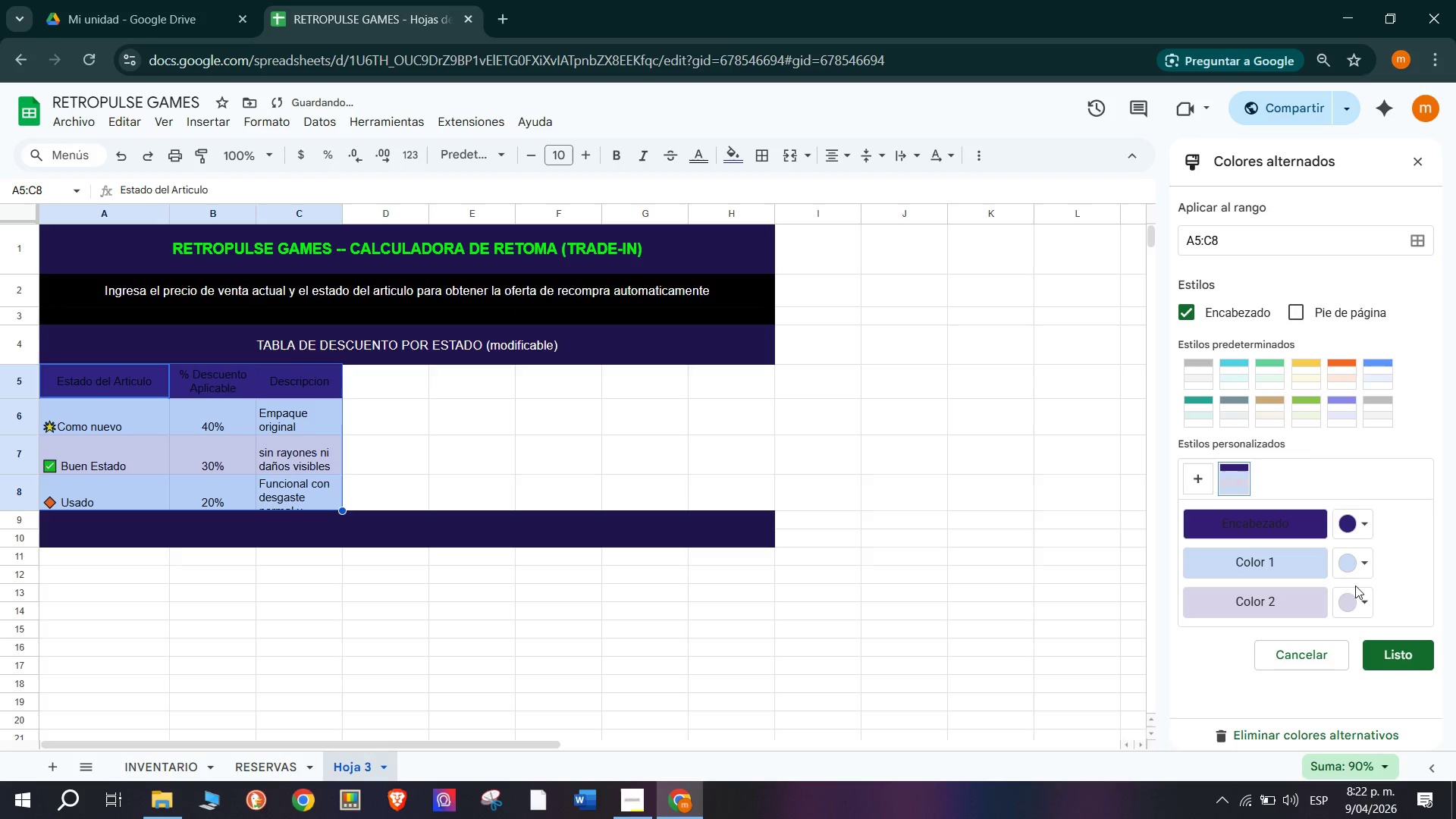 
left_click([1341, 598])
 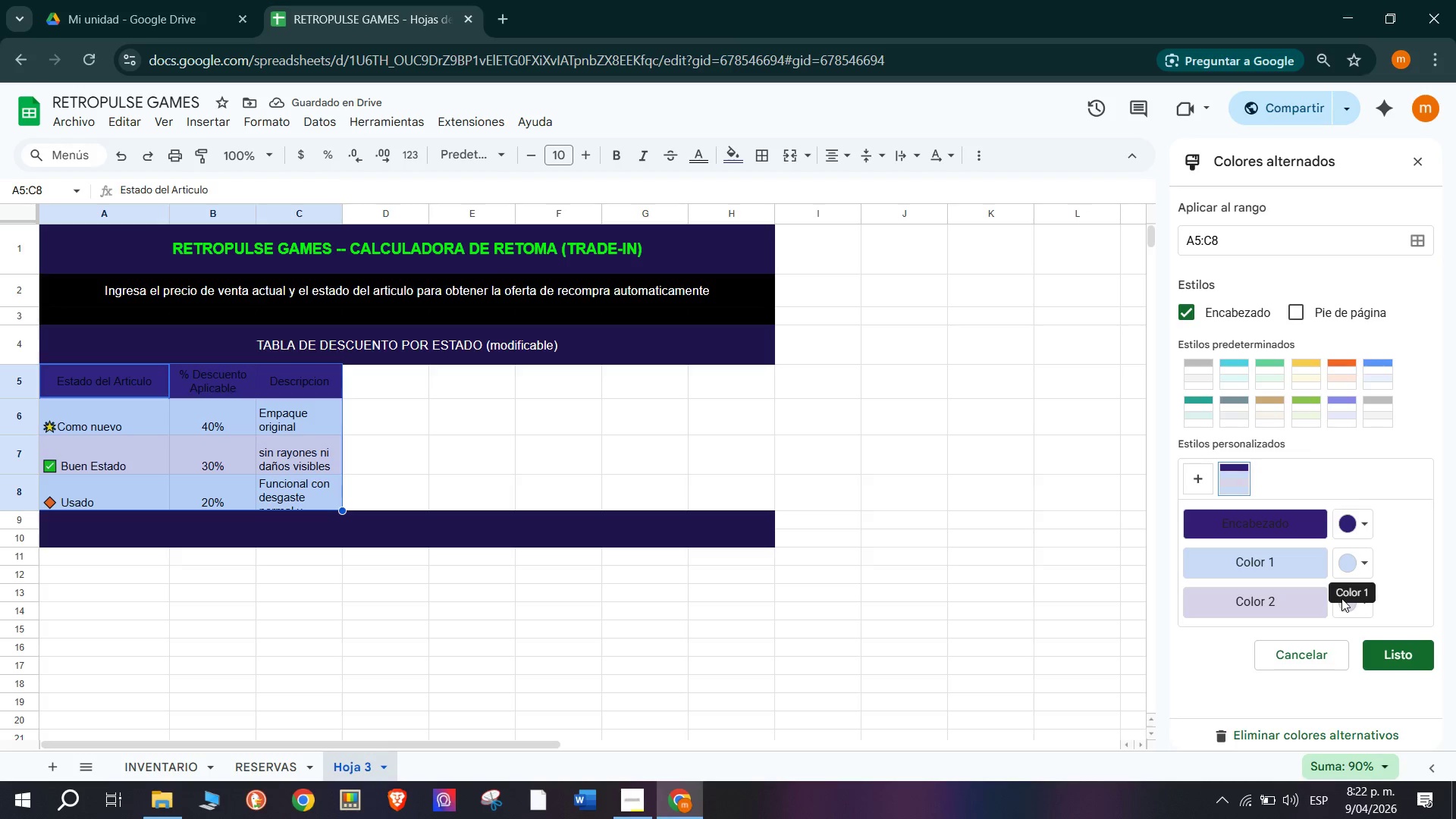 
left_click([1341, 604])
 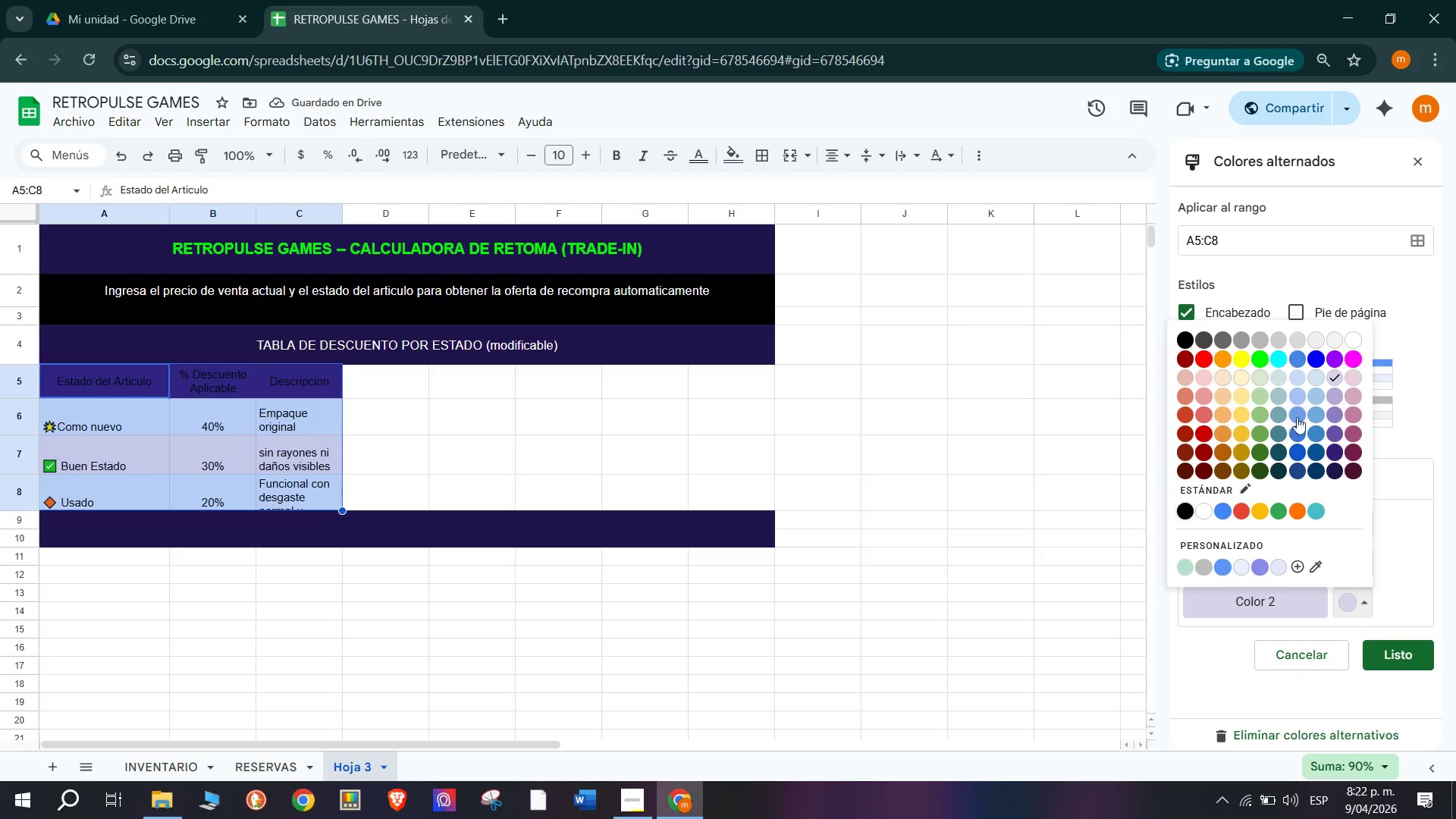 
left_click([1311, 384])
 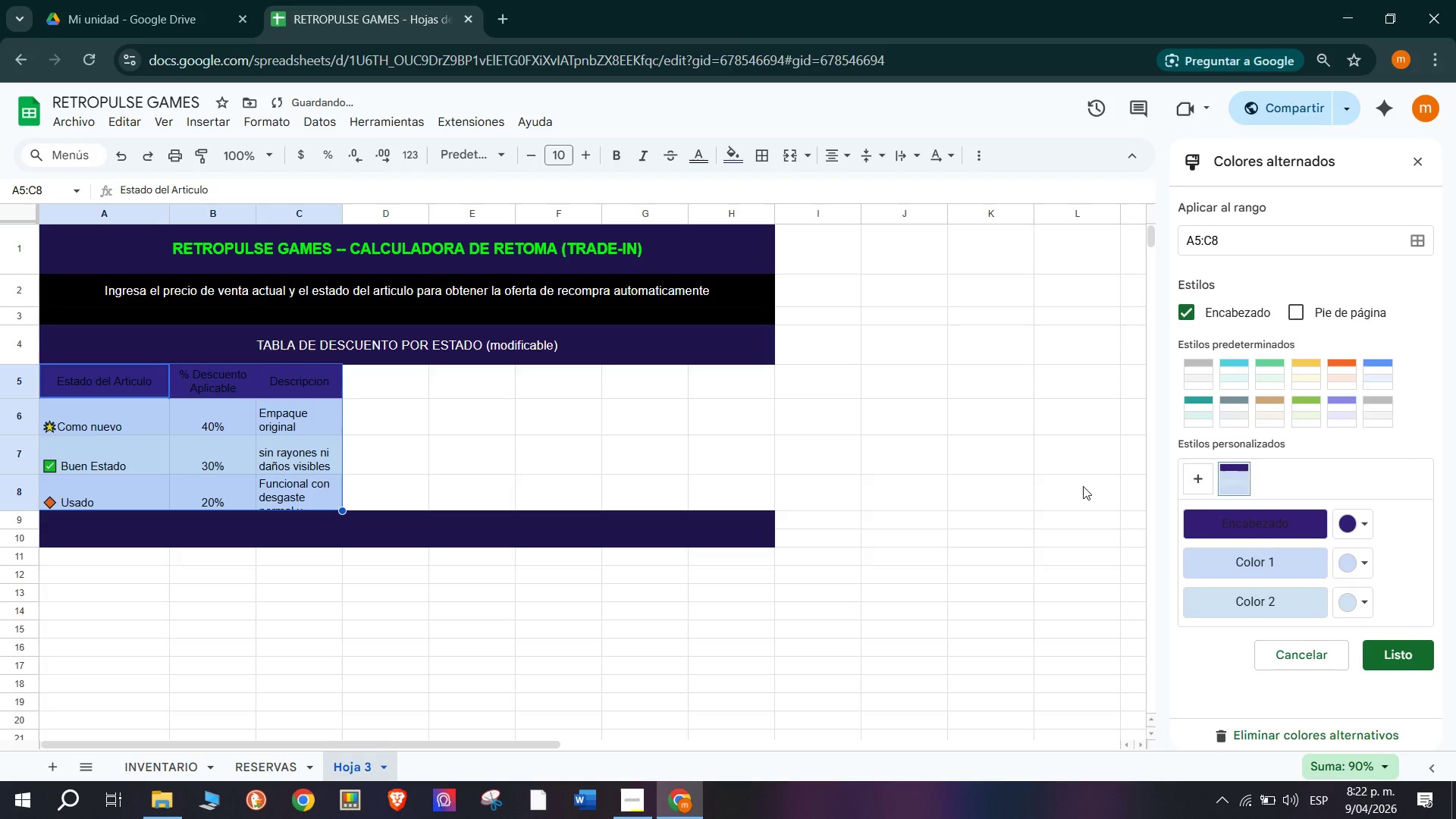 
left_click([649, 480])
 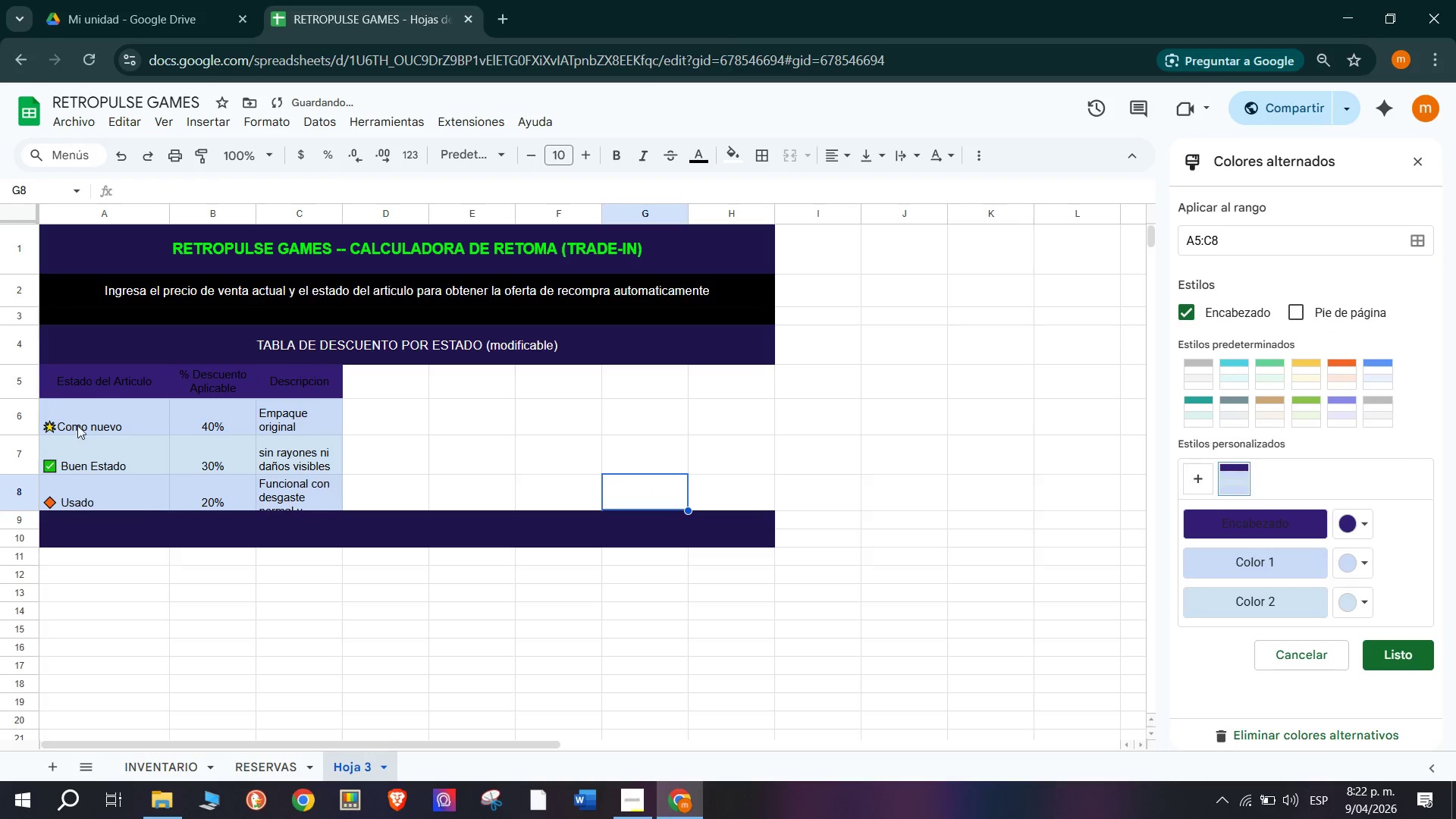 
left_click_drag(start_coordinate=[52, 373], to_coordinate=[327, 385])
 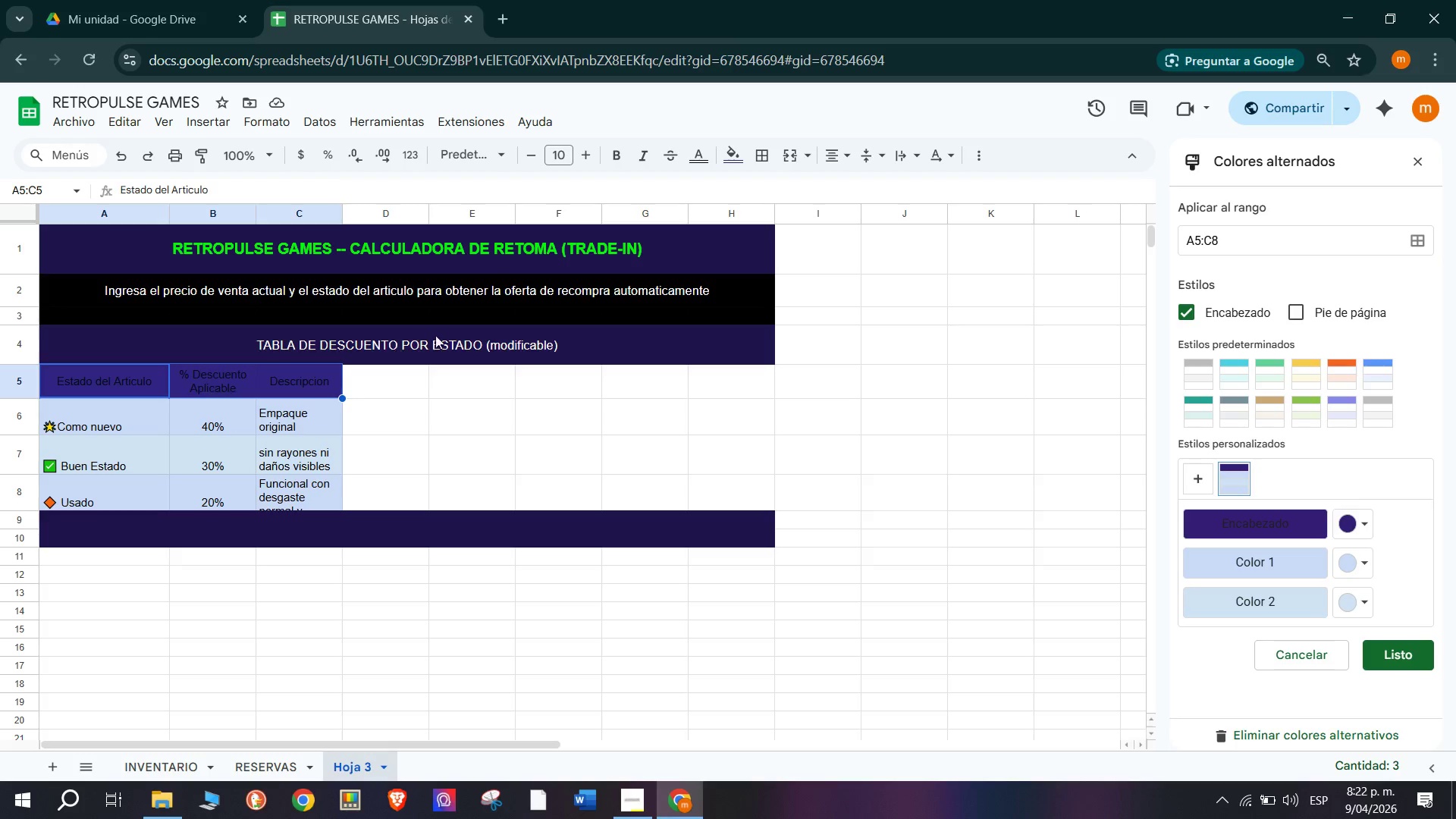 
wait(5.39)
 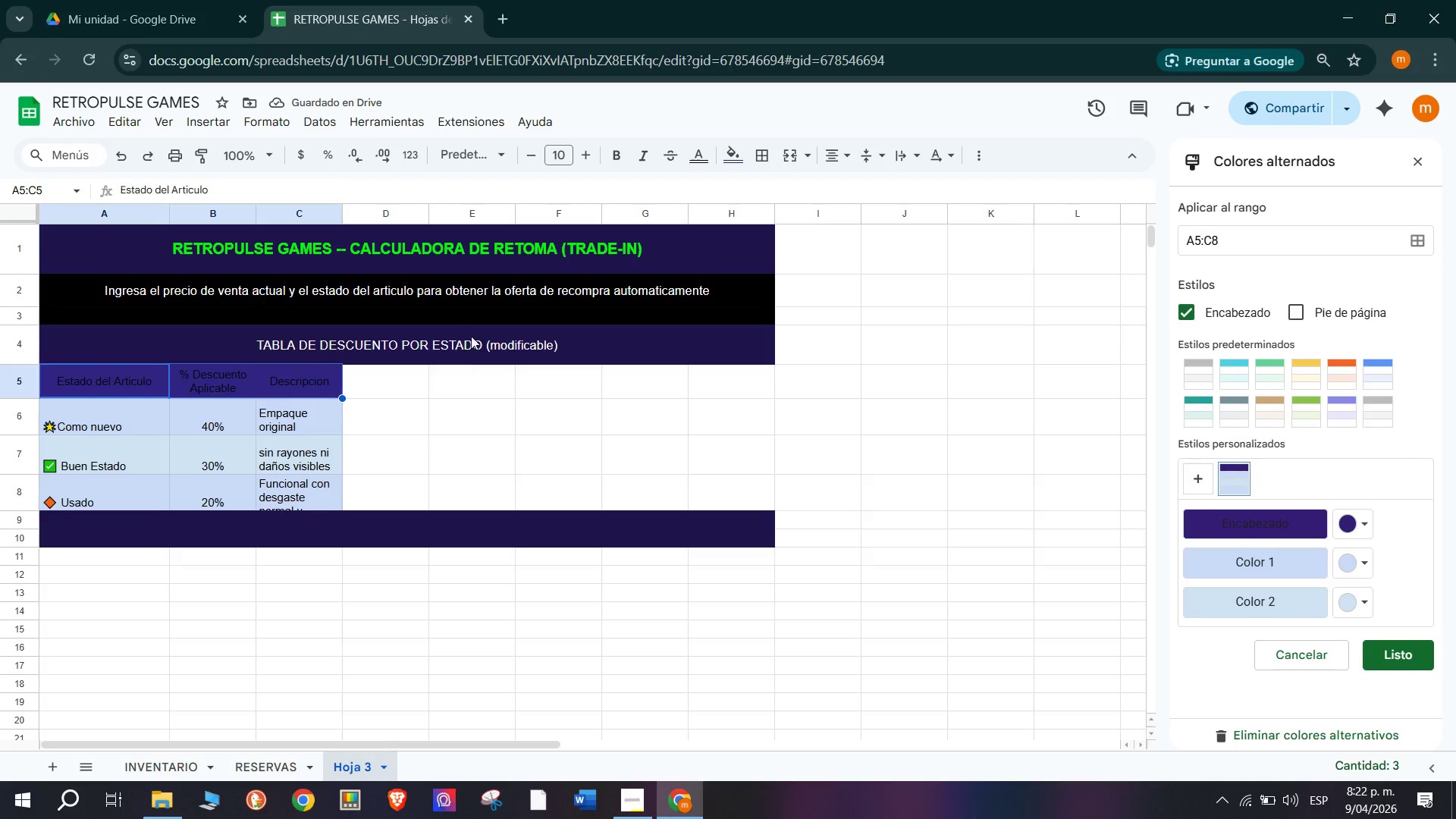 
left_click([1421, 163])
 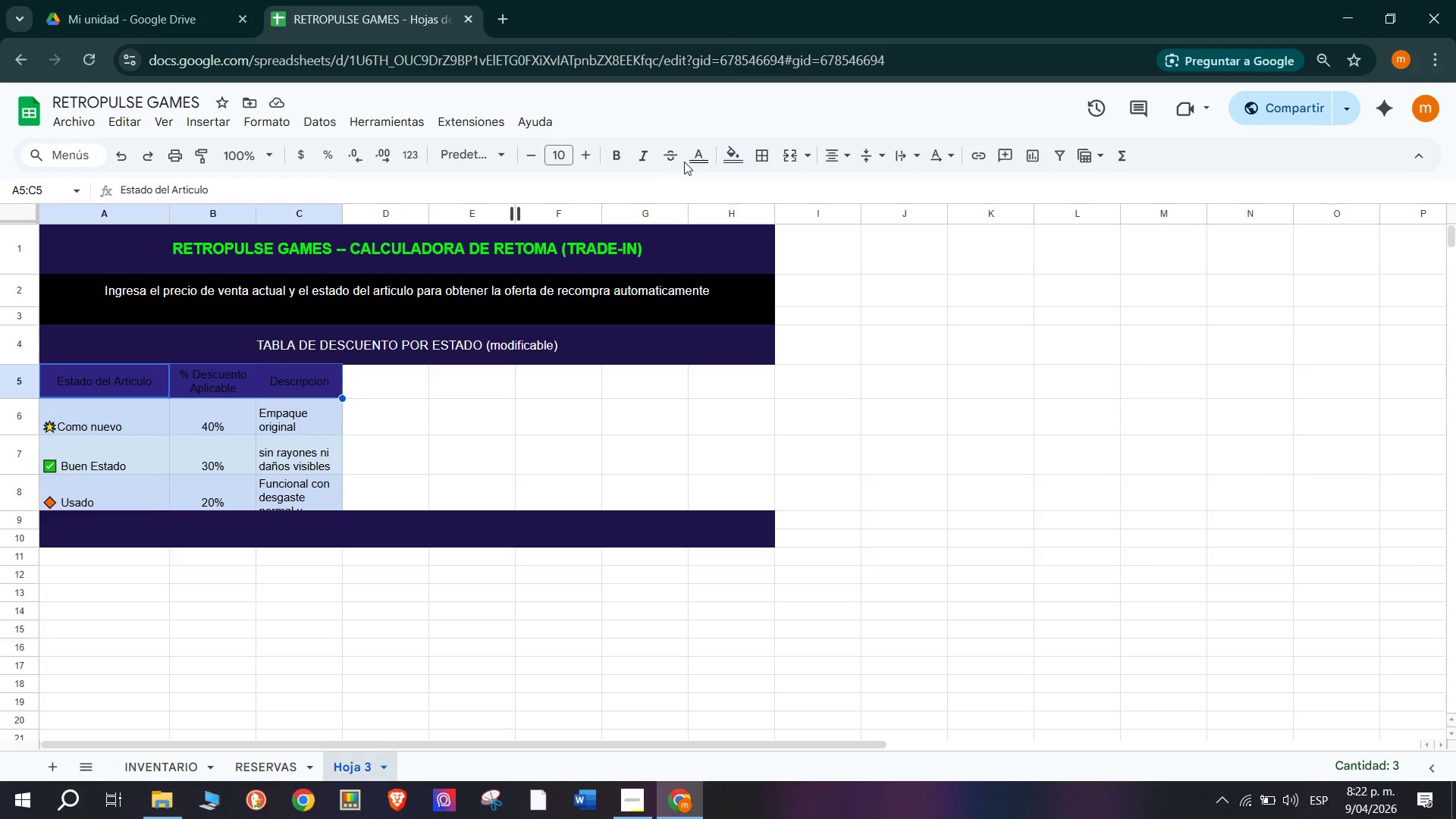 
left_click([826, 160])
 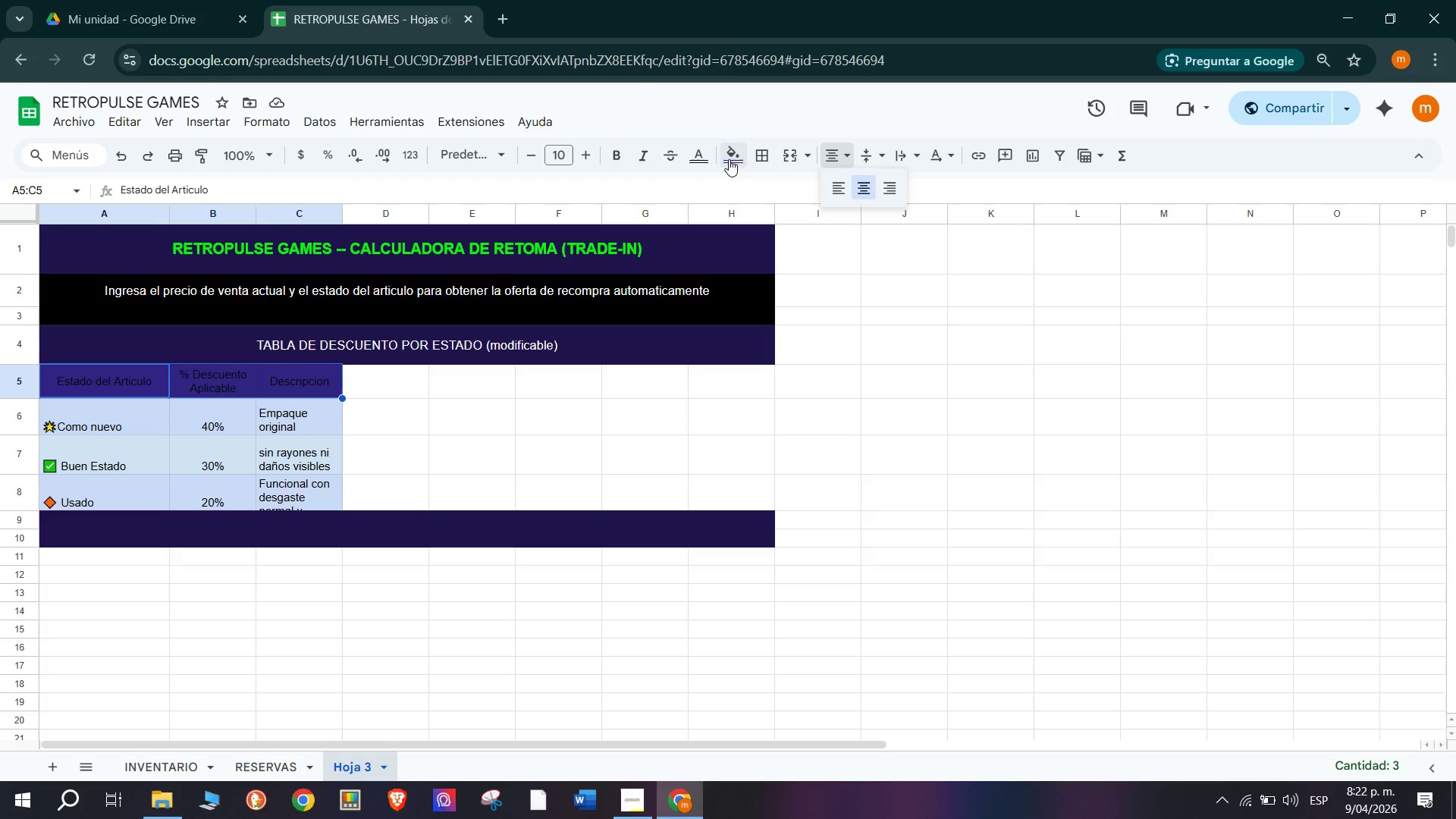 
left_click([613, 450])
 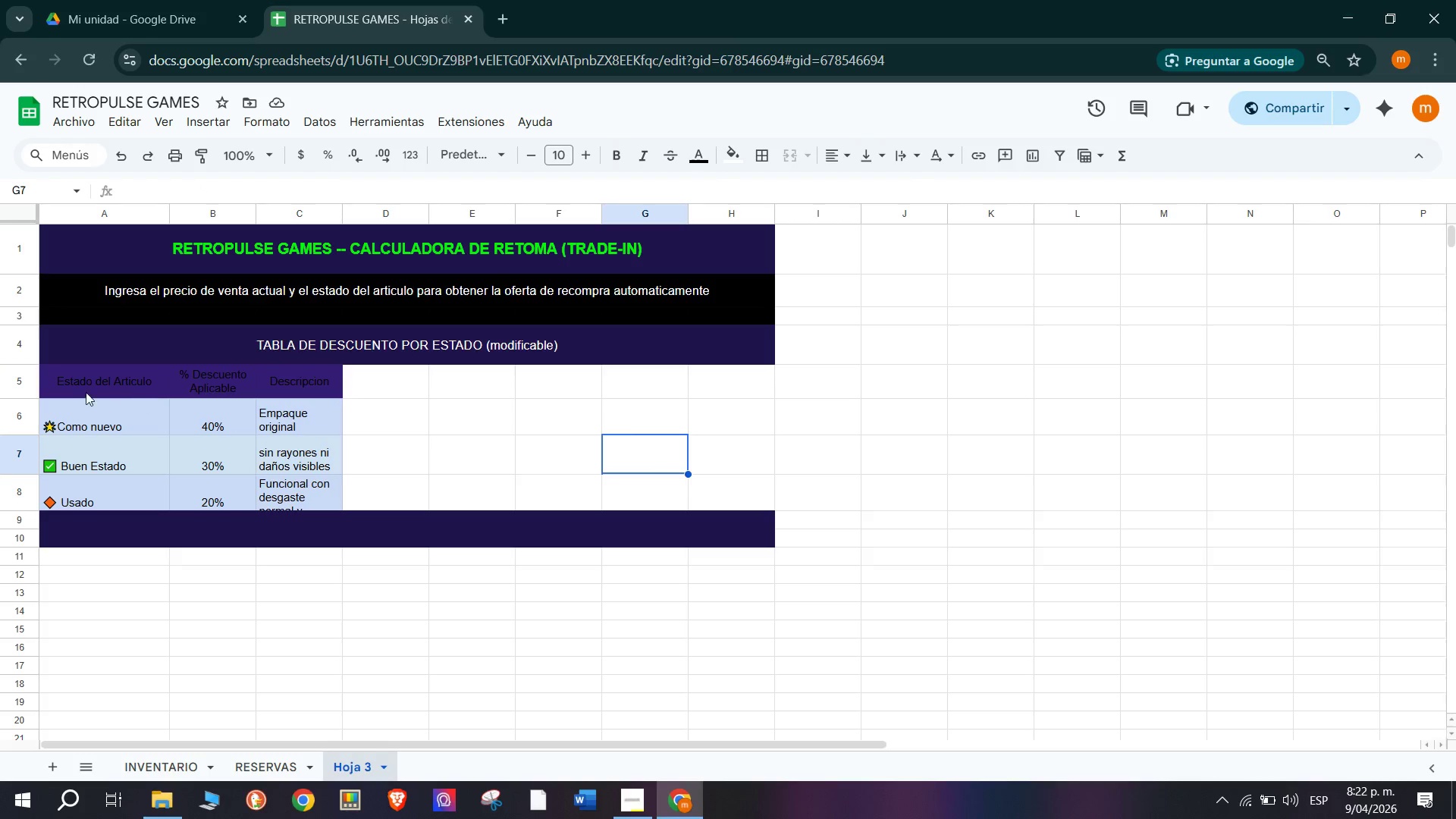 
left_click_drag(start_coordinate=[82, 386], to_coordinate=[308, 383])
 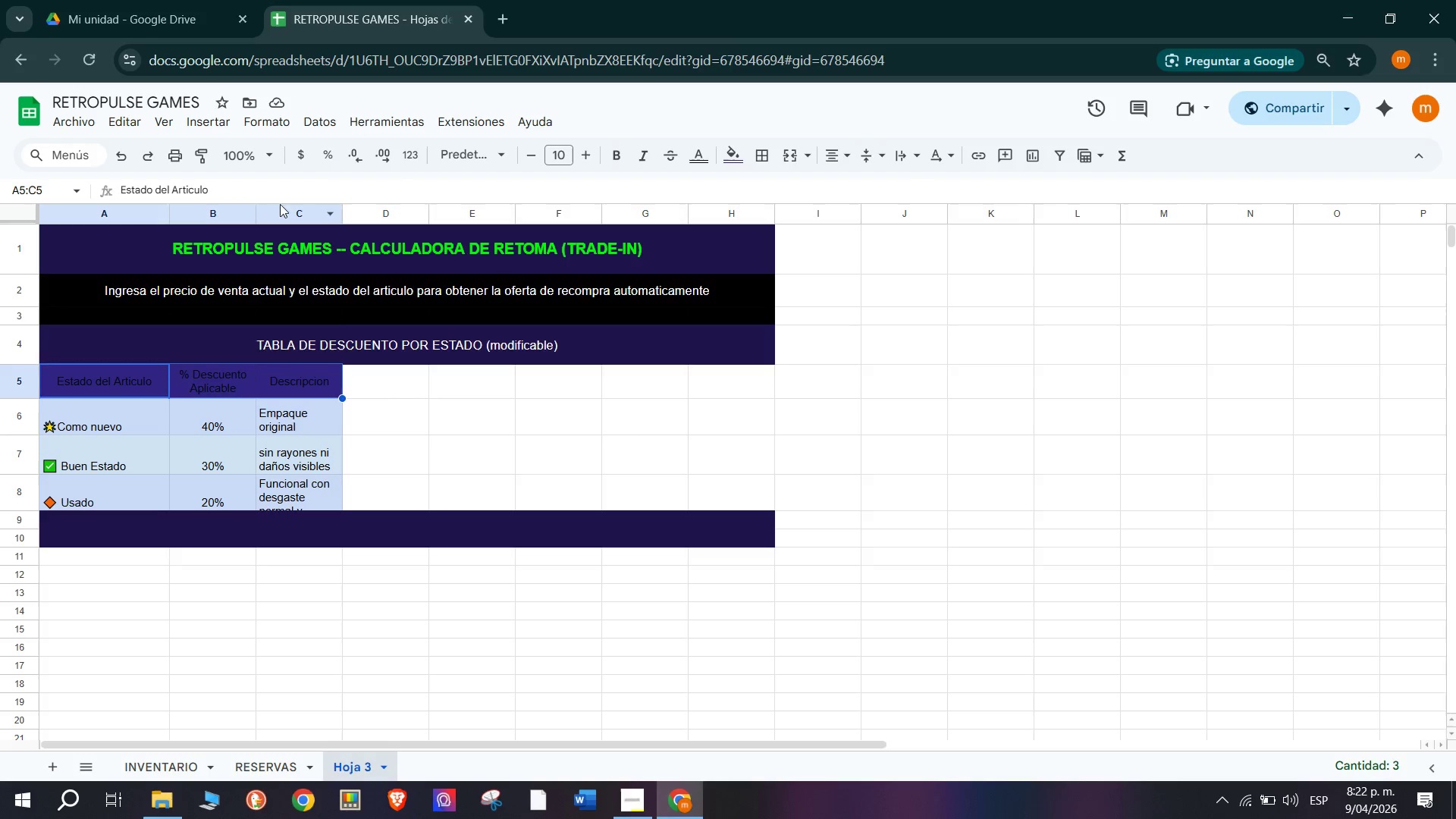 
wait(9.95)
 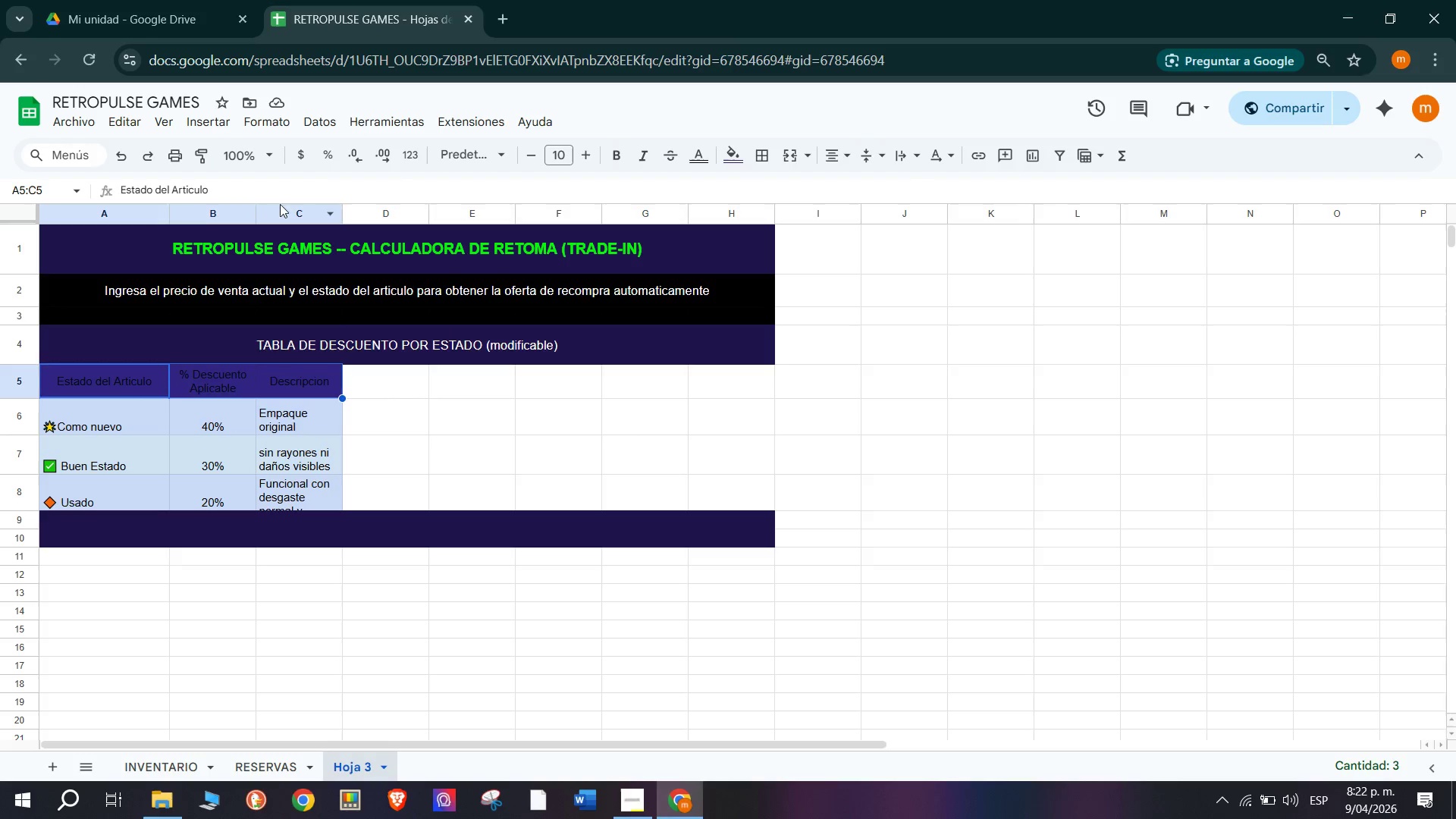 
left_click([700, 160])
 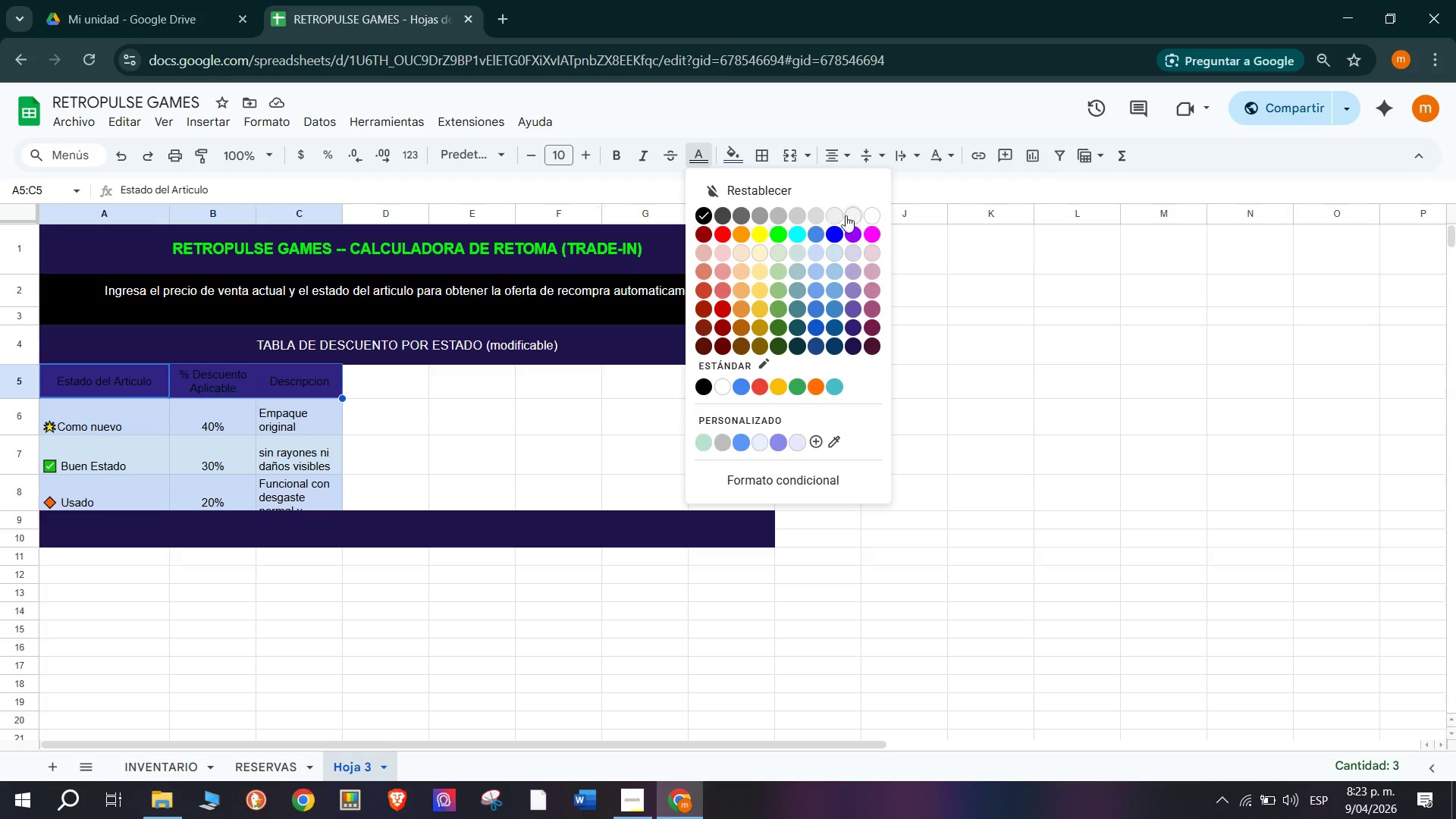 
left_click([871, 213])
 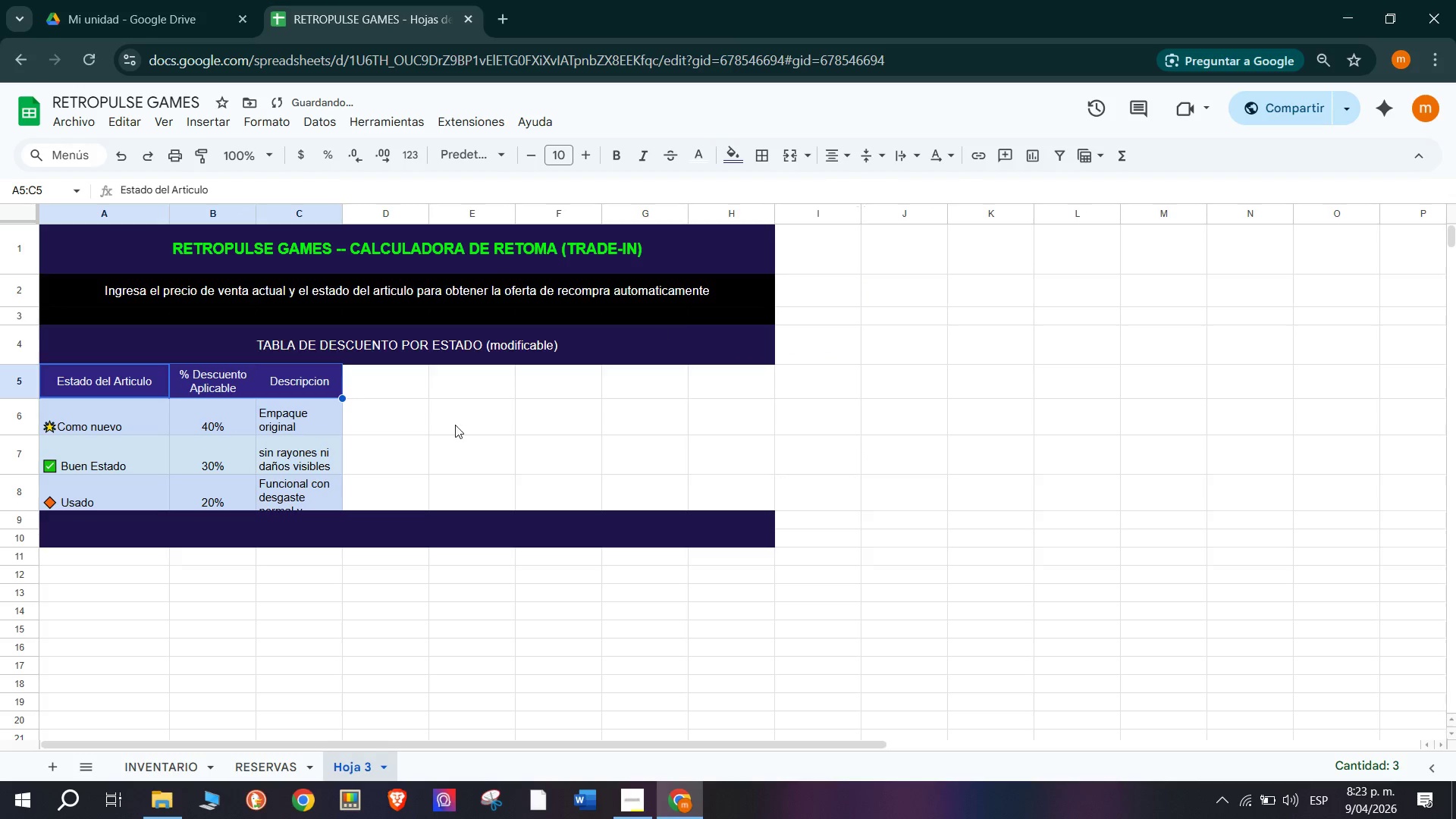 
left_click([454, 427])
 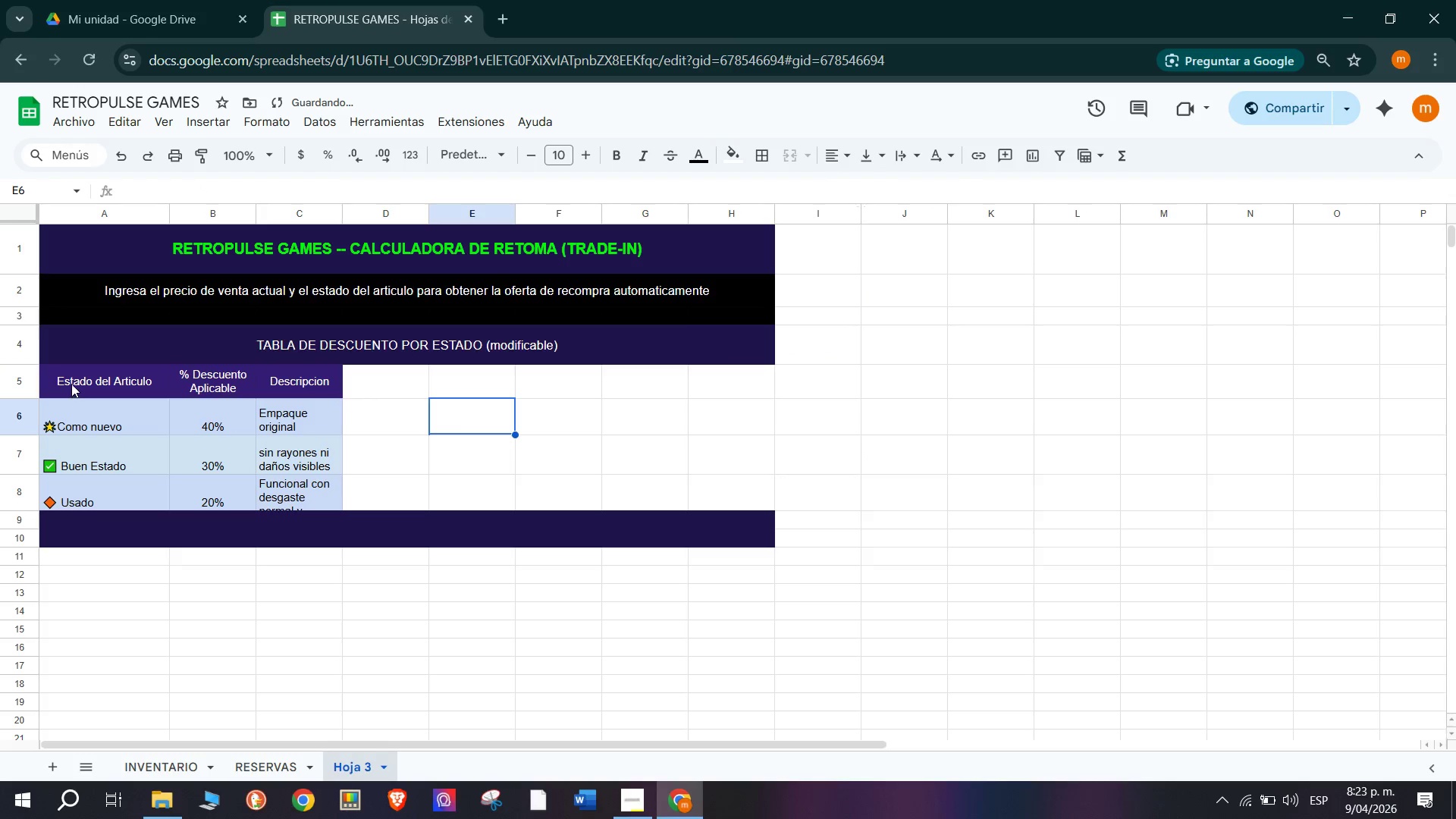 
left_click([71, 382])
 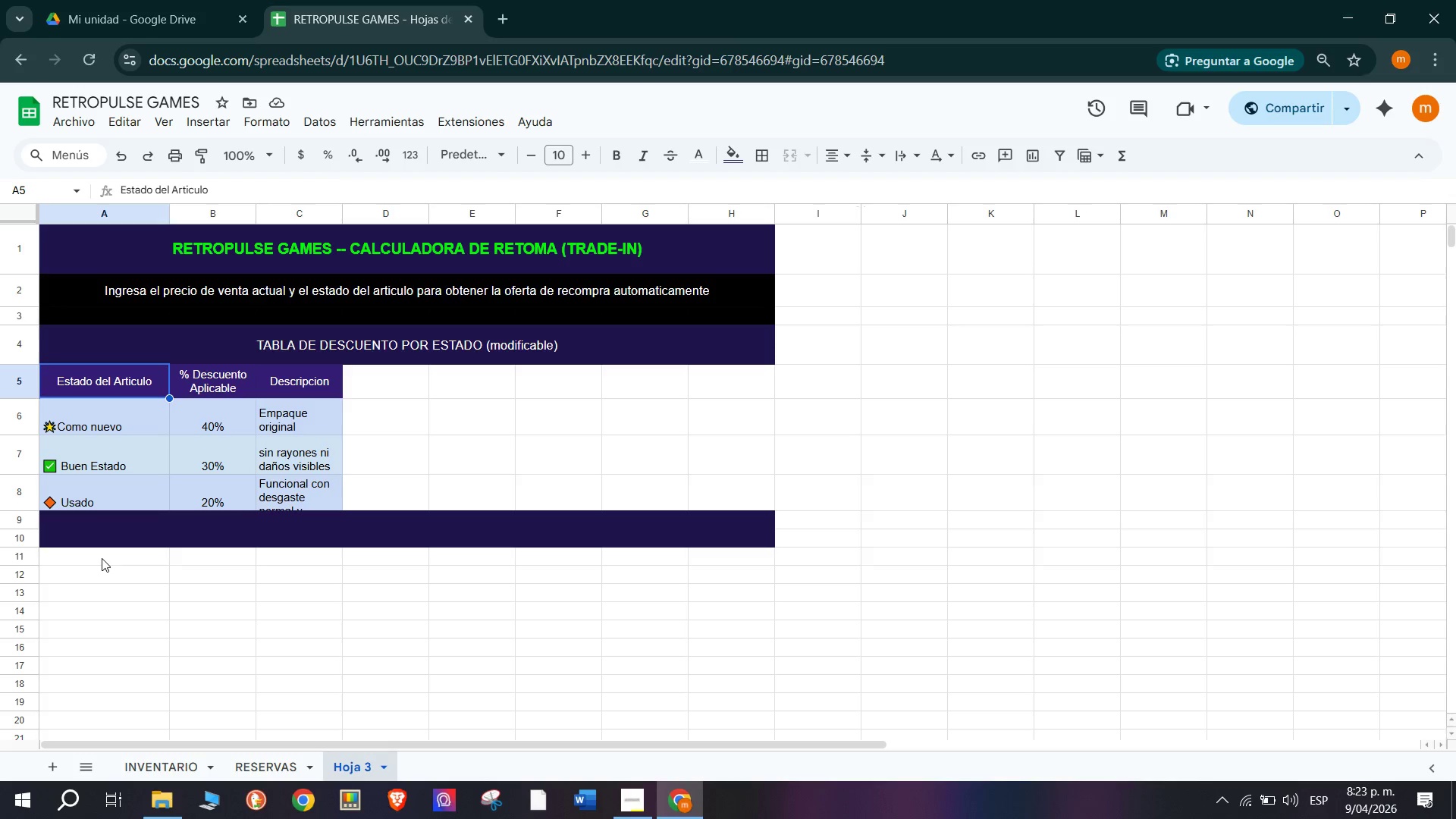 
wait(6.33)
 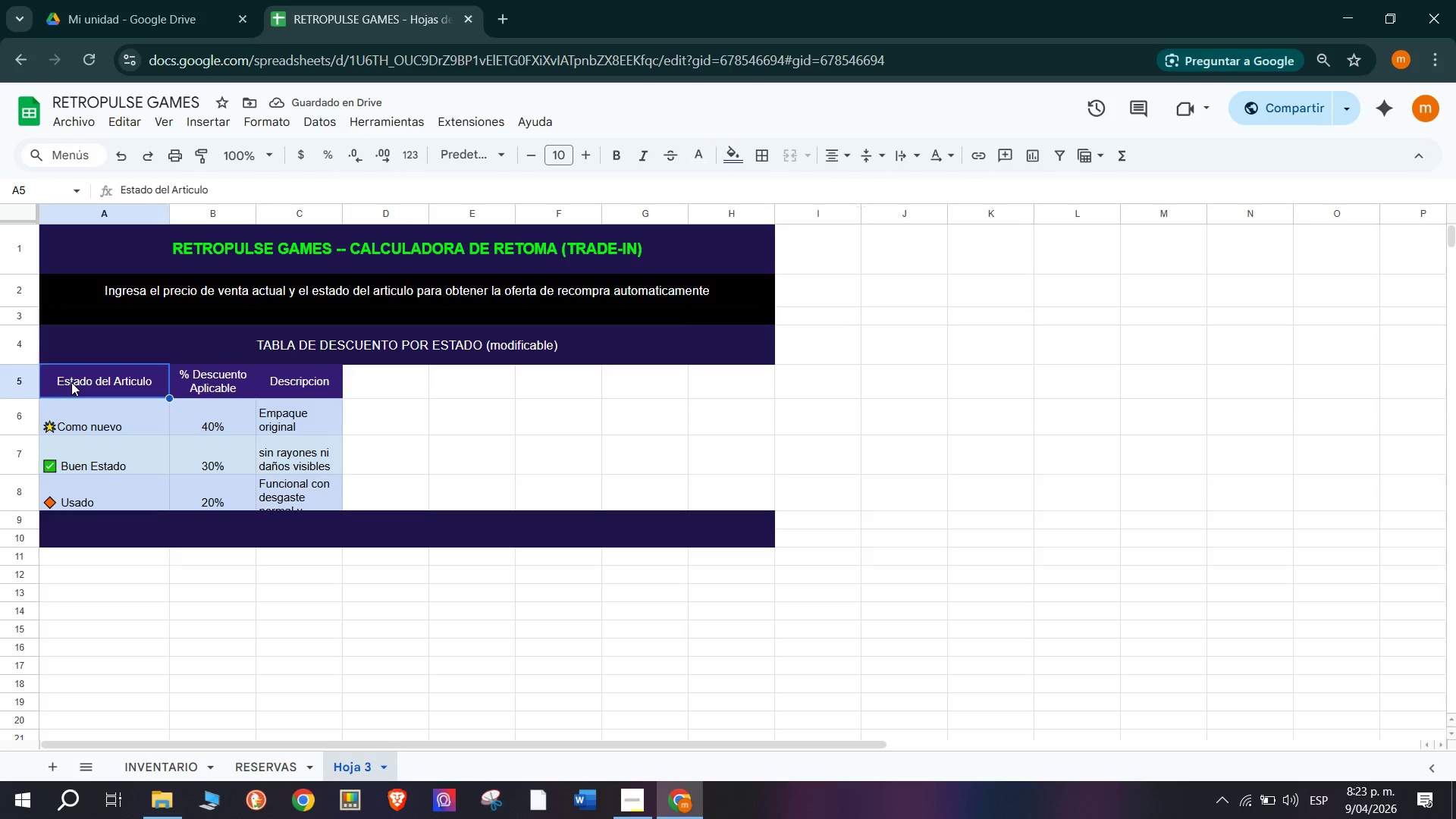 
left_click_drag(start_coordinate=[65, 553], to_coordinate=[722, 552])
 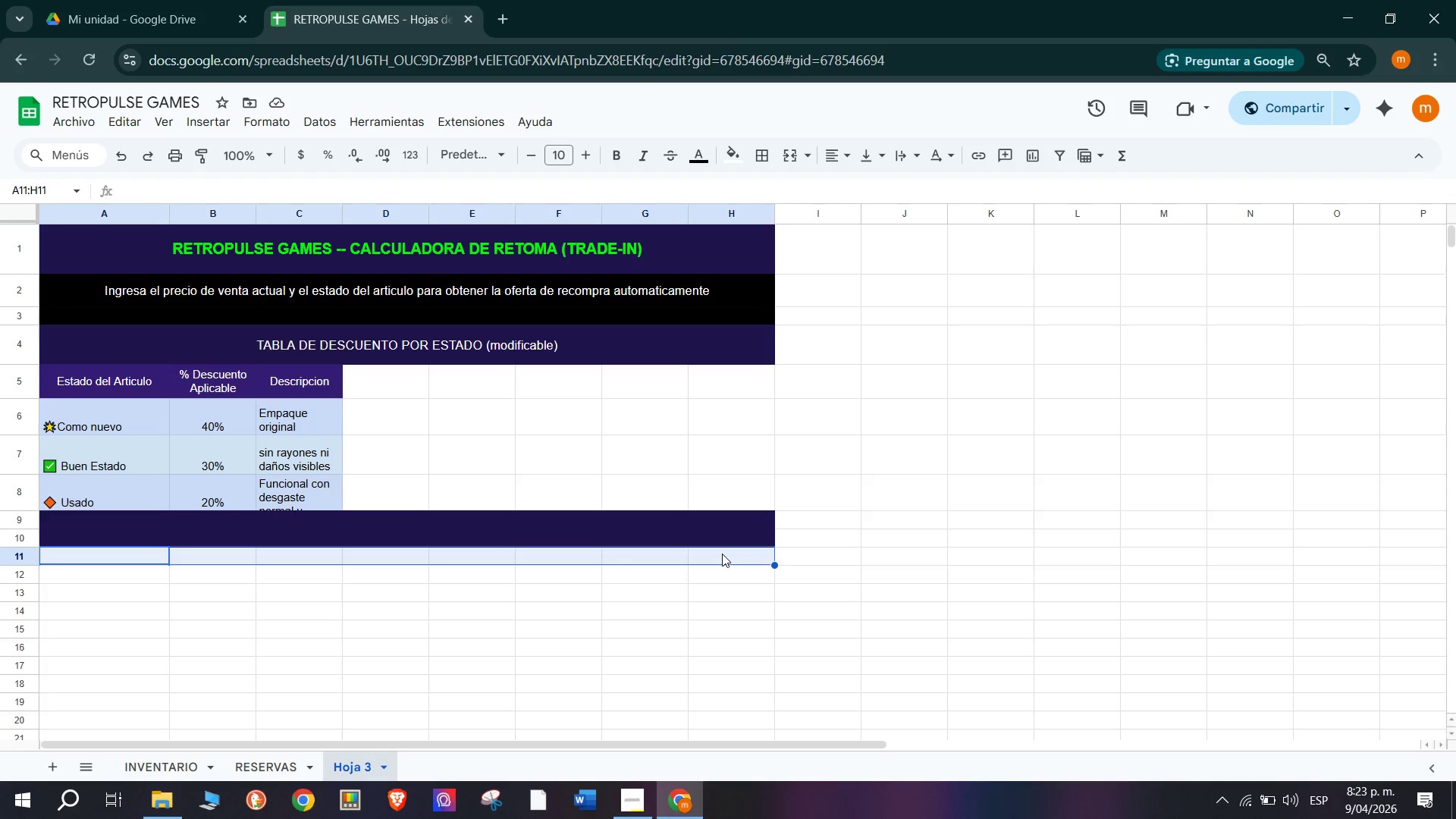 
left_click([843, 589])
 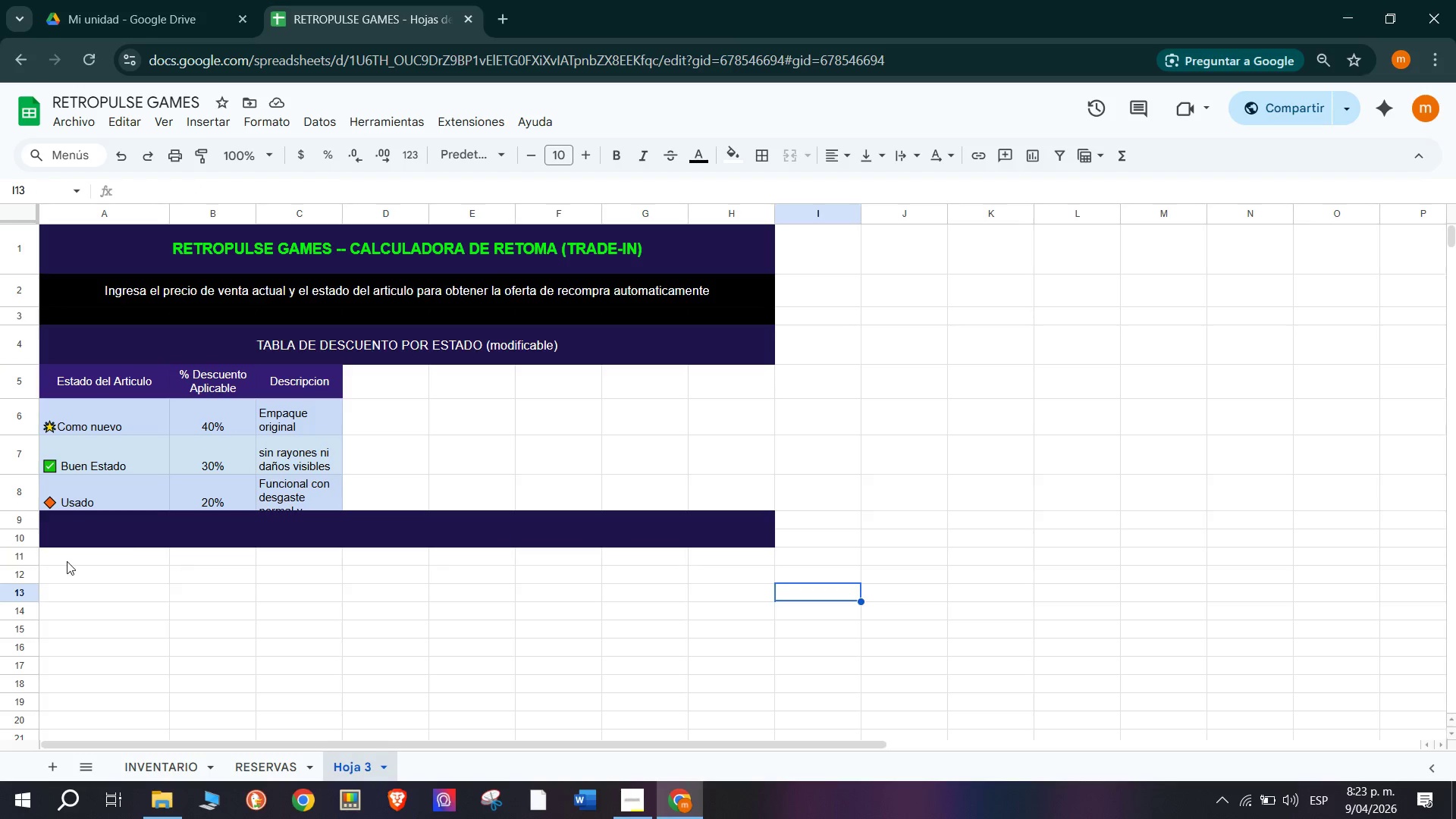 
left_click_drag(start_coordinate=[67, 560], to_coordinate=[711, 562])
 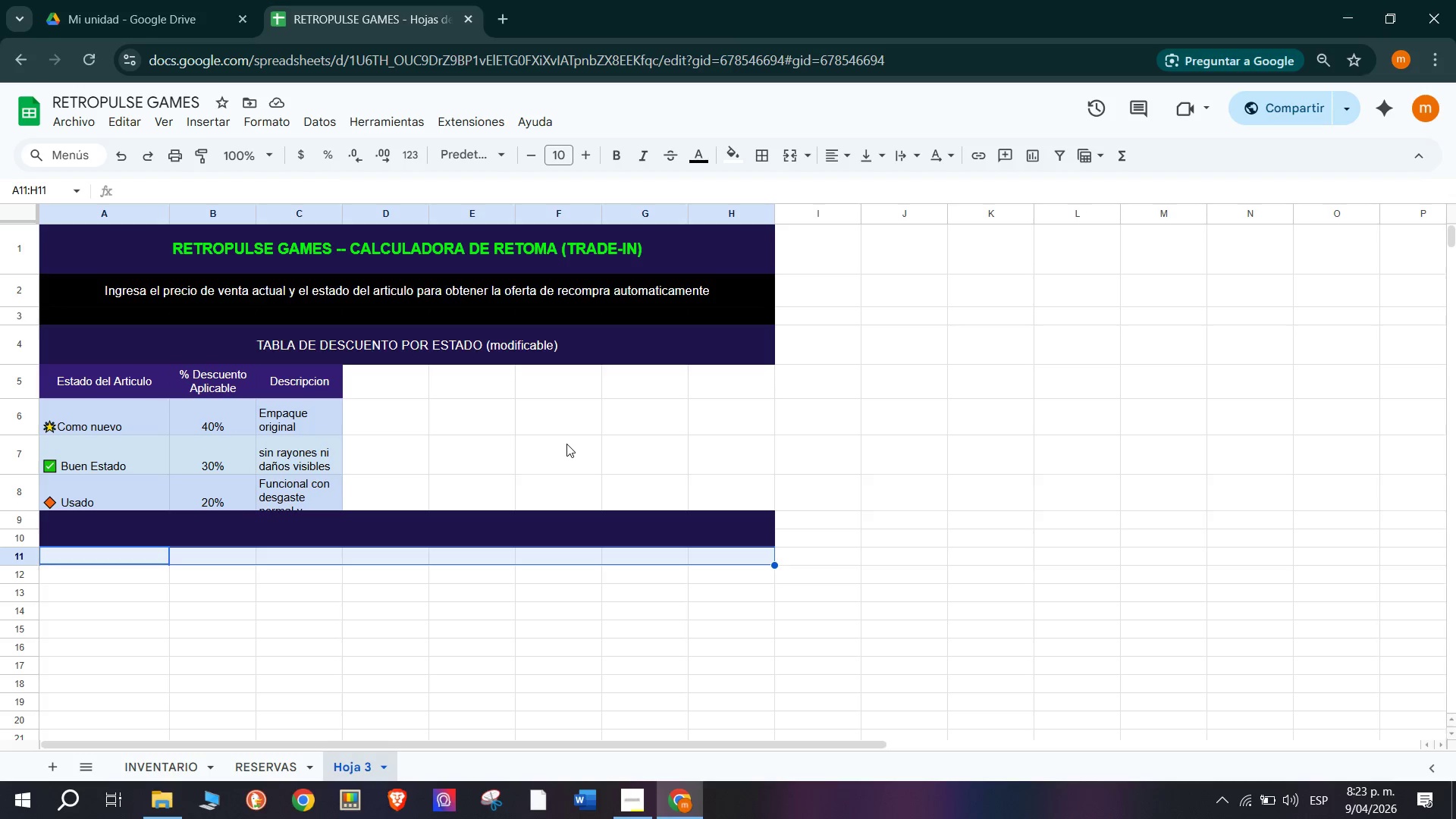 
wait(12.69)
 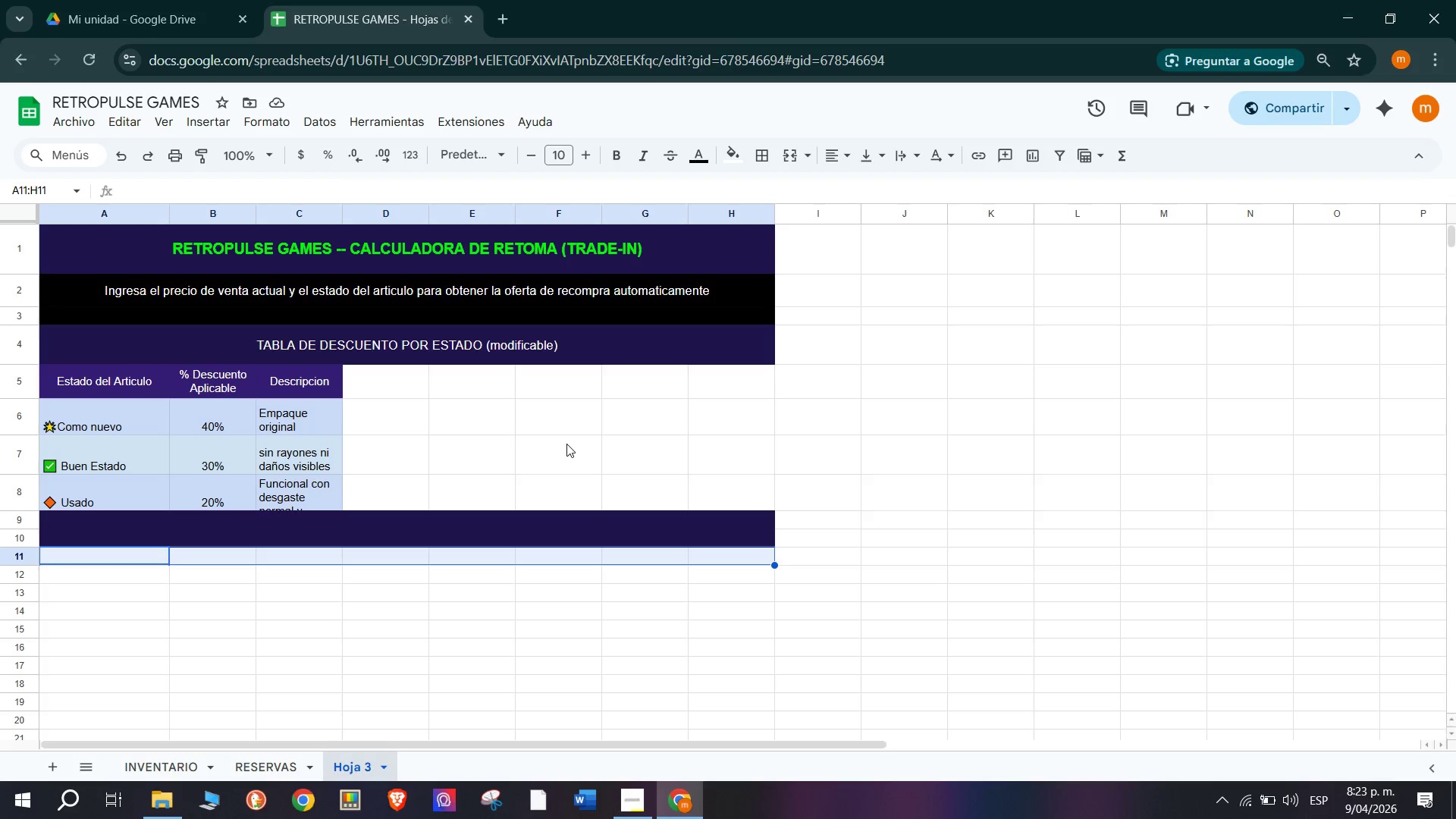 
left_click([734, 152])
 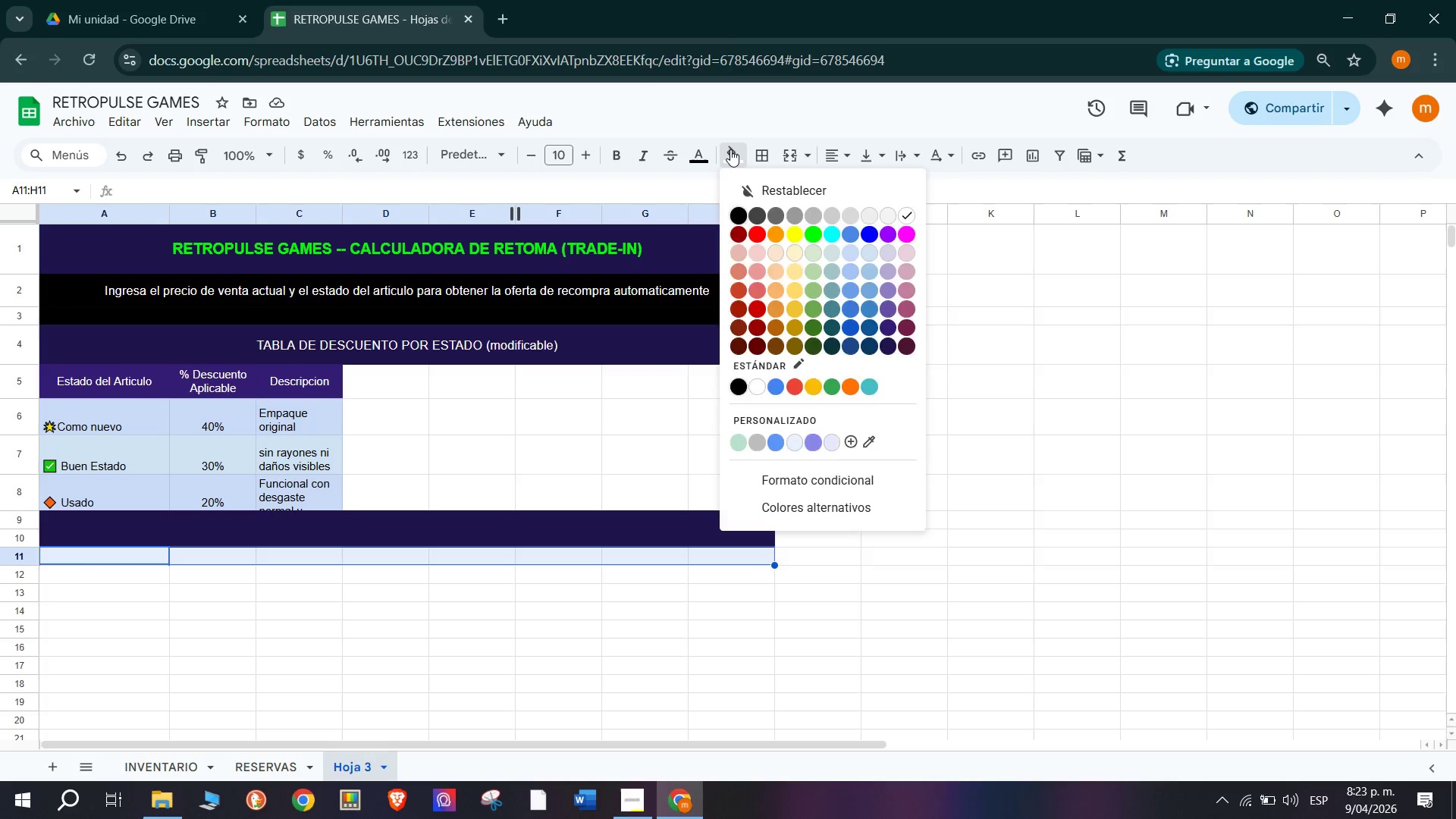 
mouse_move([733, 165])
 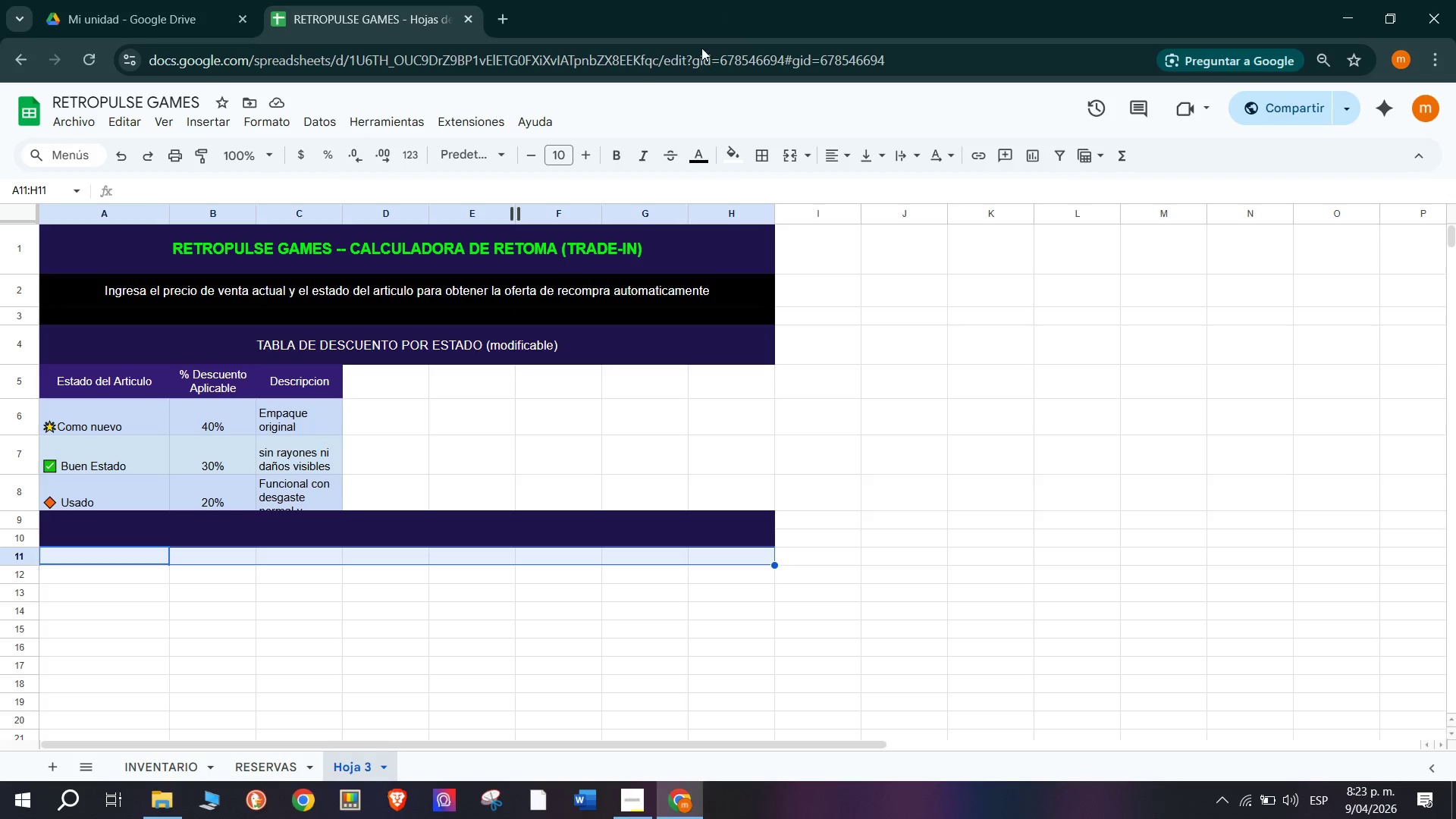 
wait(19.75)
 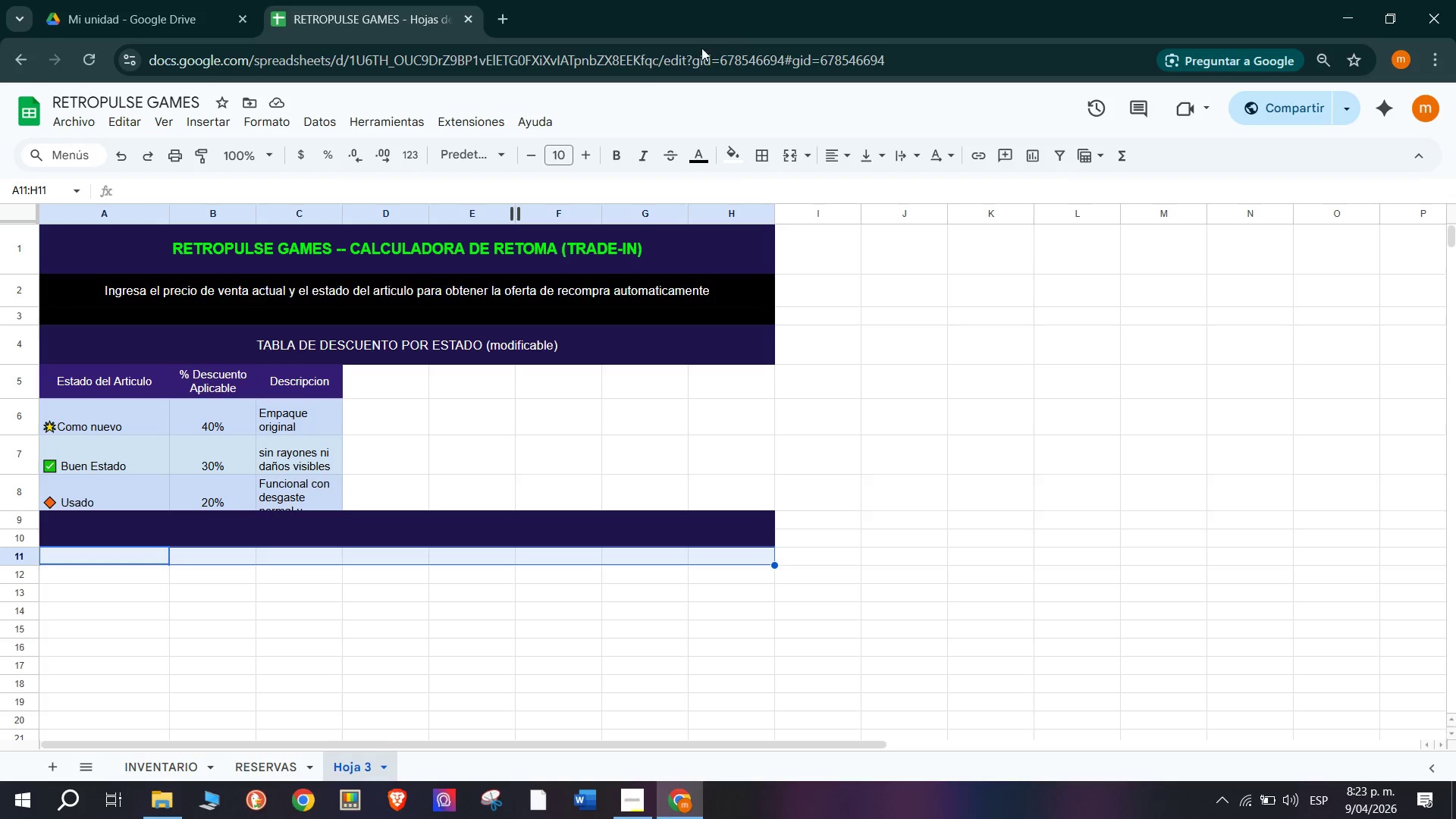 
left_click([789, 157])
 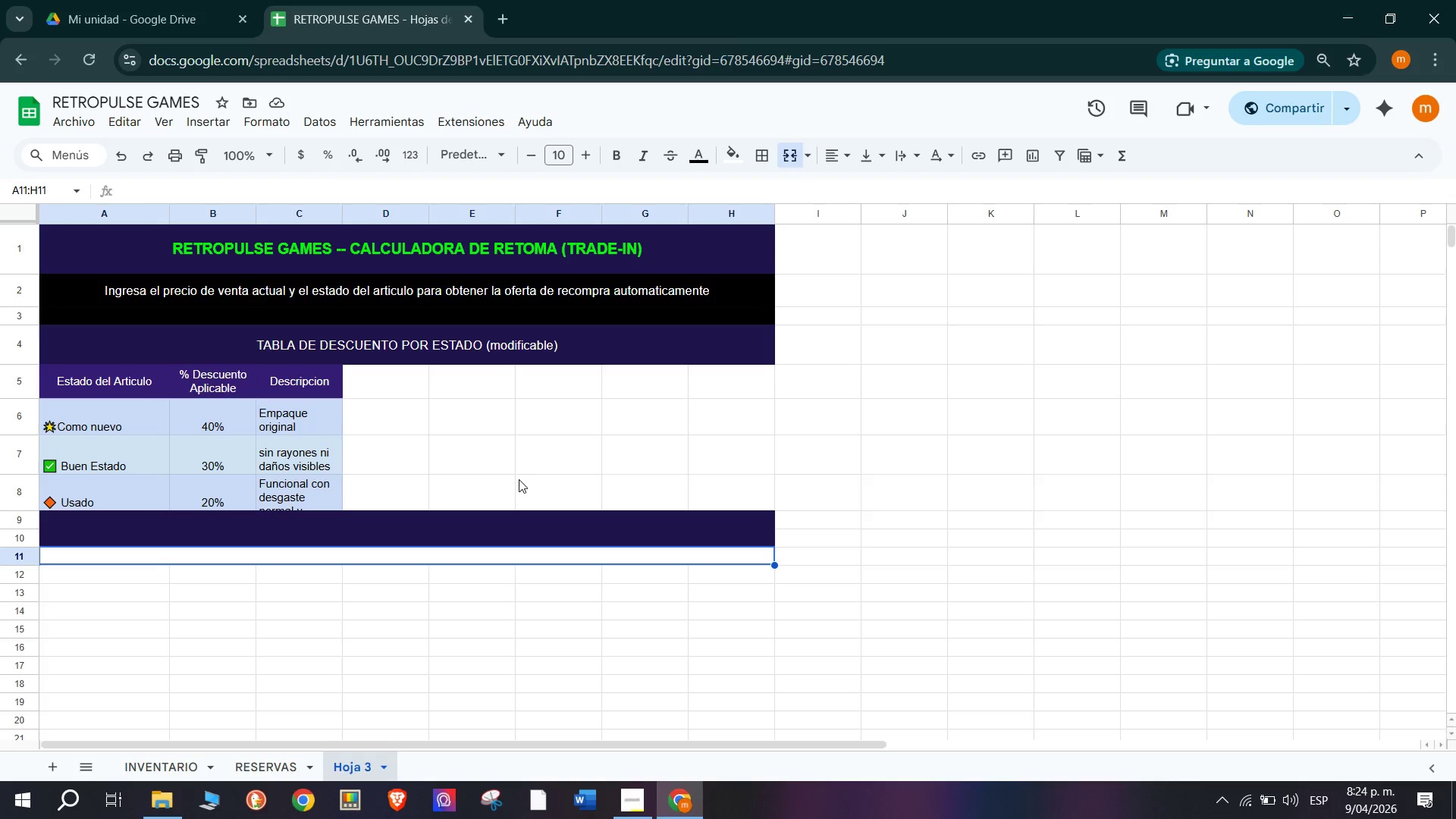 
wait(53.72)
 